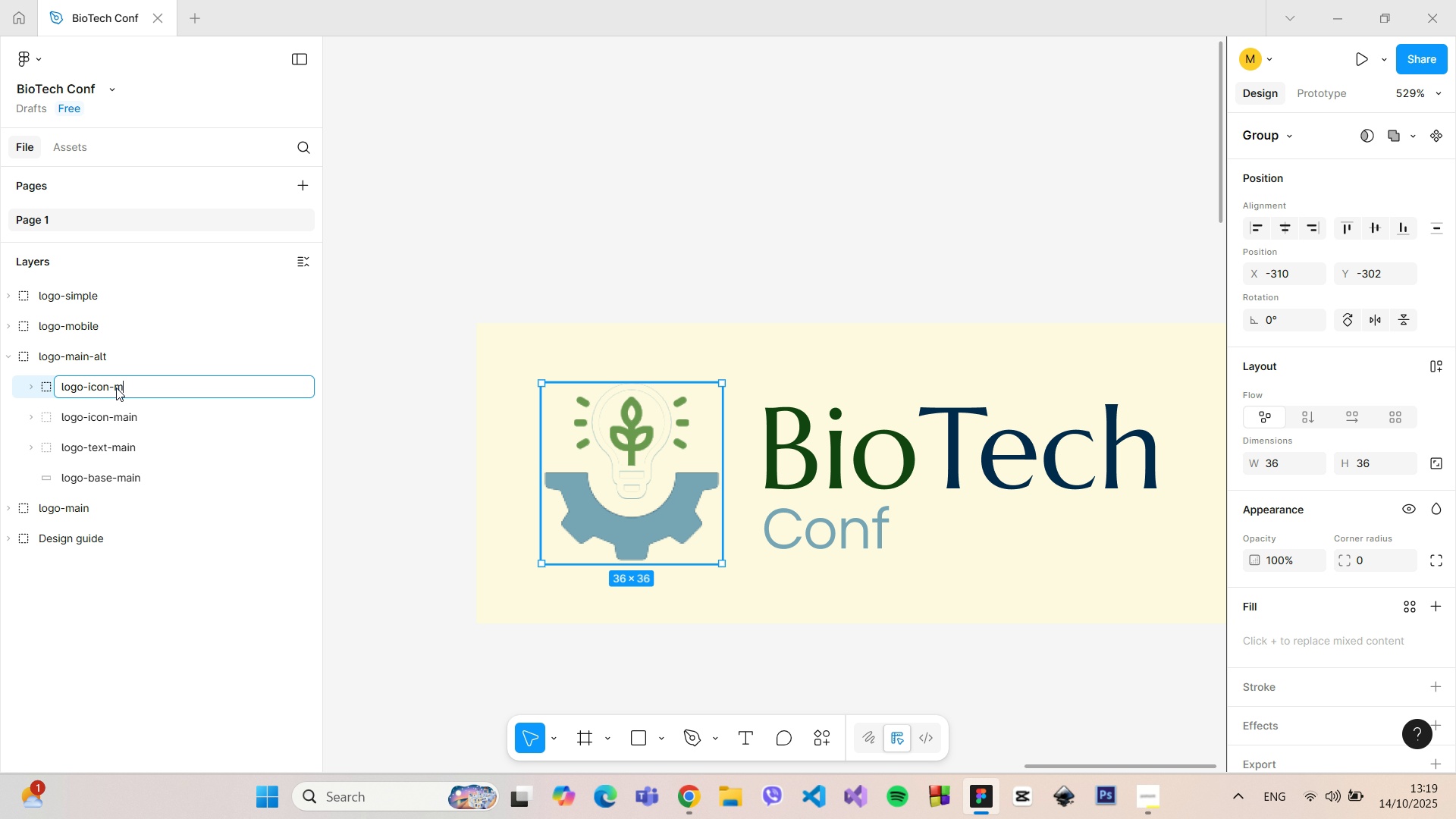 
type(main-alt)
 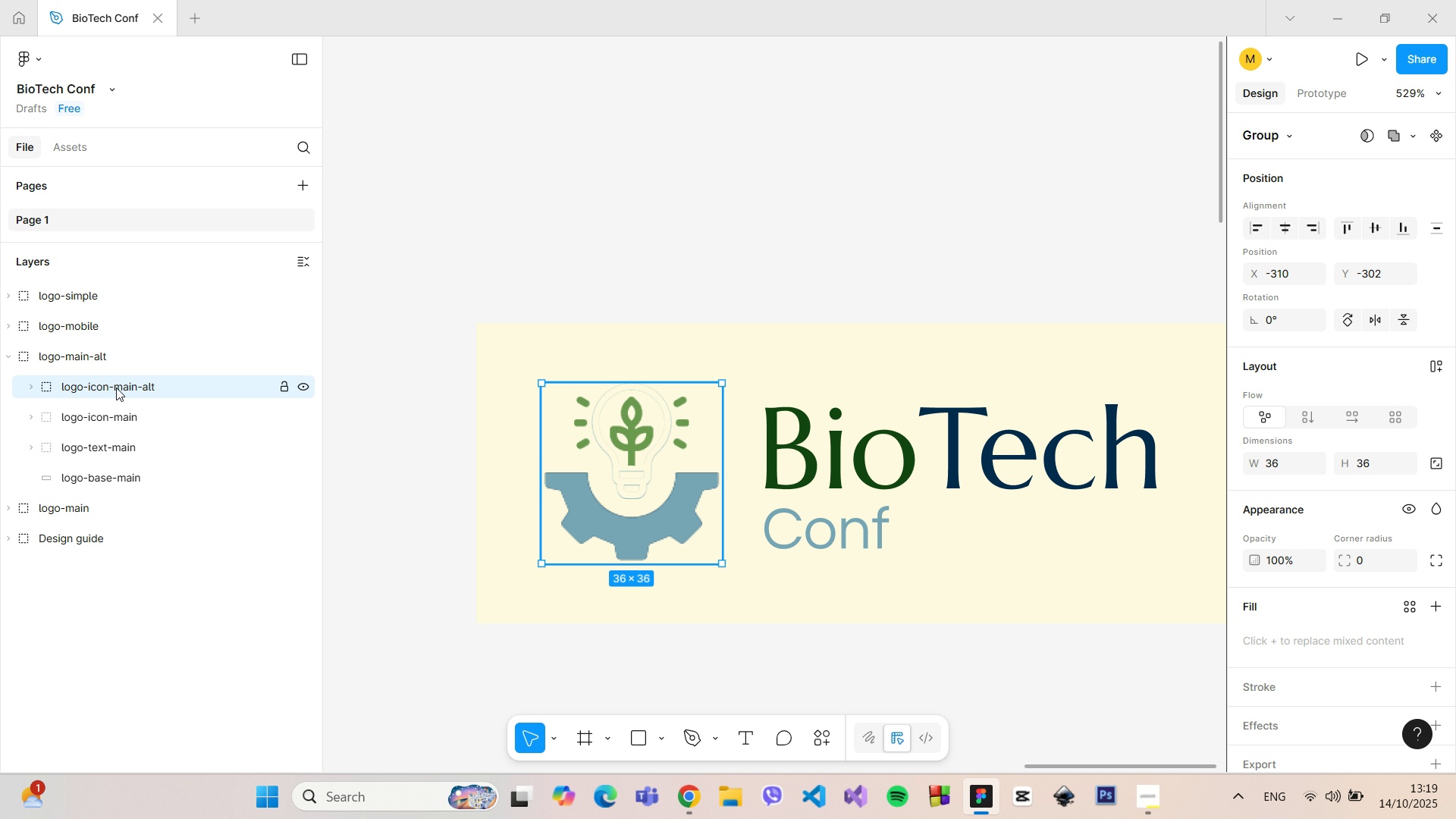 
key(Enter)
 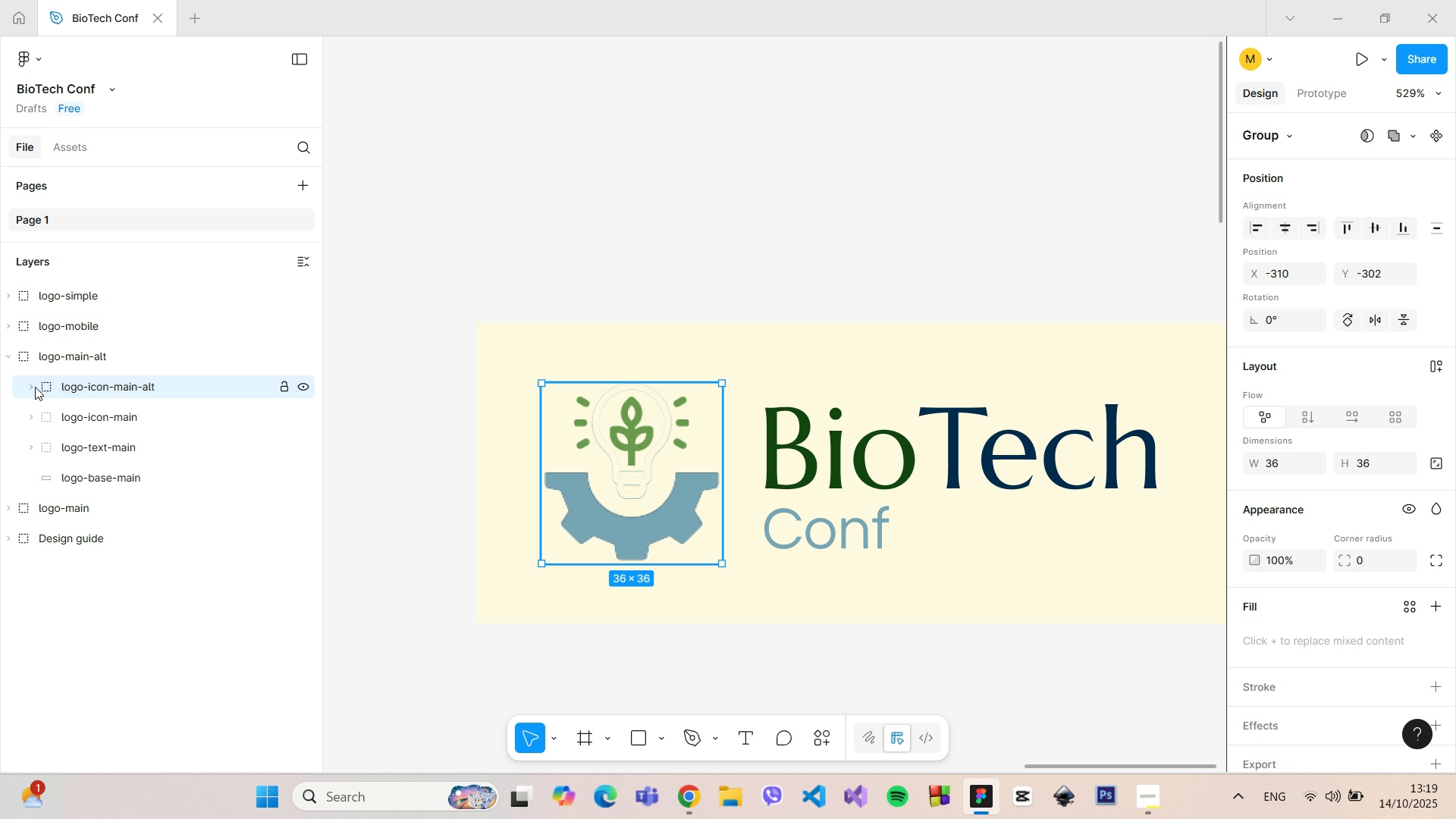 
left_click([32, 385])
 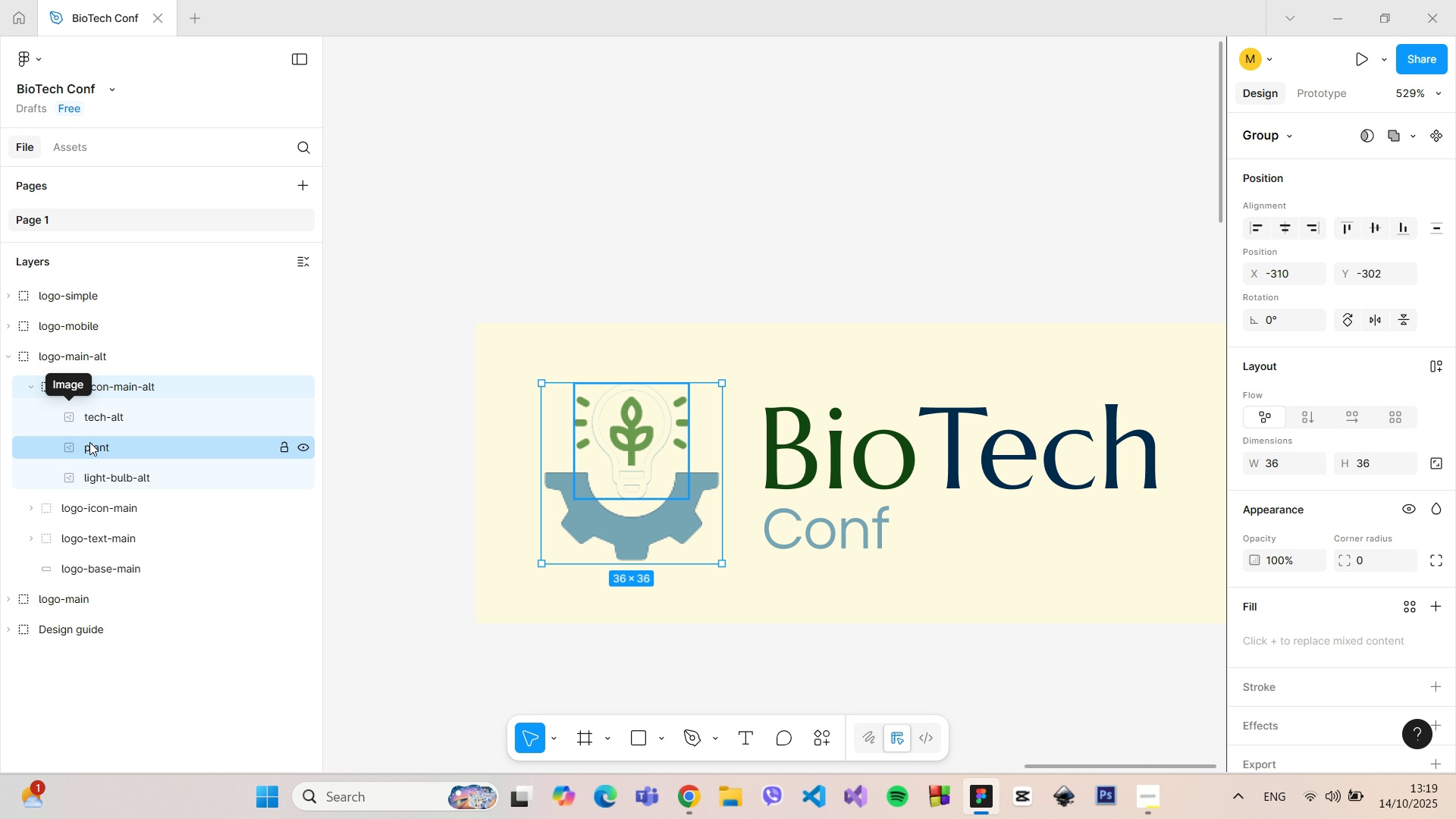 
left_click([104, 505])
 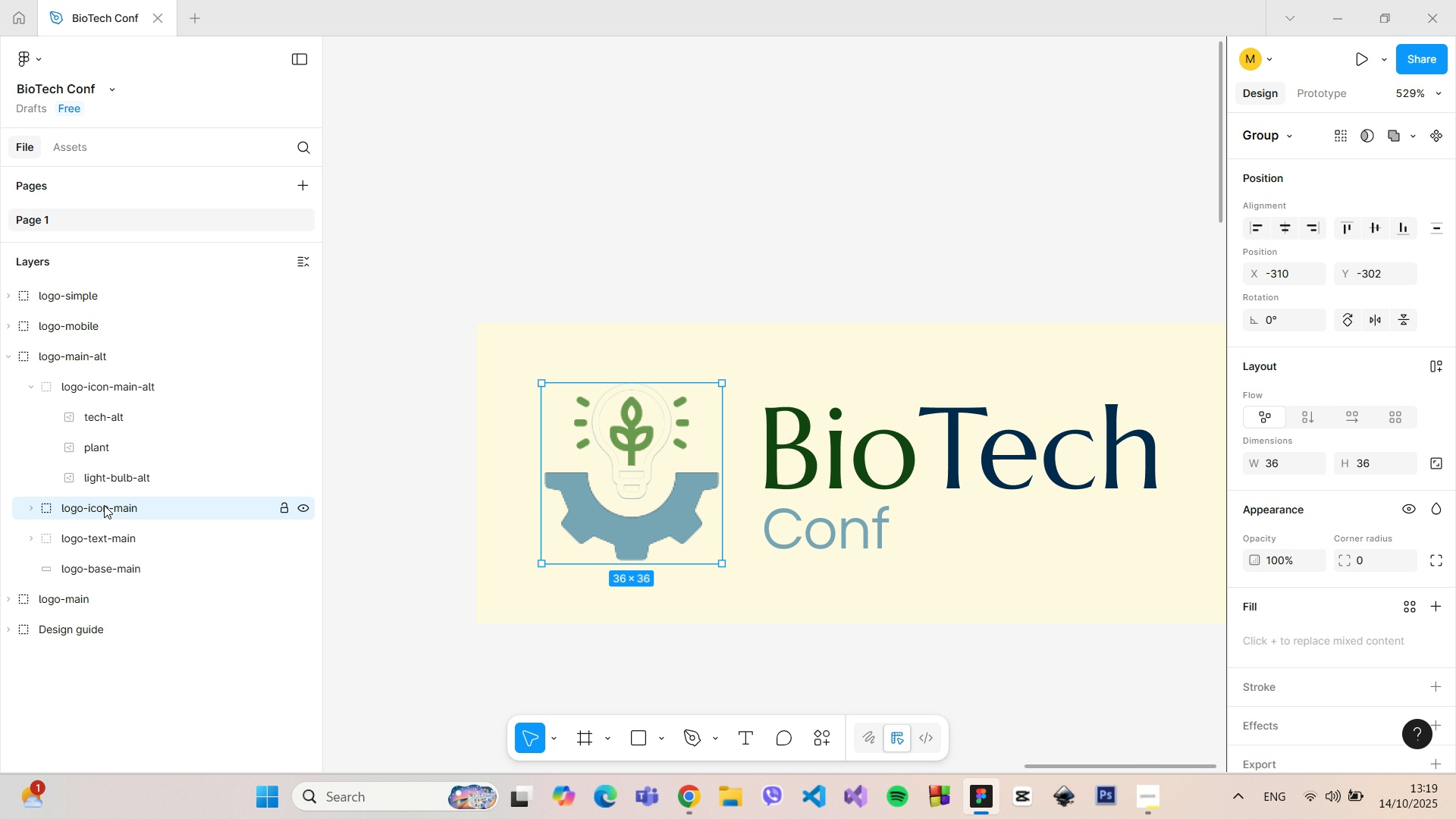 
key(Backspace)
 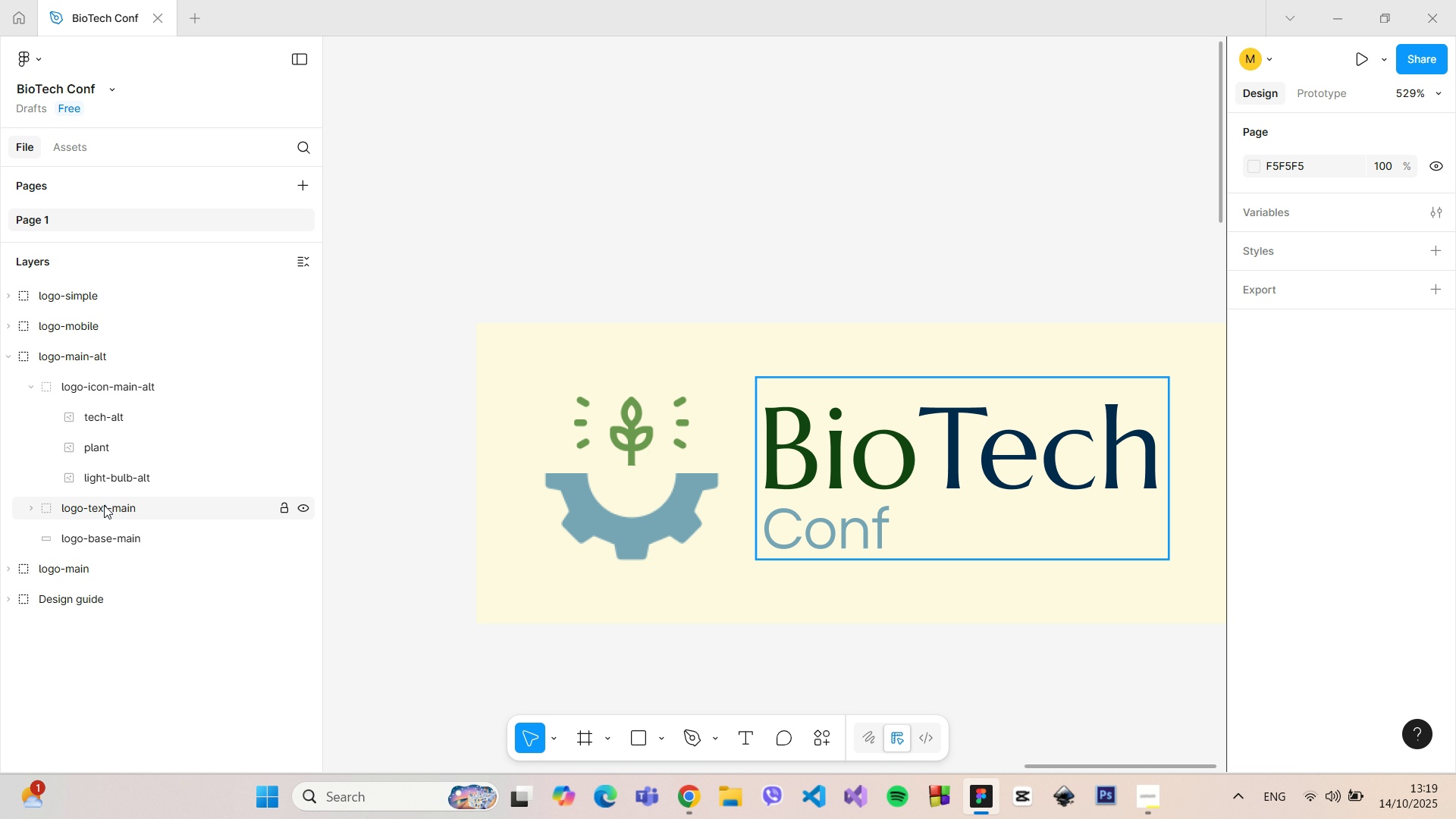 
left_click([104, 505])
 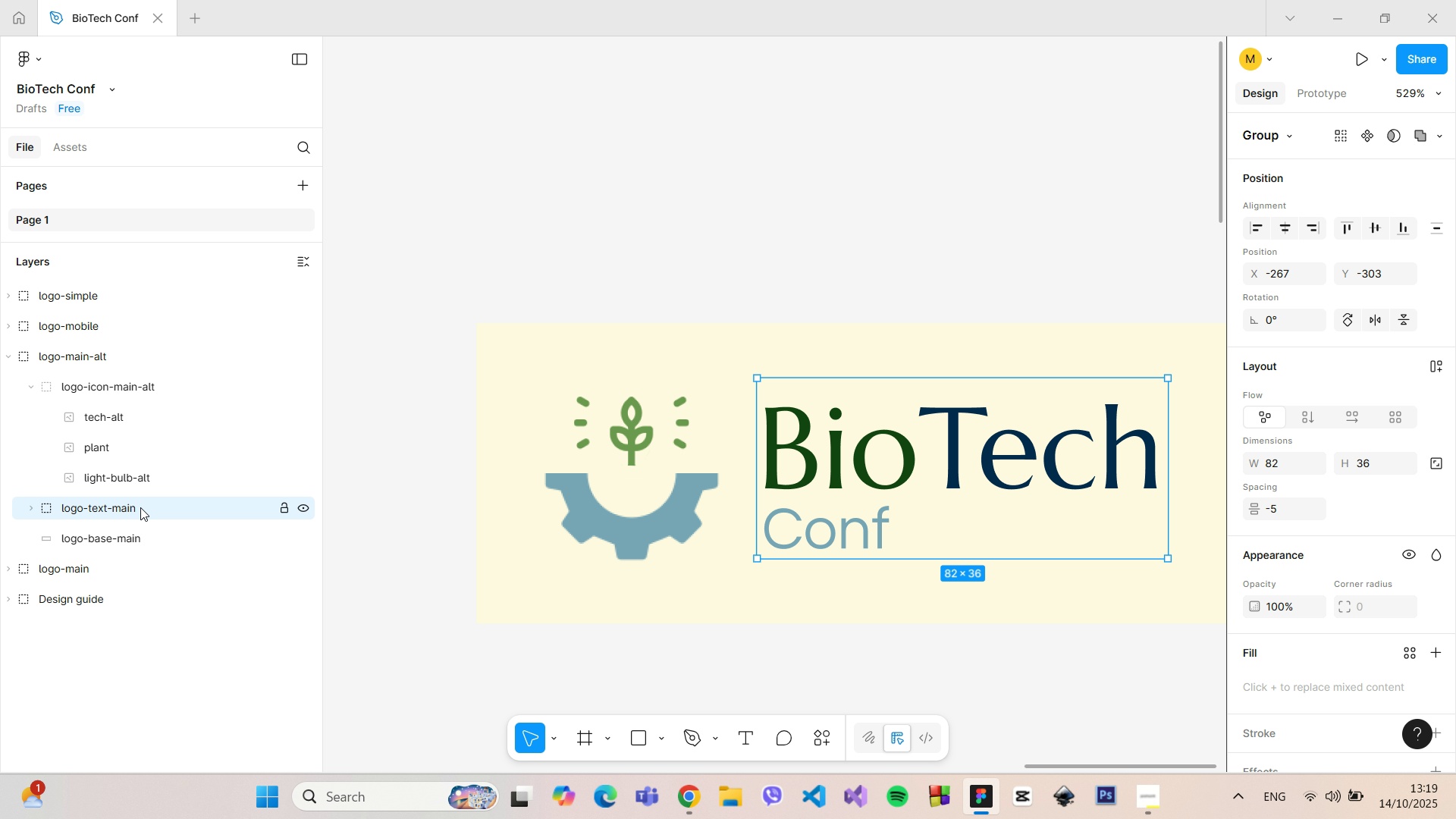 
double_click([140, 507])
 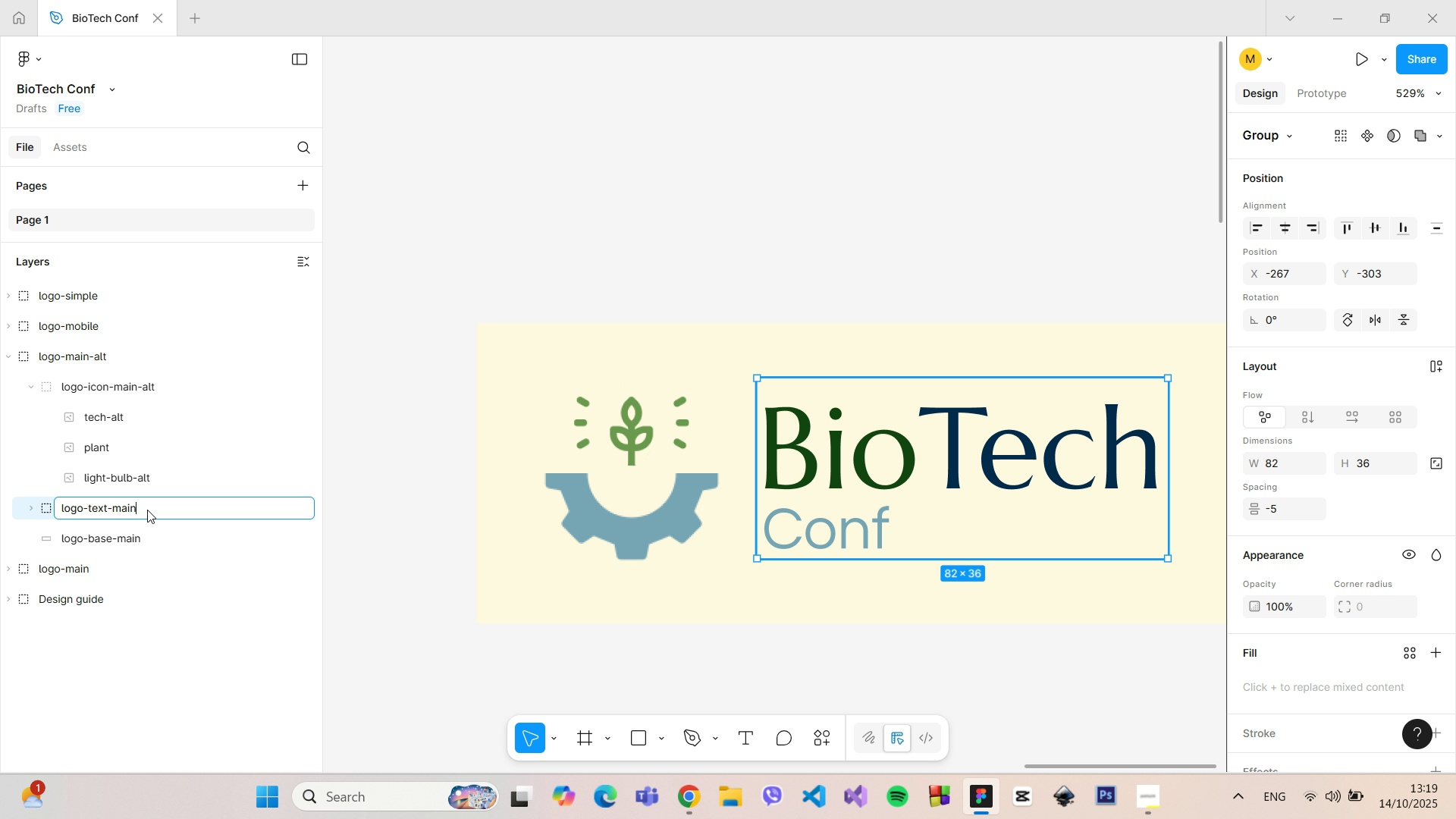 
triple_click([147, 510])
 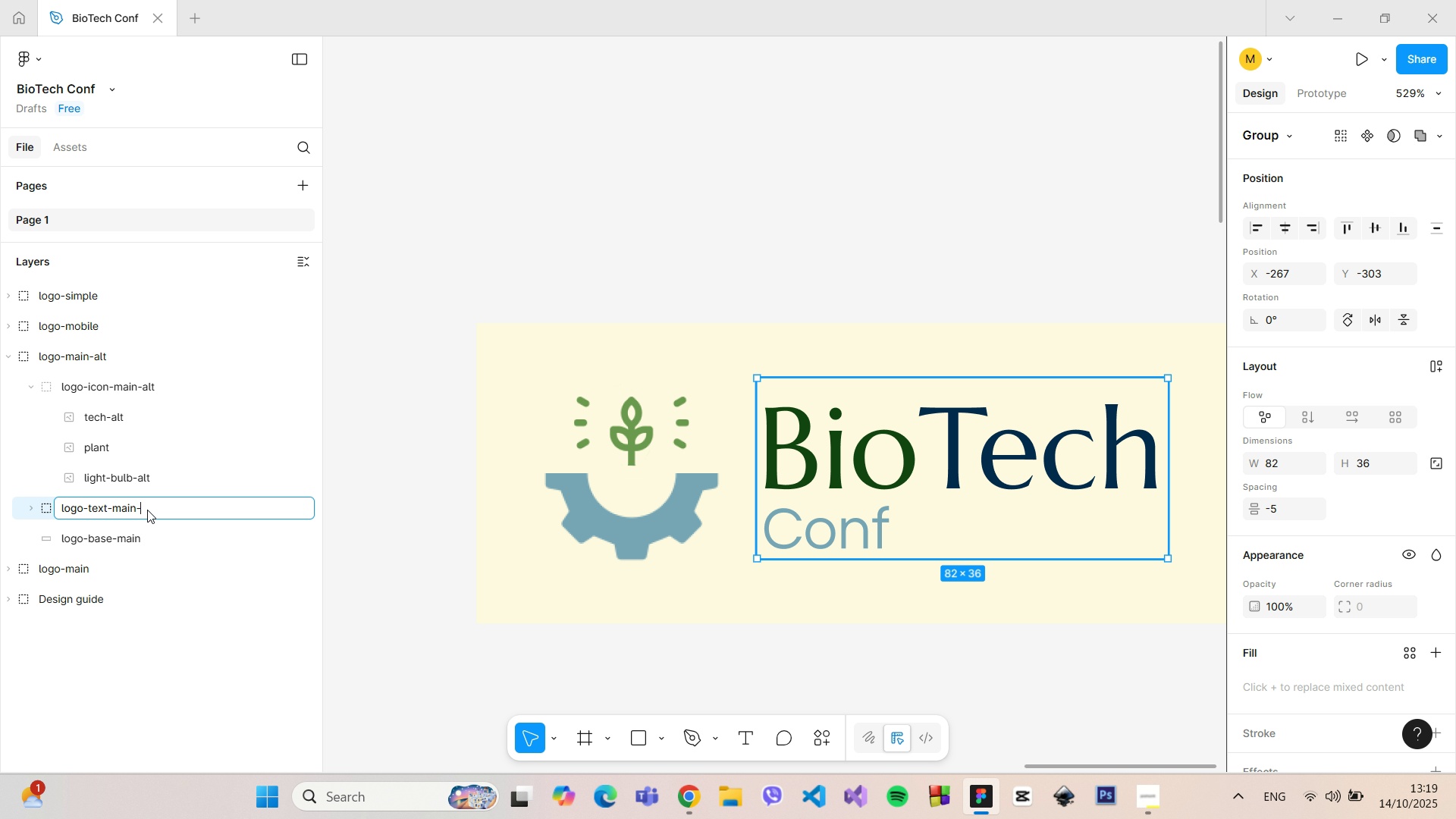 
type([F12]-alt)
 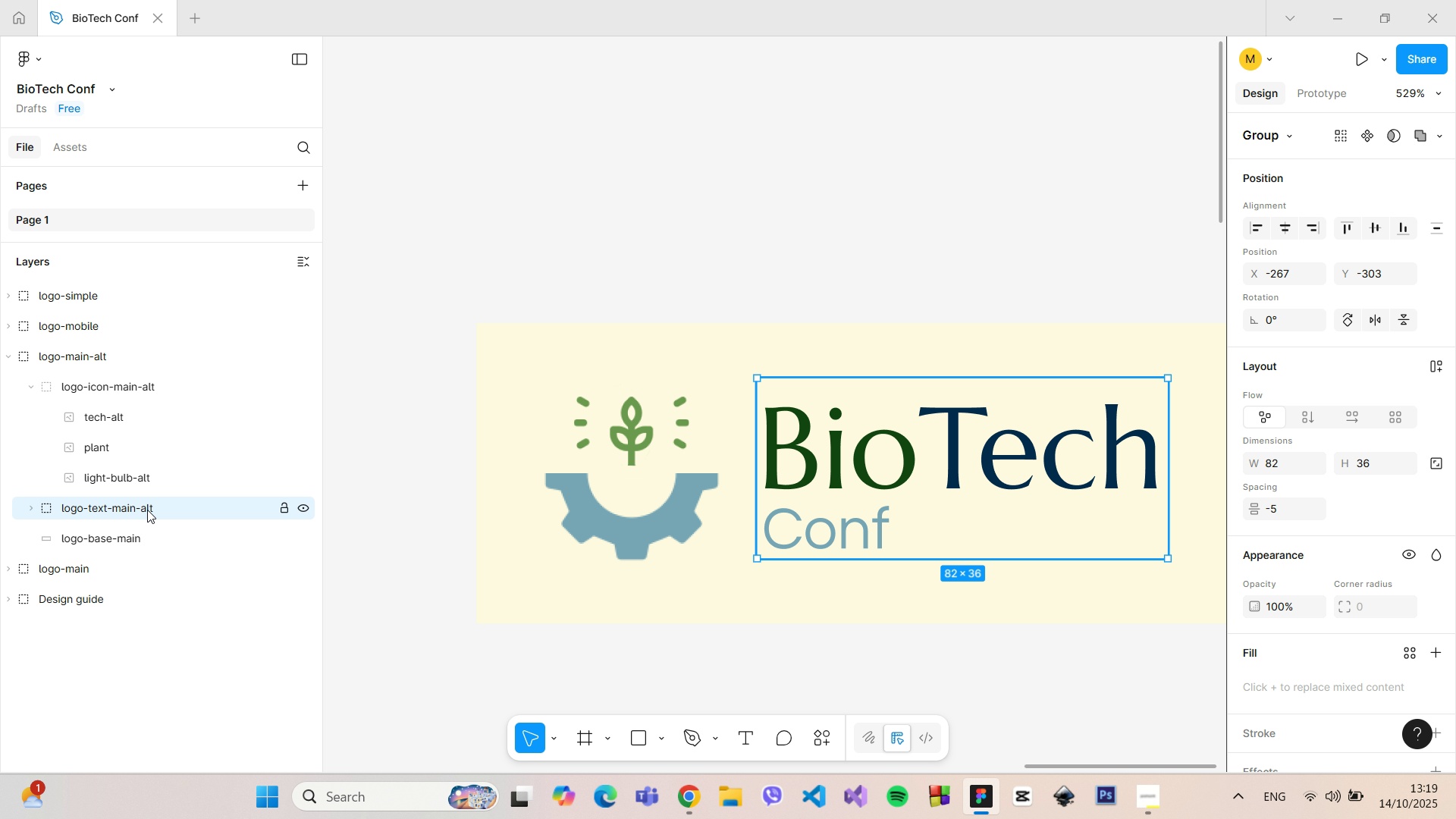 
key(Enter)
 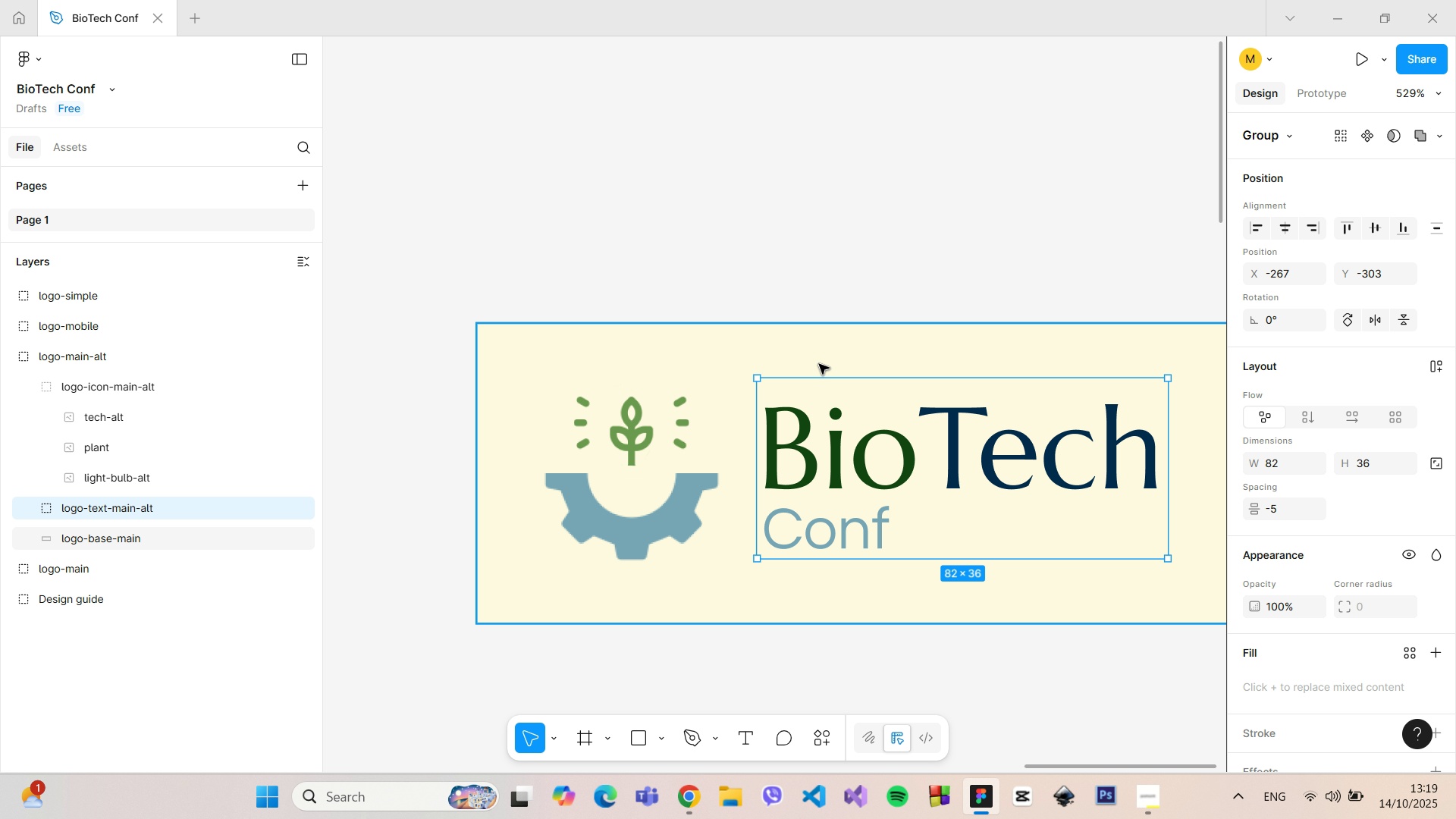 
left_click([819, 363])
 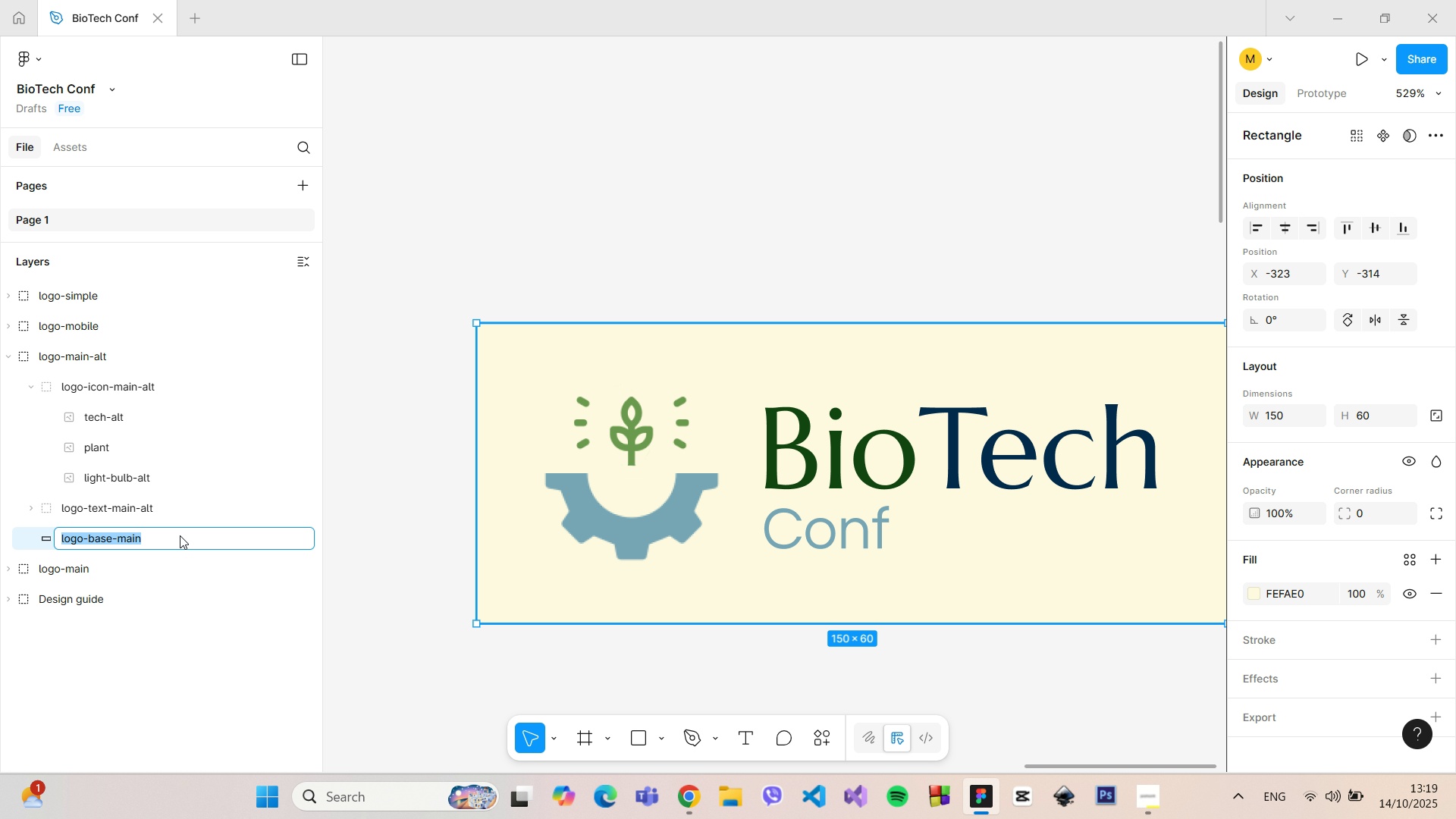 
double_click([180, 535])
 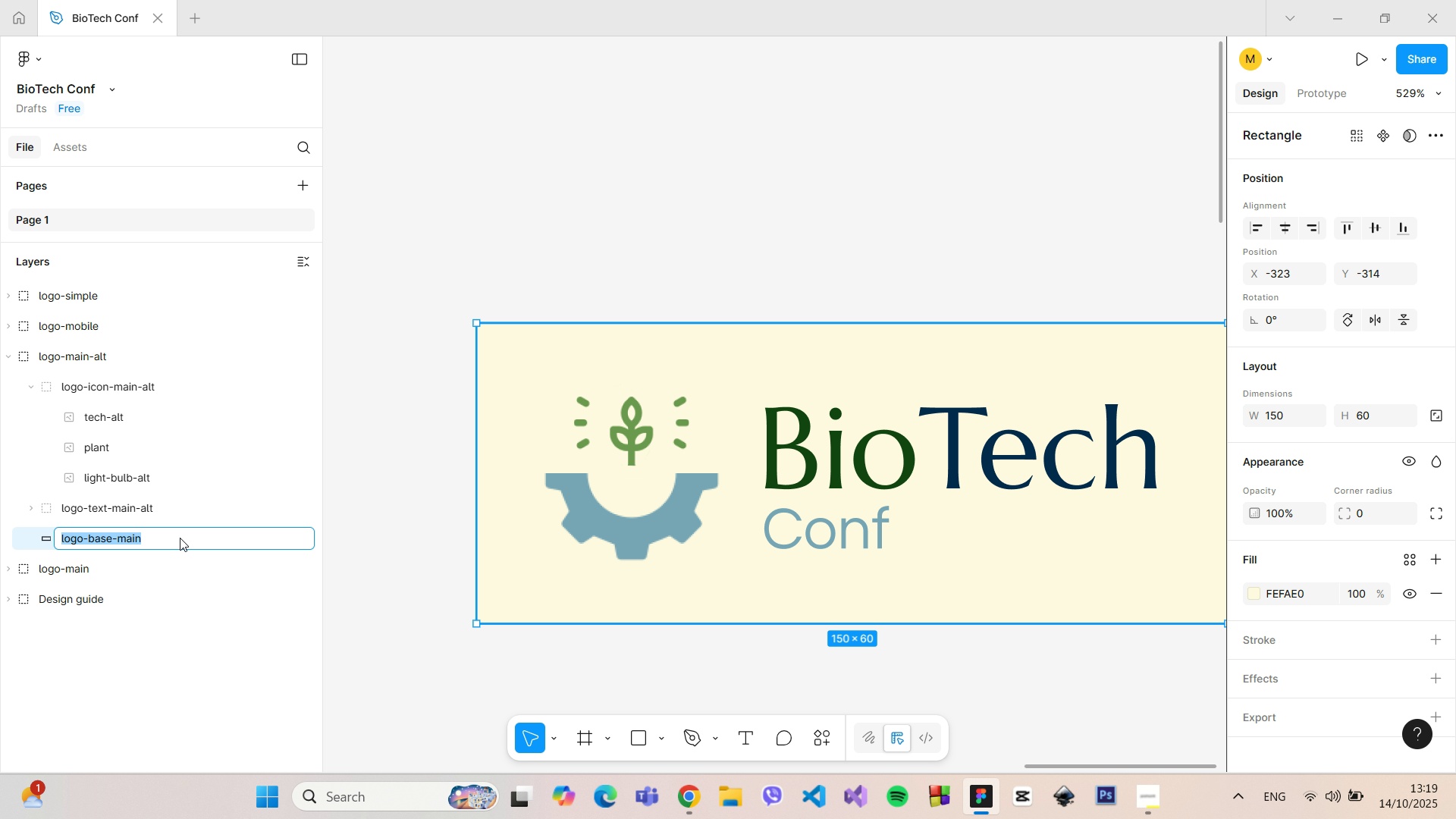 
triple_click([180, 535])
 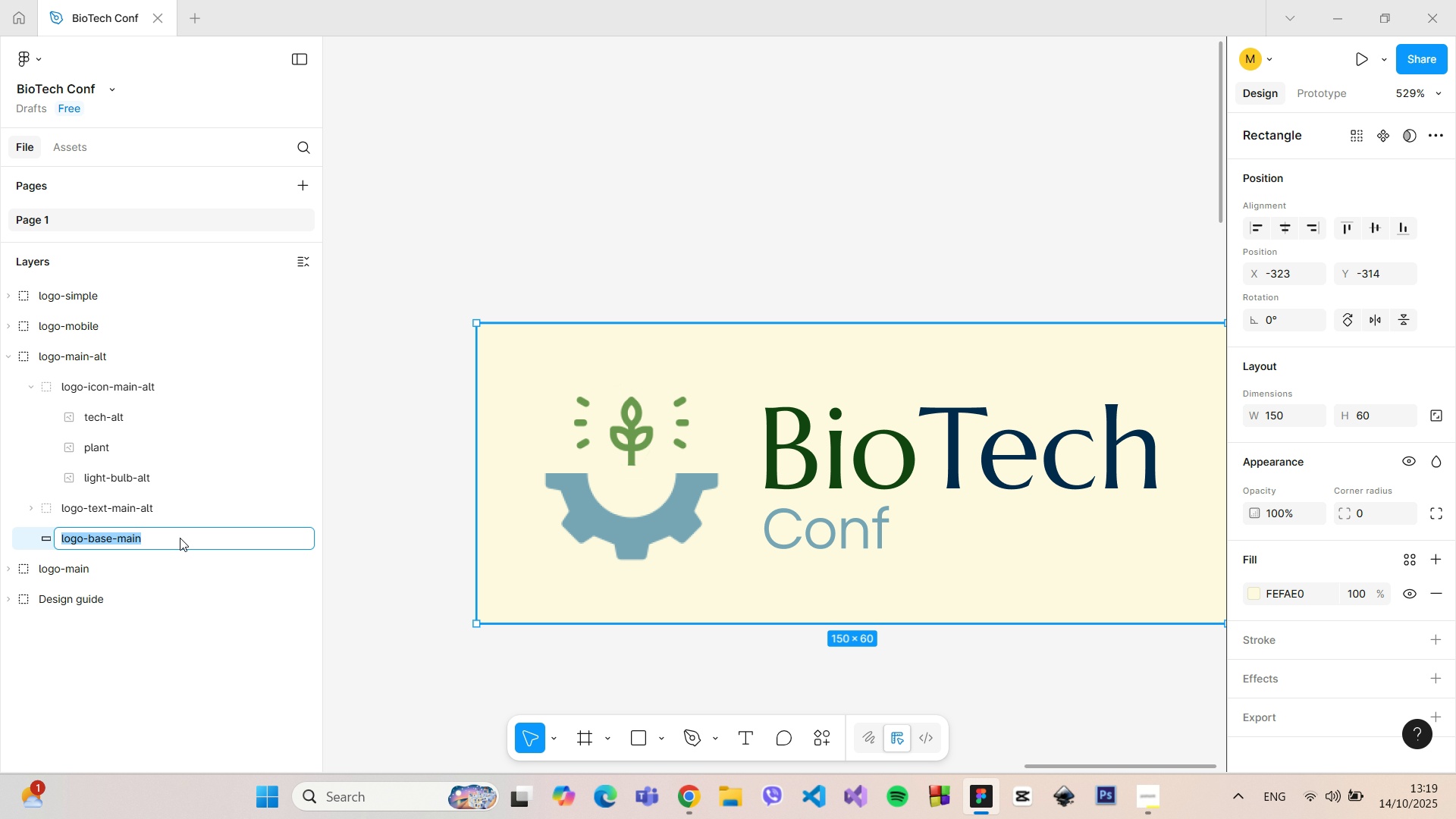 
triple_click([180, 535])
 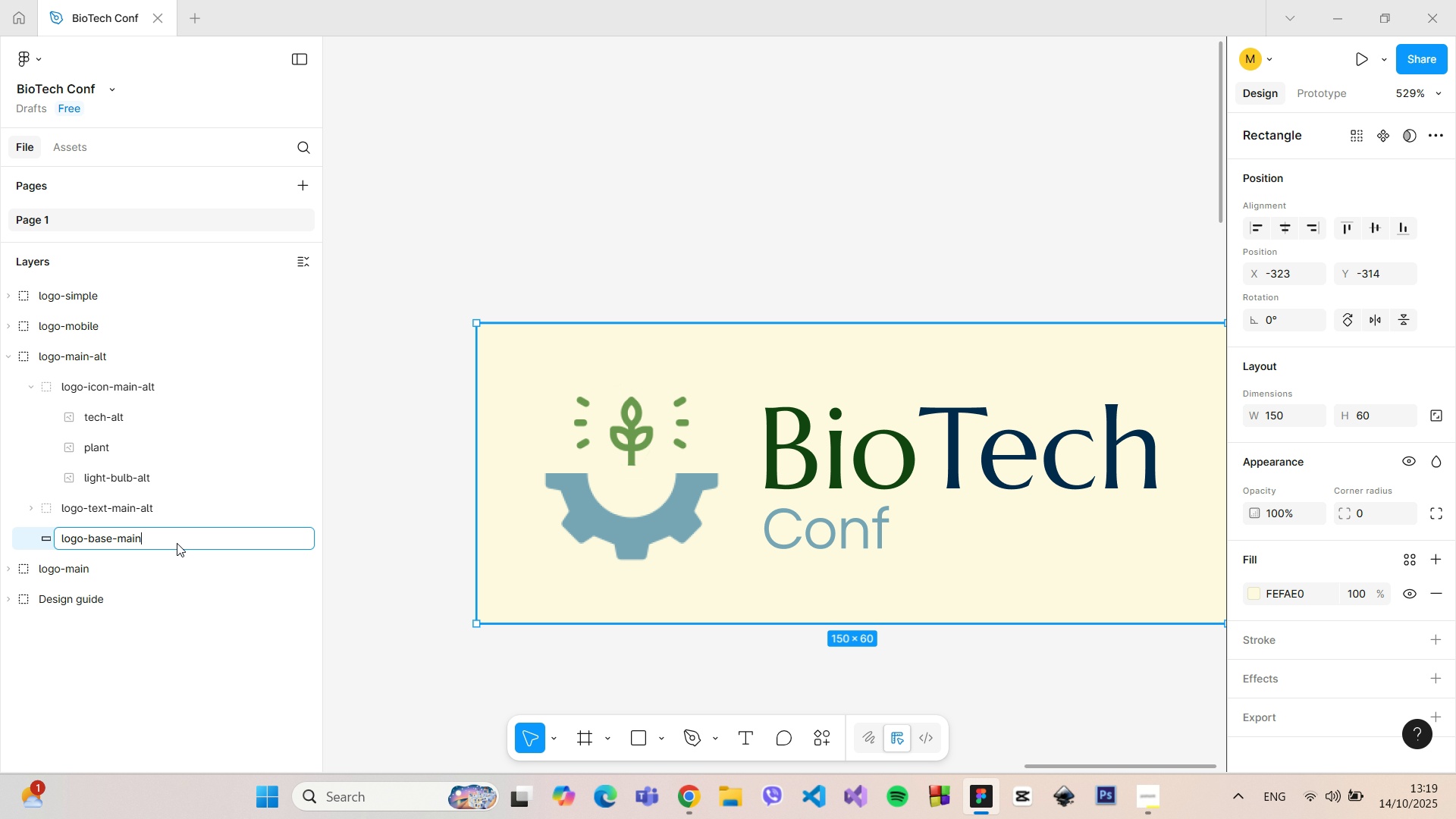 
triple_click([177, 543])
 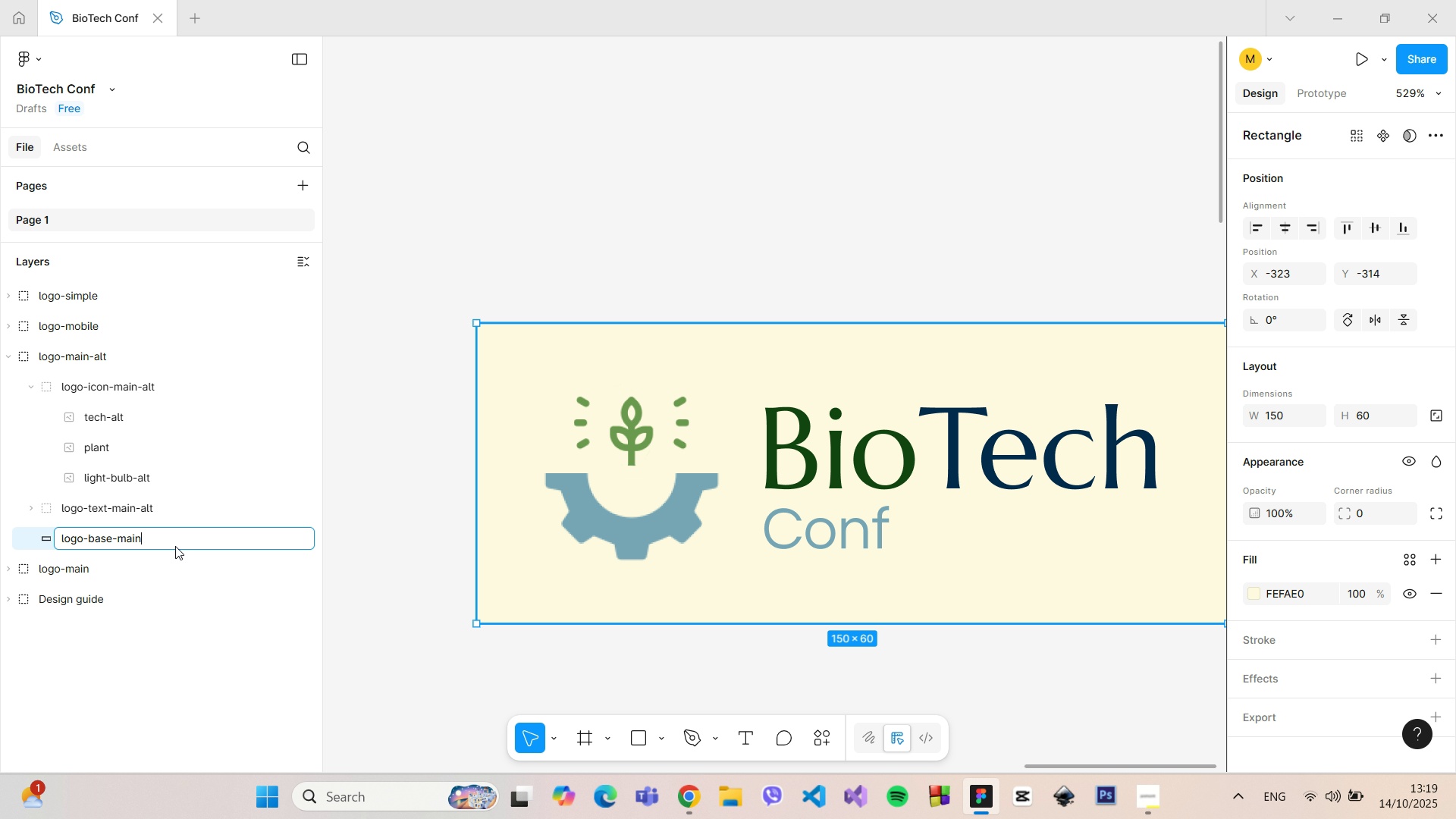 
type(-alt)
 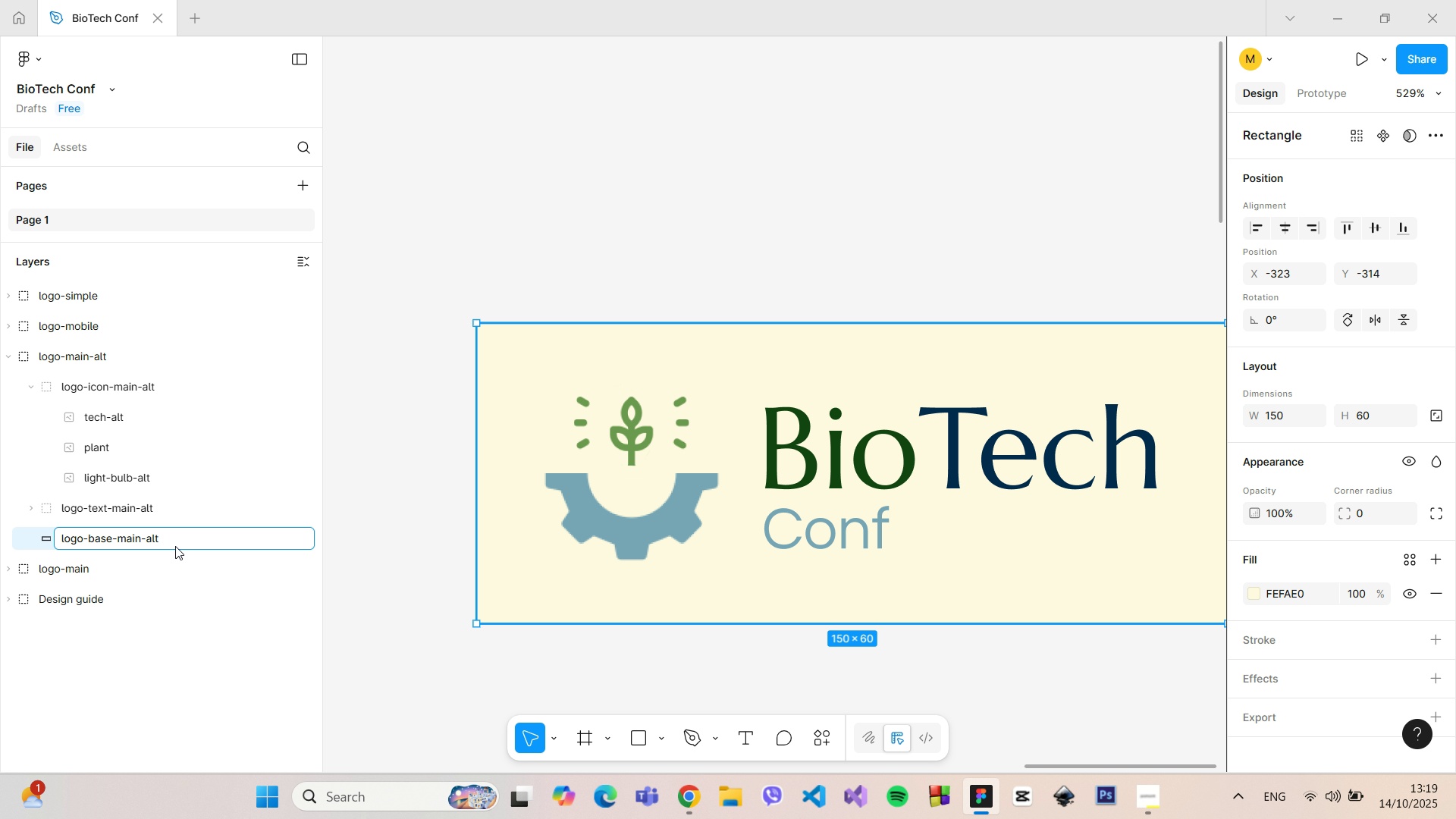 
key(Enter)
 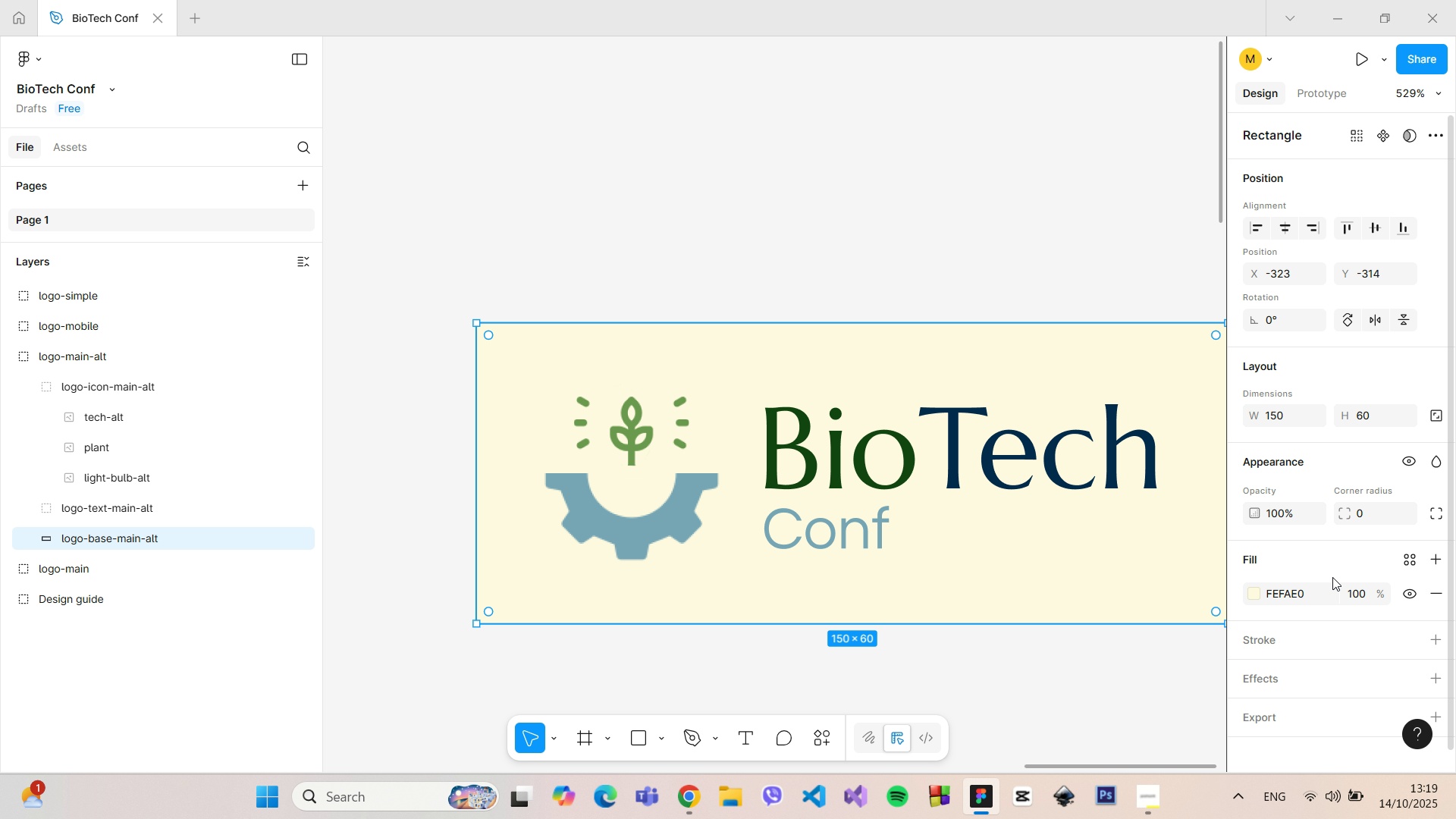 
left_click([1257, 592])
 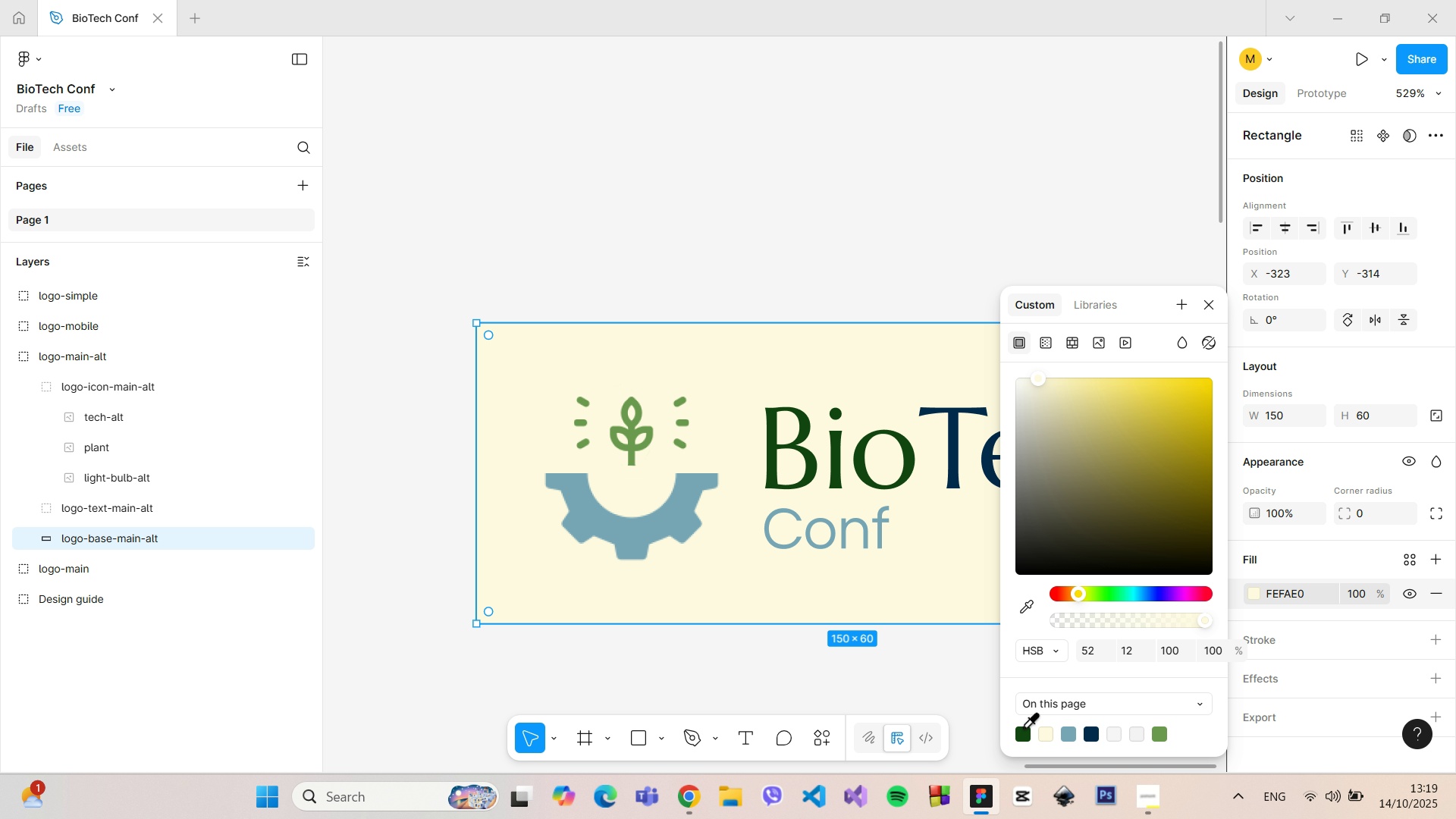 
left_click([1022, 728])
 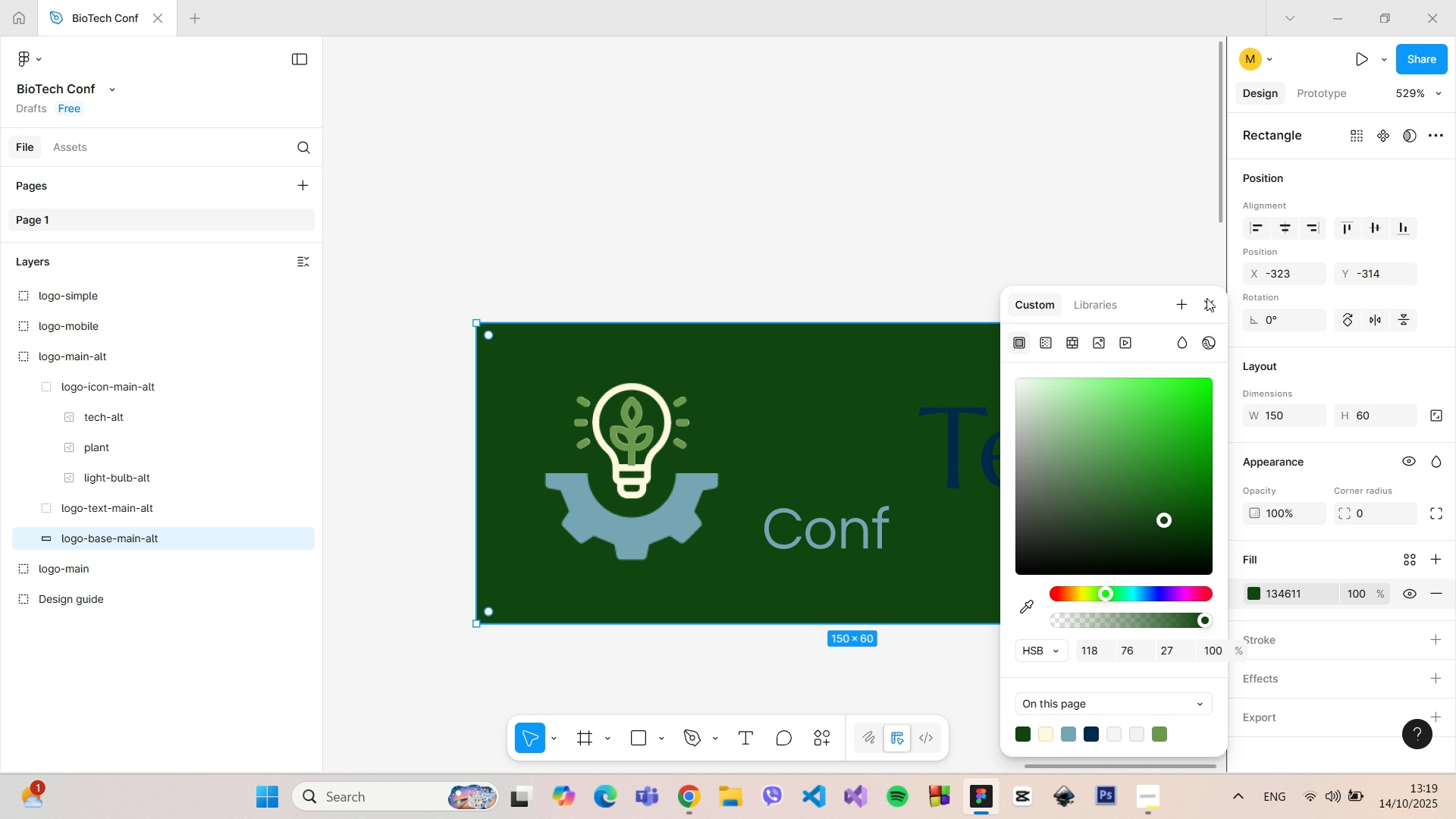 
left_click([1205, 302])
 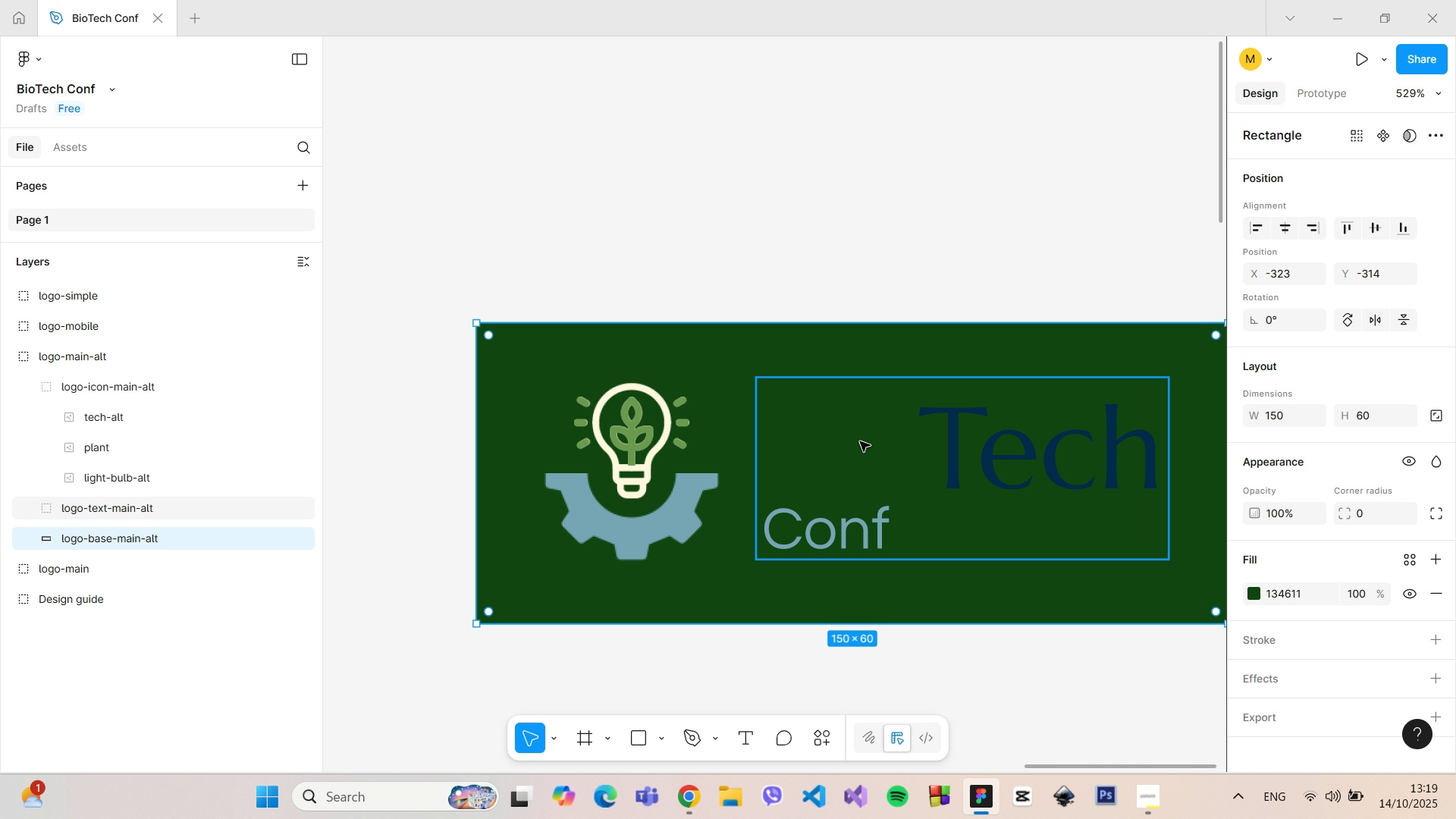 
double_click([860, 441])
 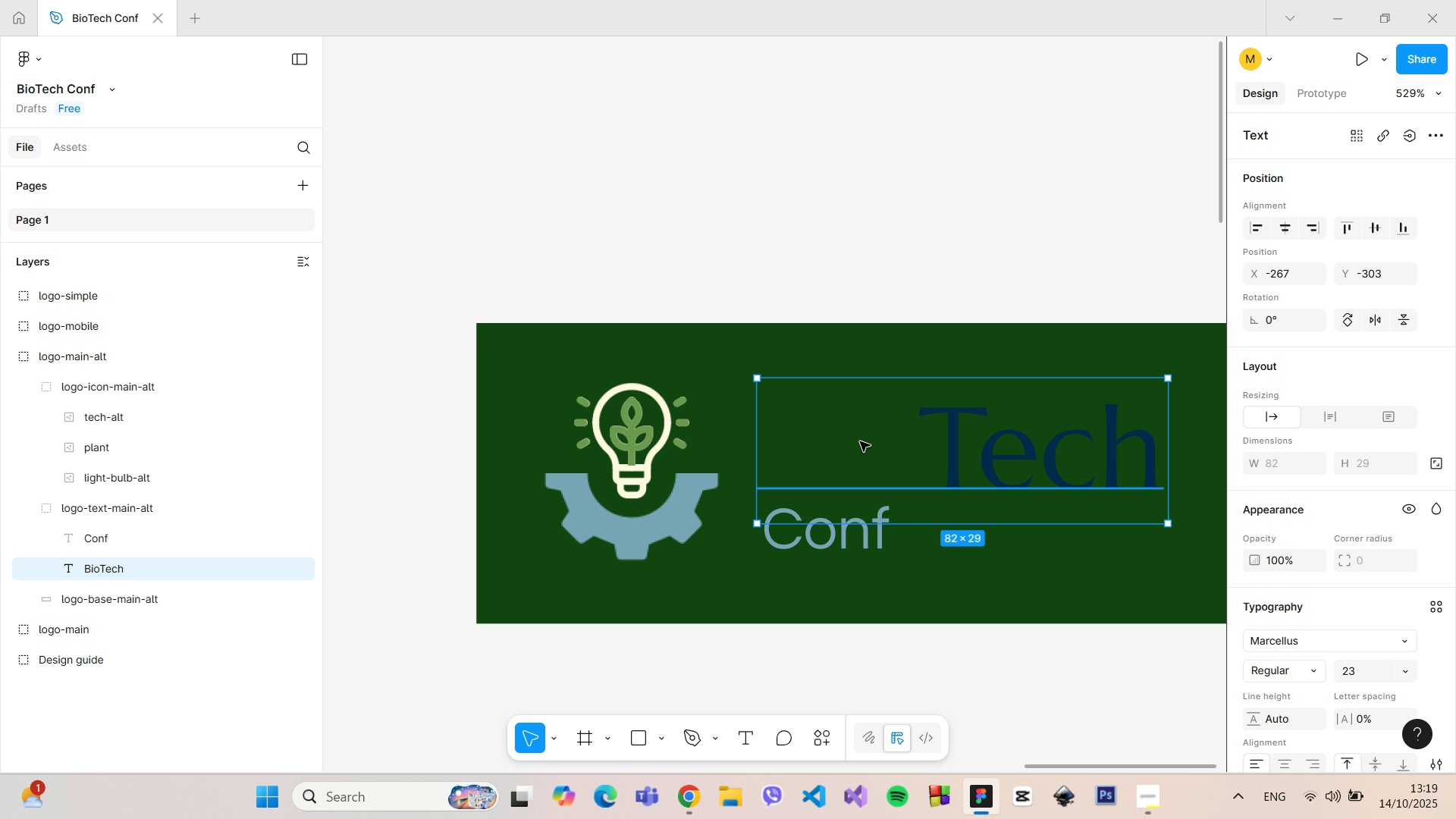 
double_click([860, 441])
 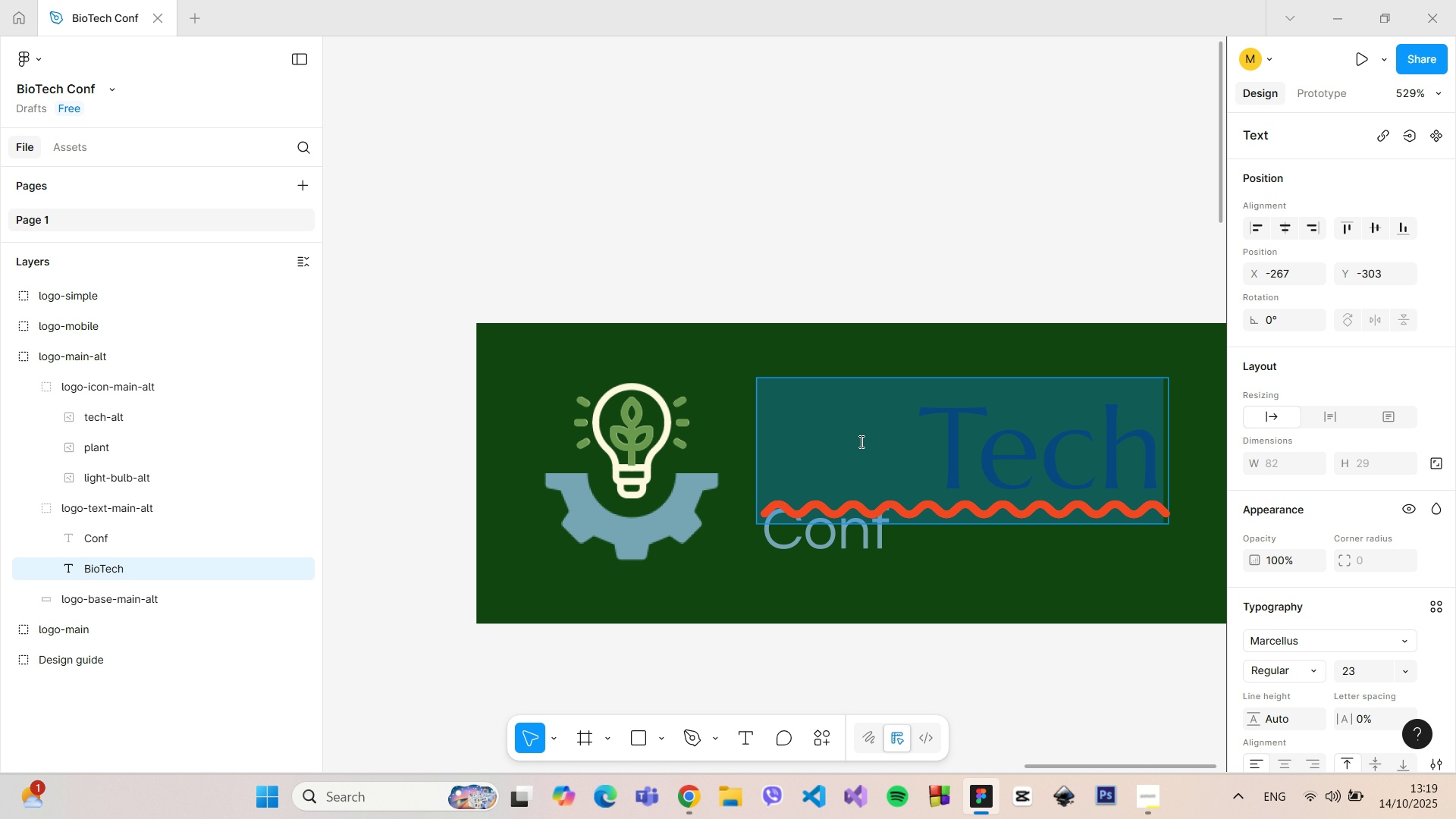 
triple_click([860, 441])
 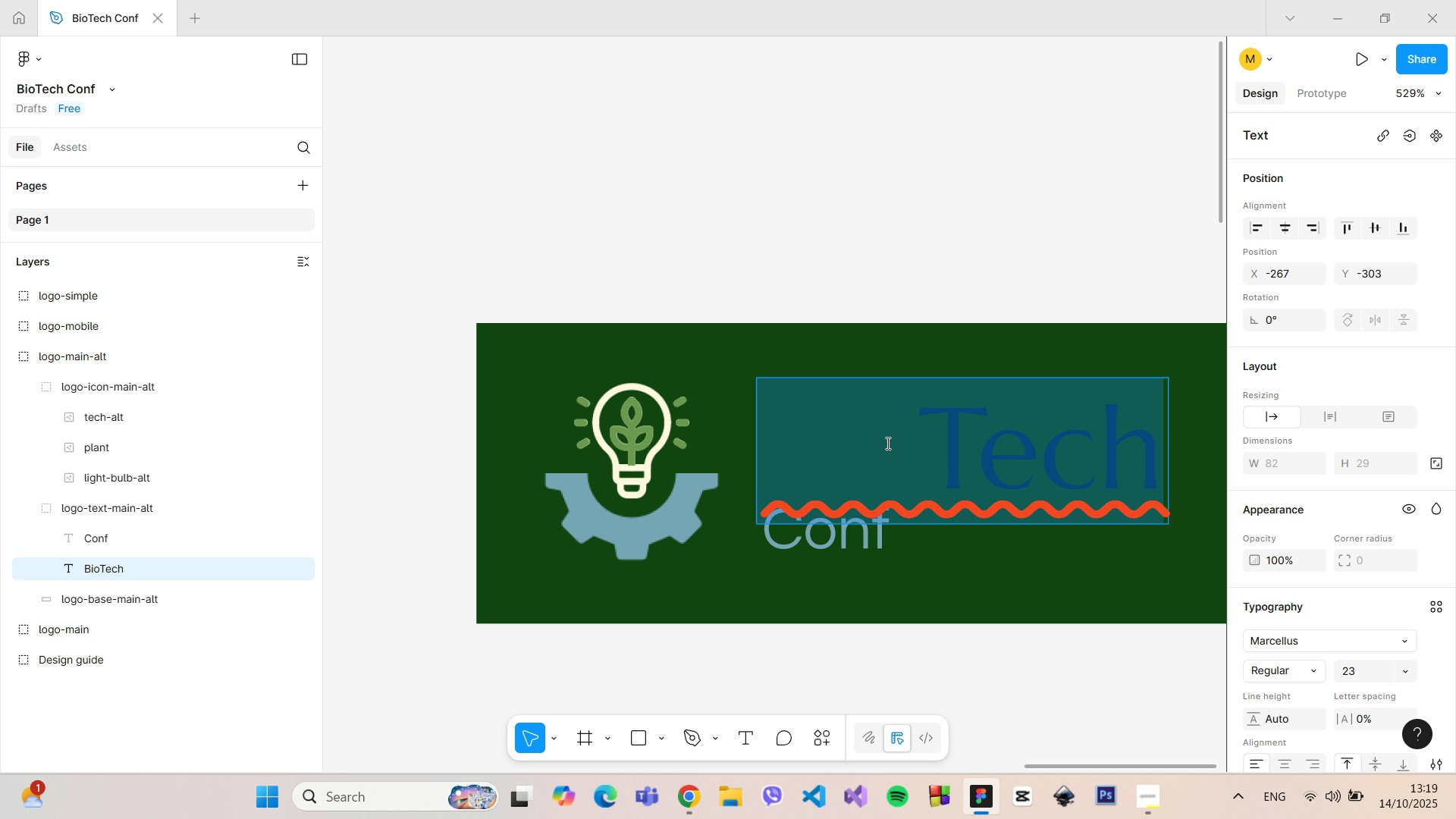 
triple_click([886, 443])
 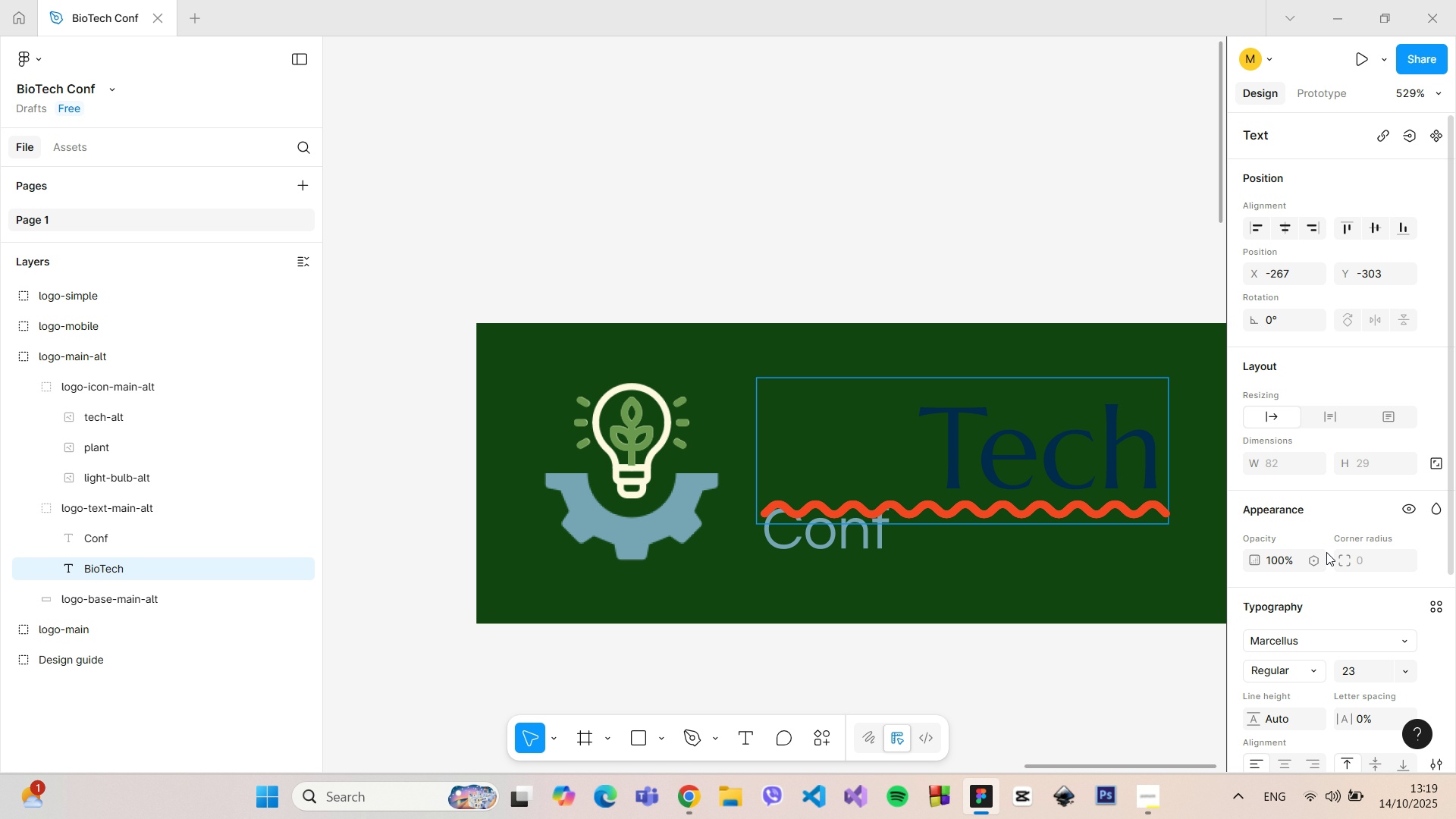 
scroll: coordinate [1356, 586], scroll_direction: down, amount: 4.0
 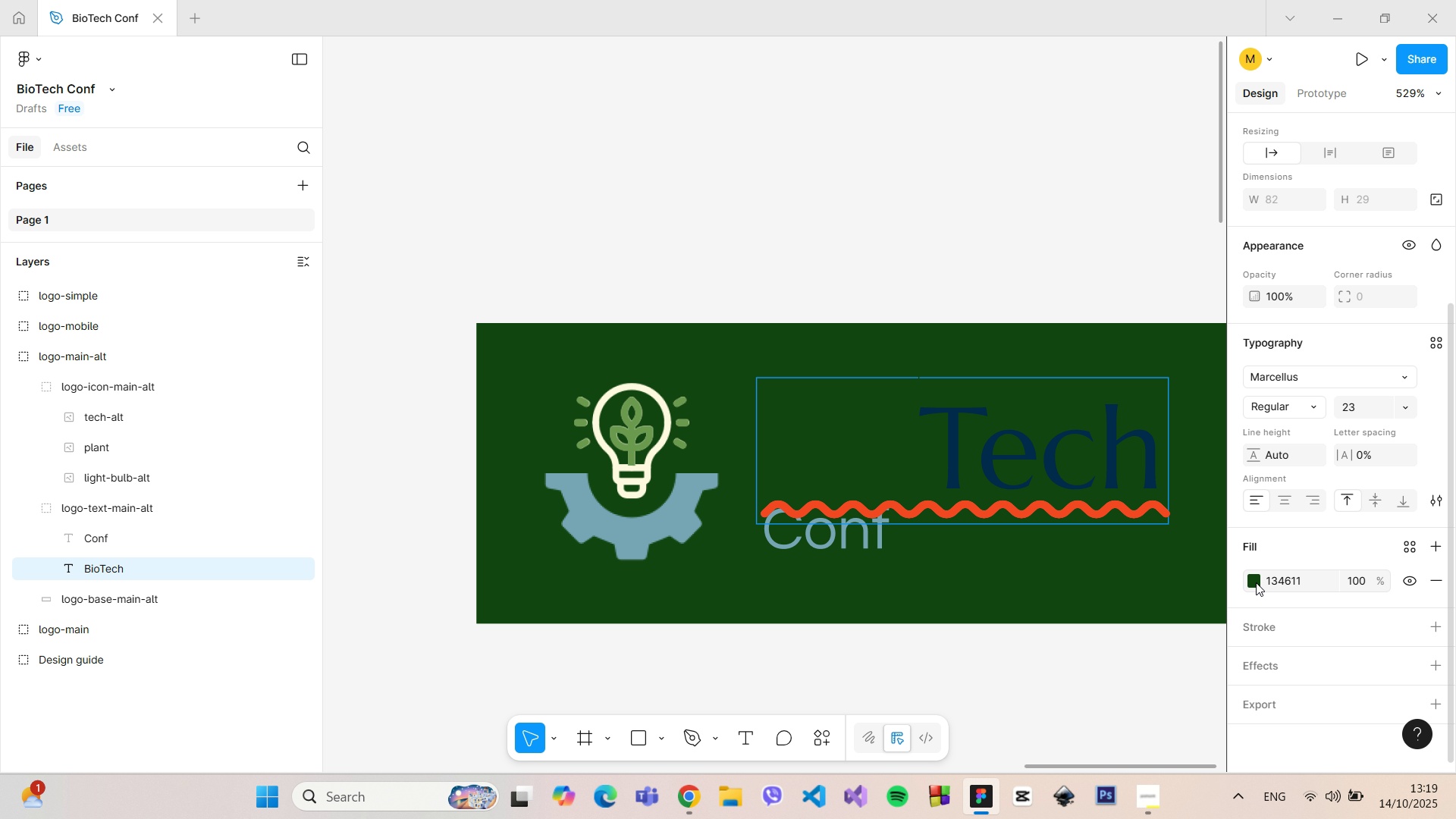 
left_click([1255, 582])
 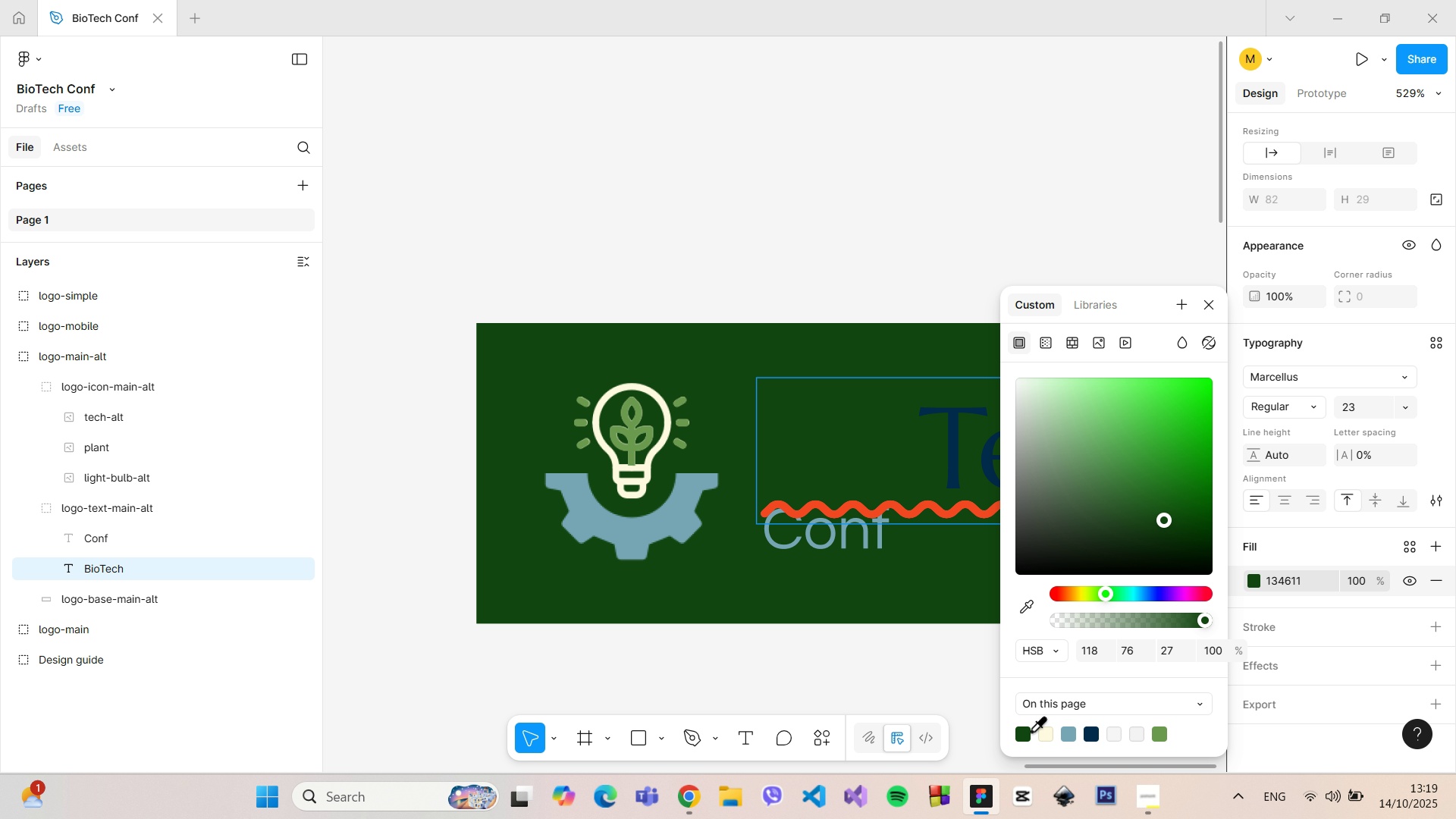 
left_click([1163, 730])
 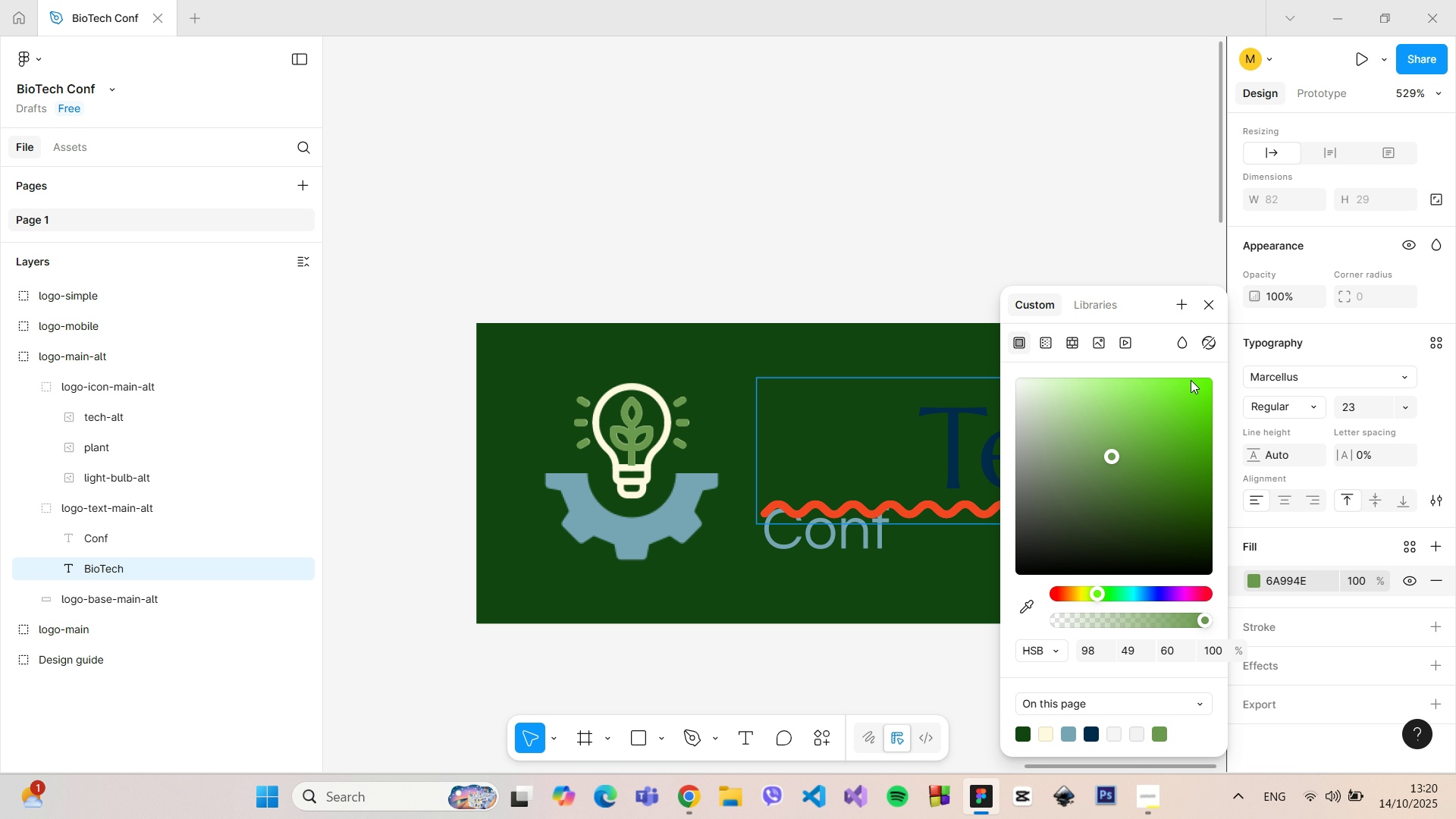 
left_click([1204, 310])
 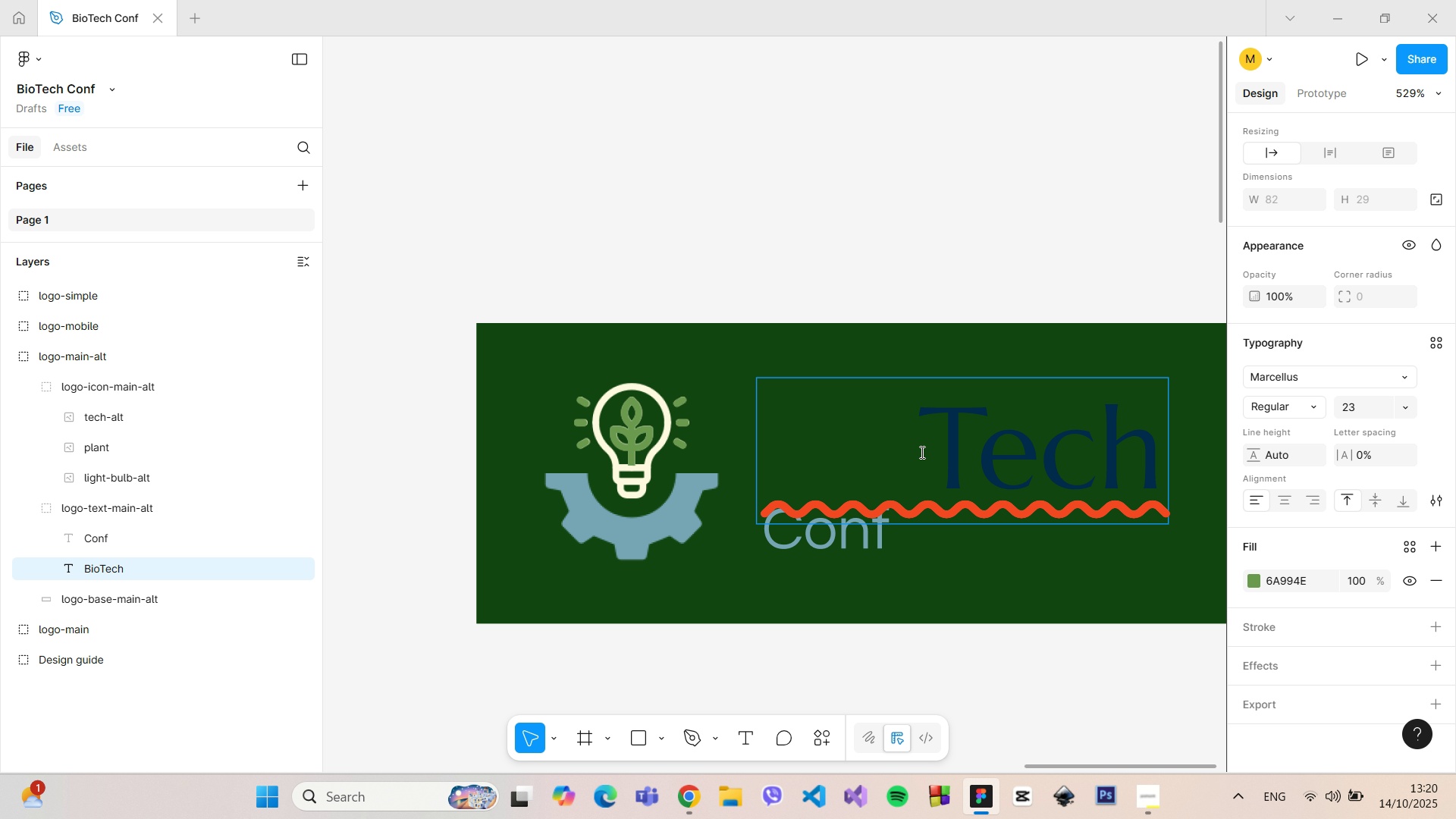 
left_click_drag(start_coordinate=[922, 452], to_coordinate=[786, 450])
 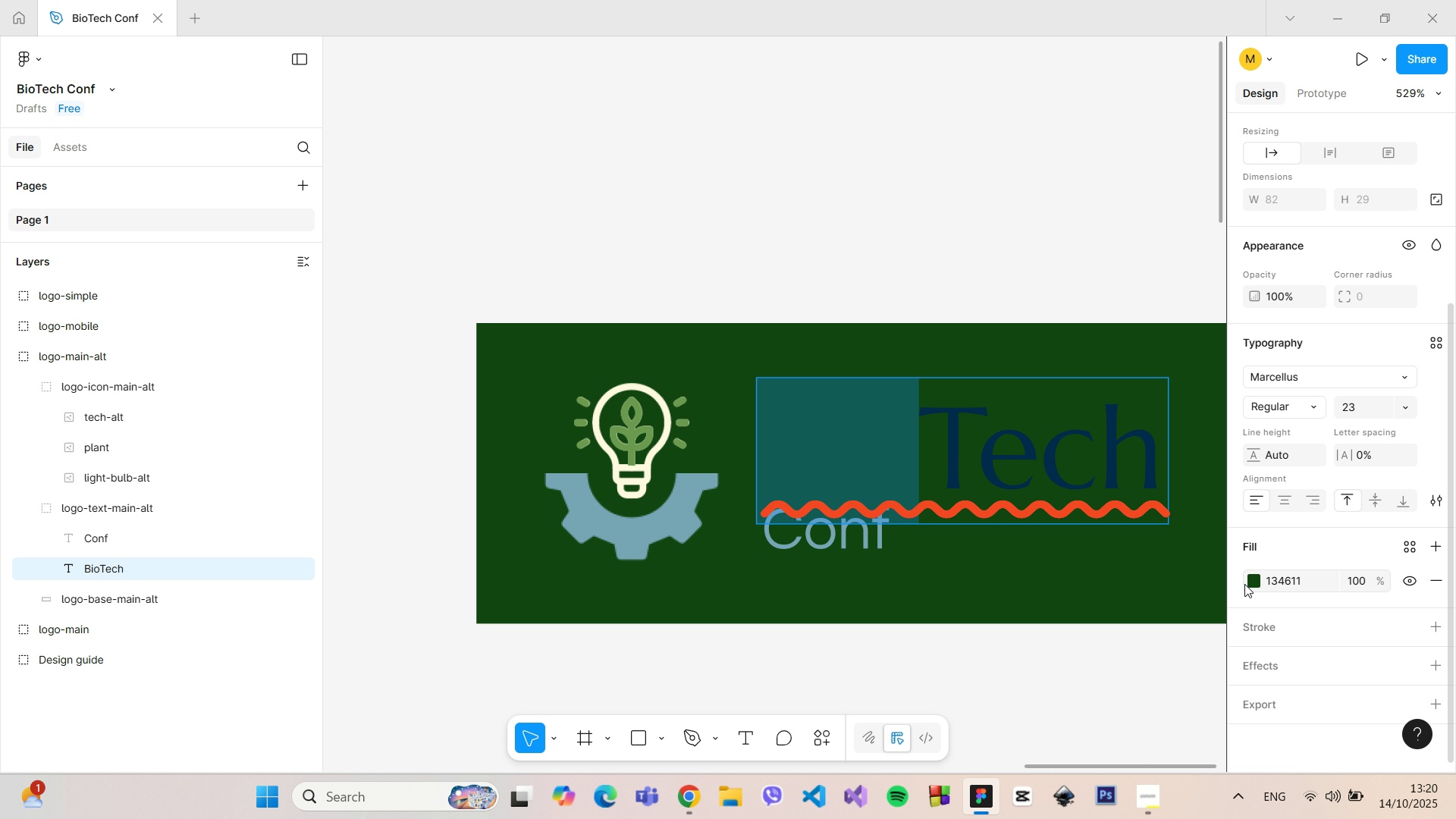 
left_click([1252, 580])
 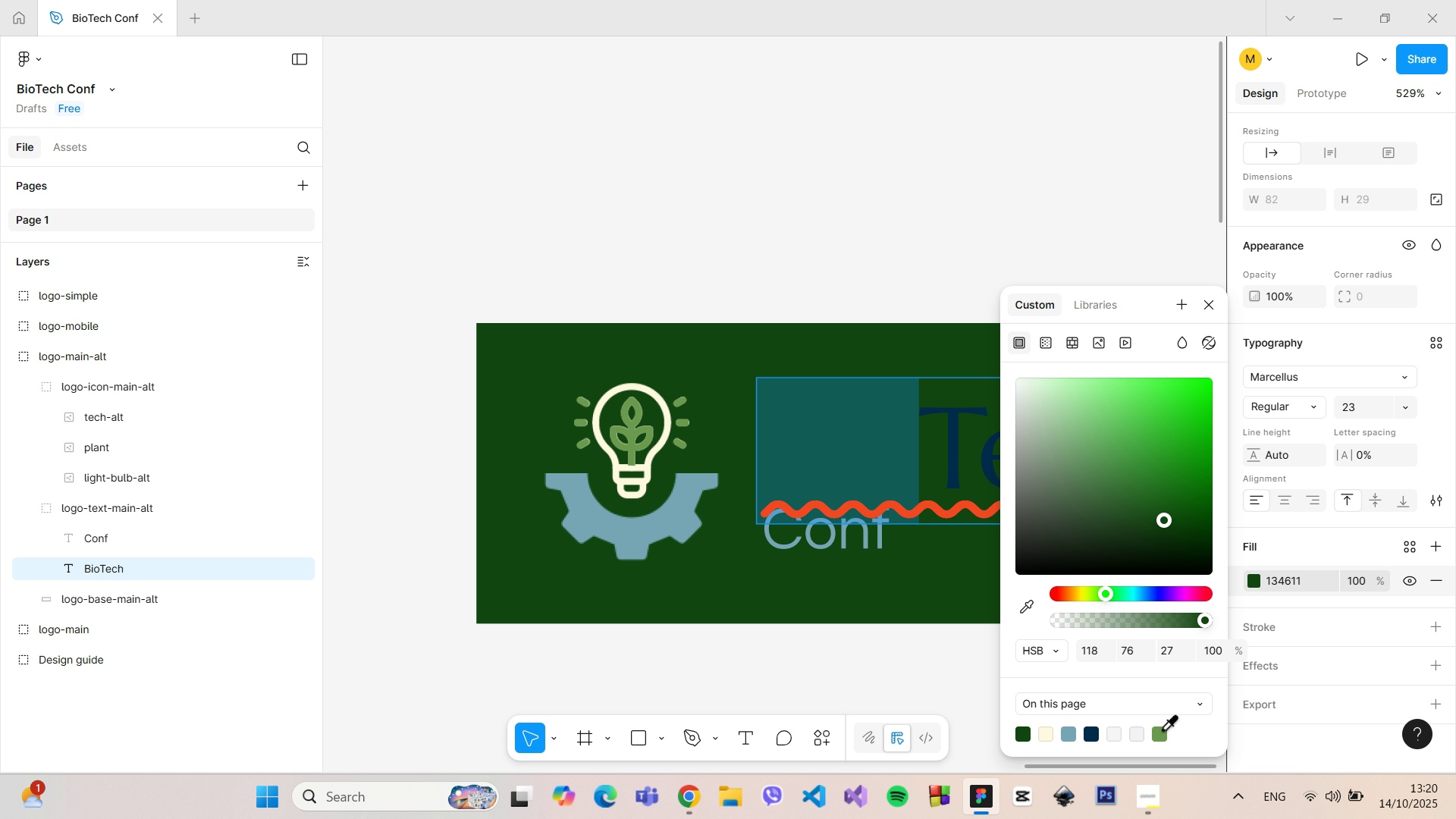 
left_click([1162, 729])
 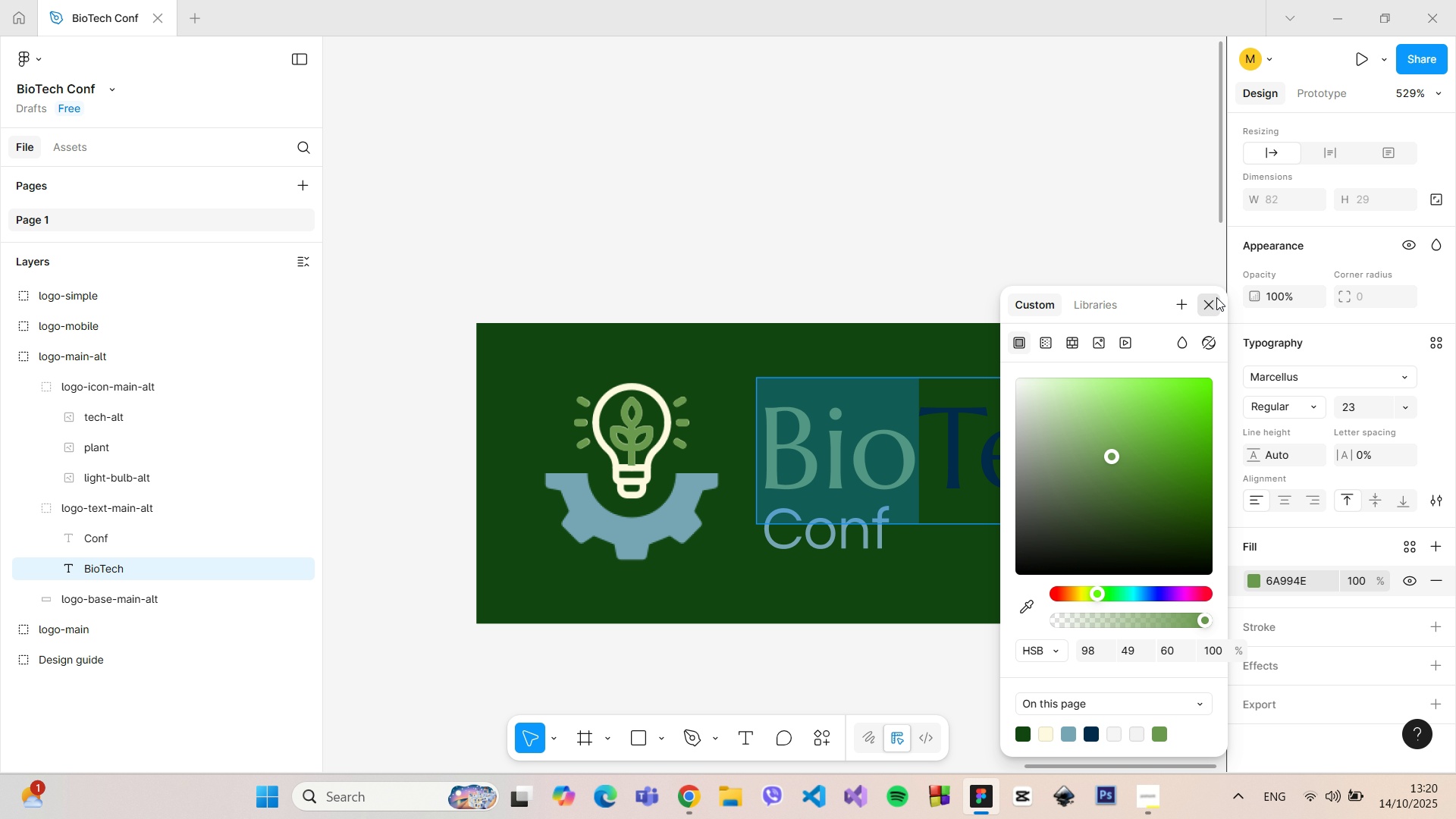 
left_click([1216, 297])
 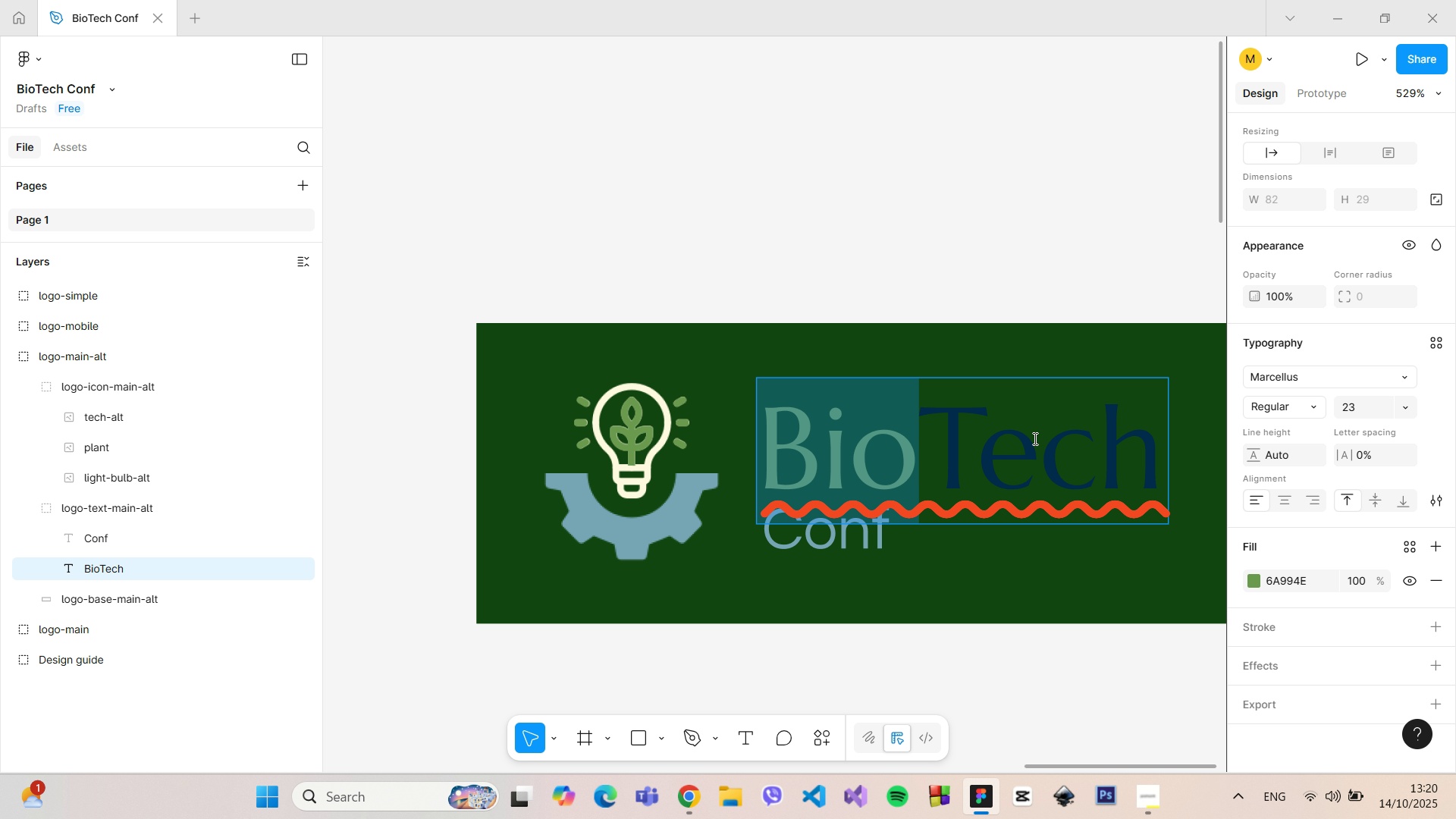 
left_click([1035, 447])
 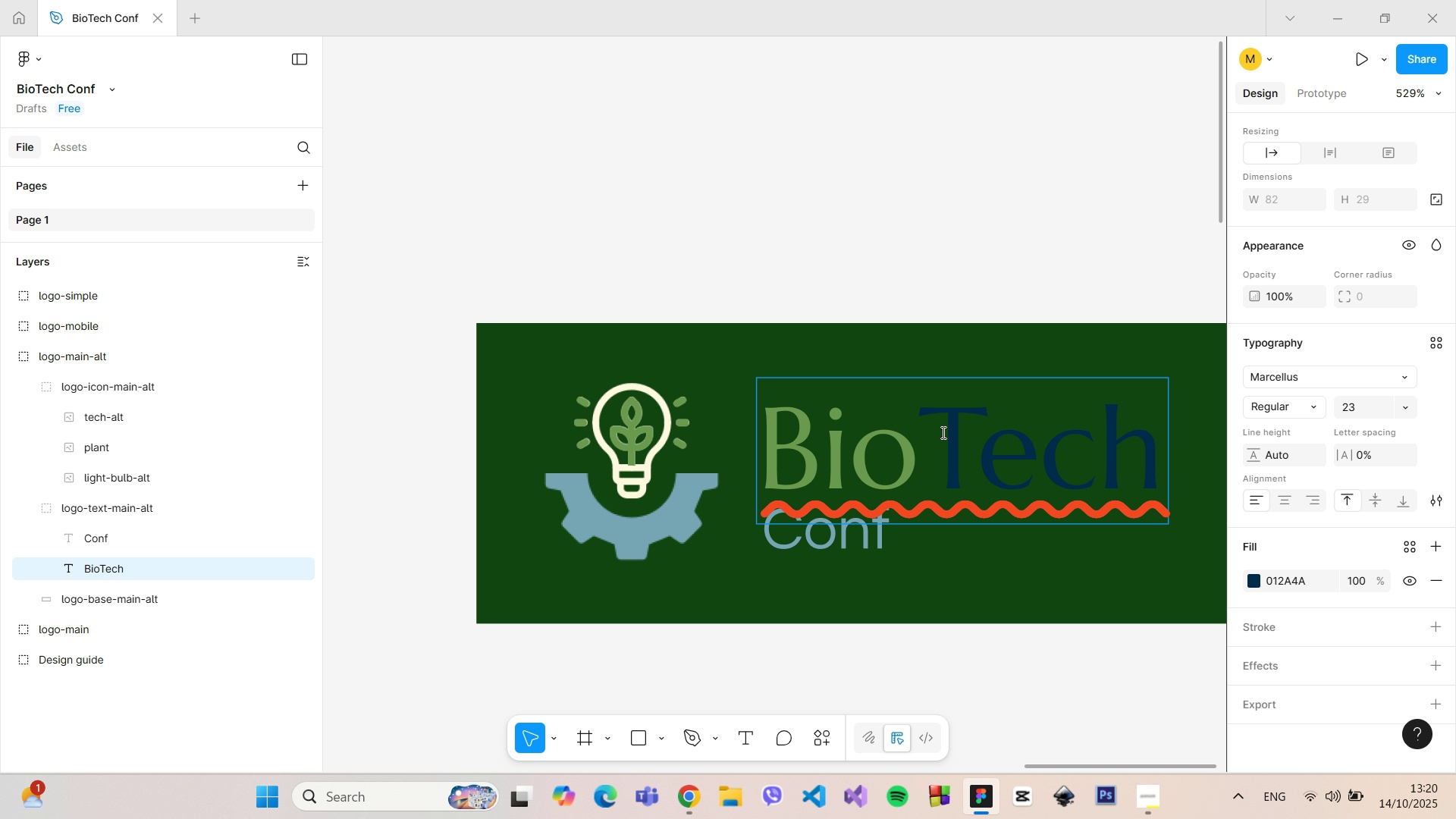 
left_click_drag(start_coordinate=[938, 432], to_coordinate=[1143, 439])
 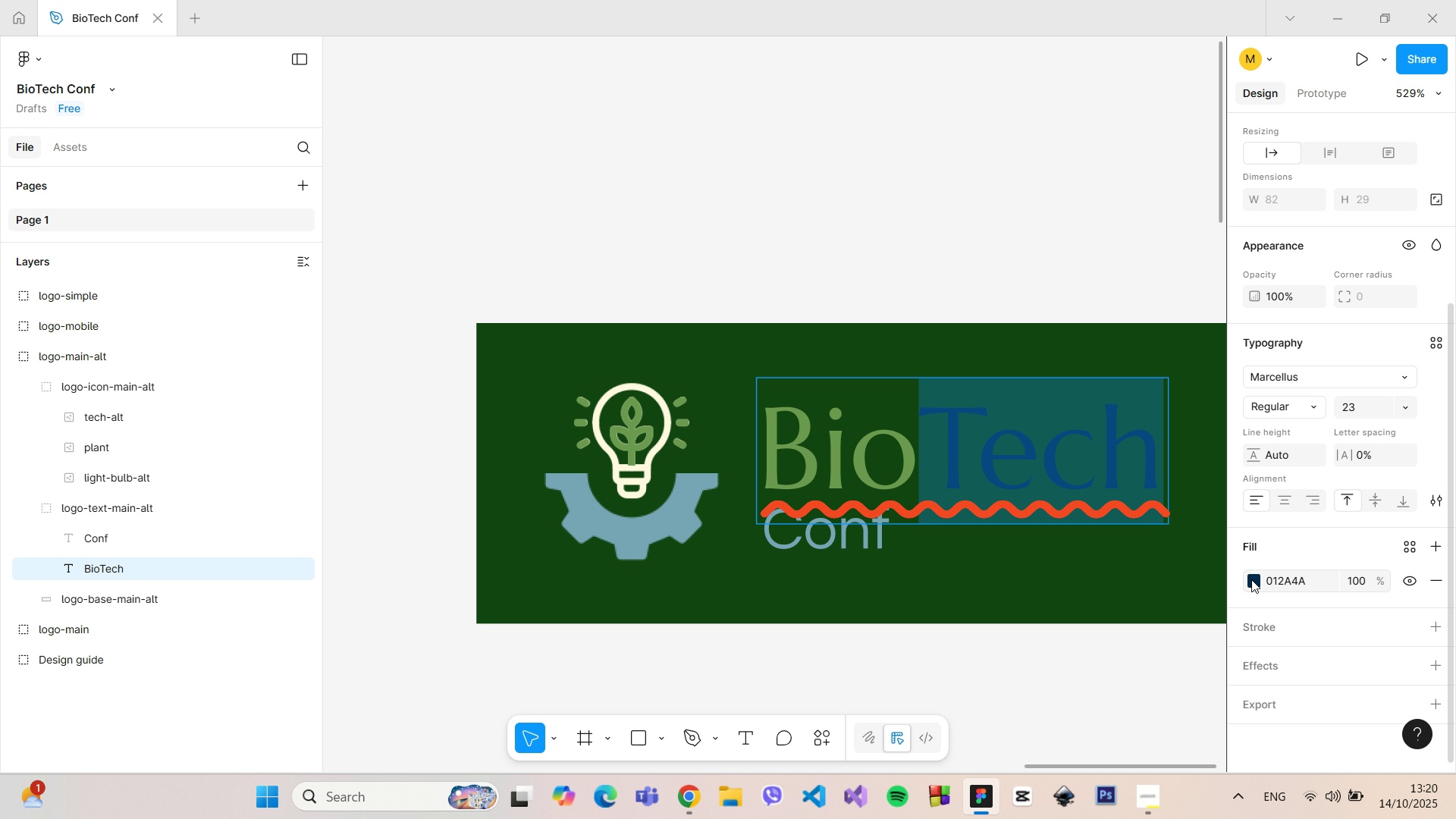 
left_click([1251, 579])
 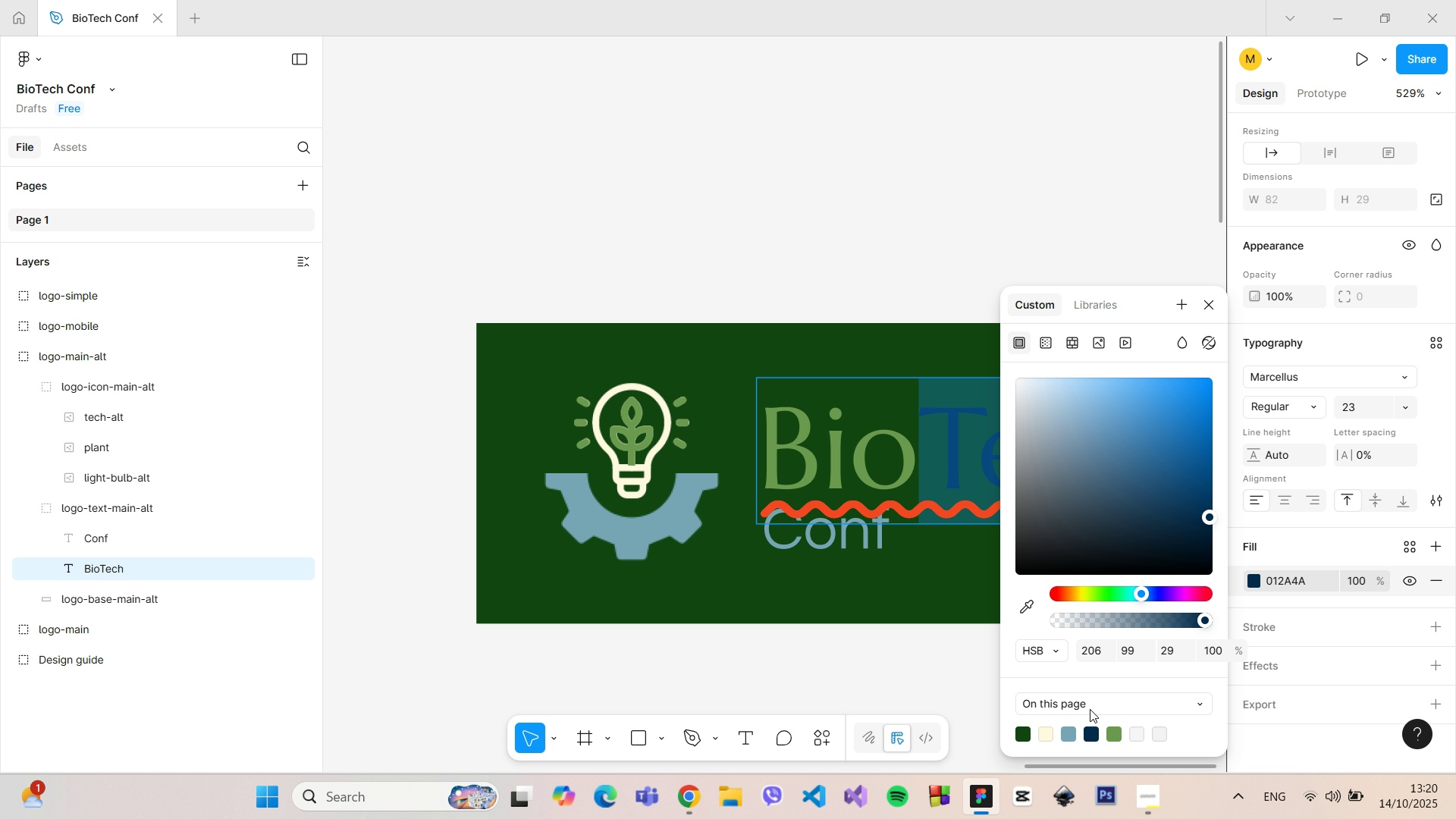 
mouse_move([1096, 731])
 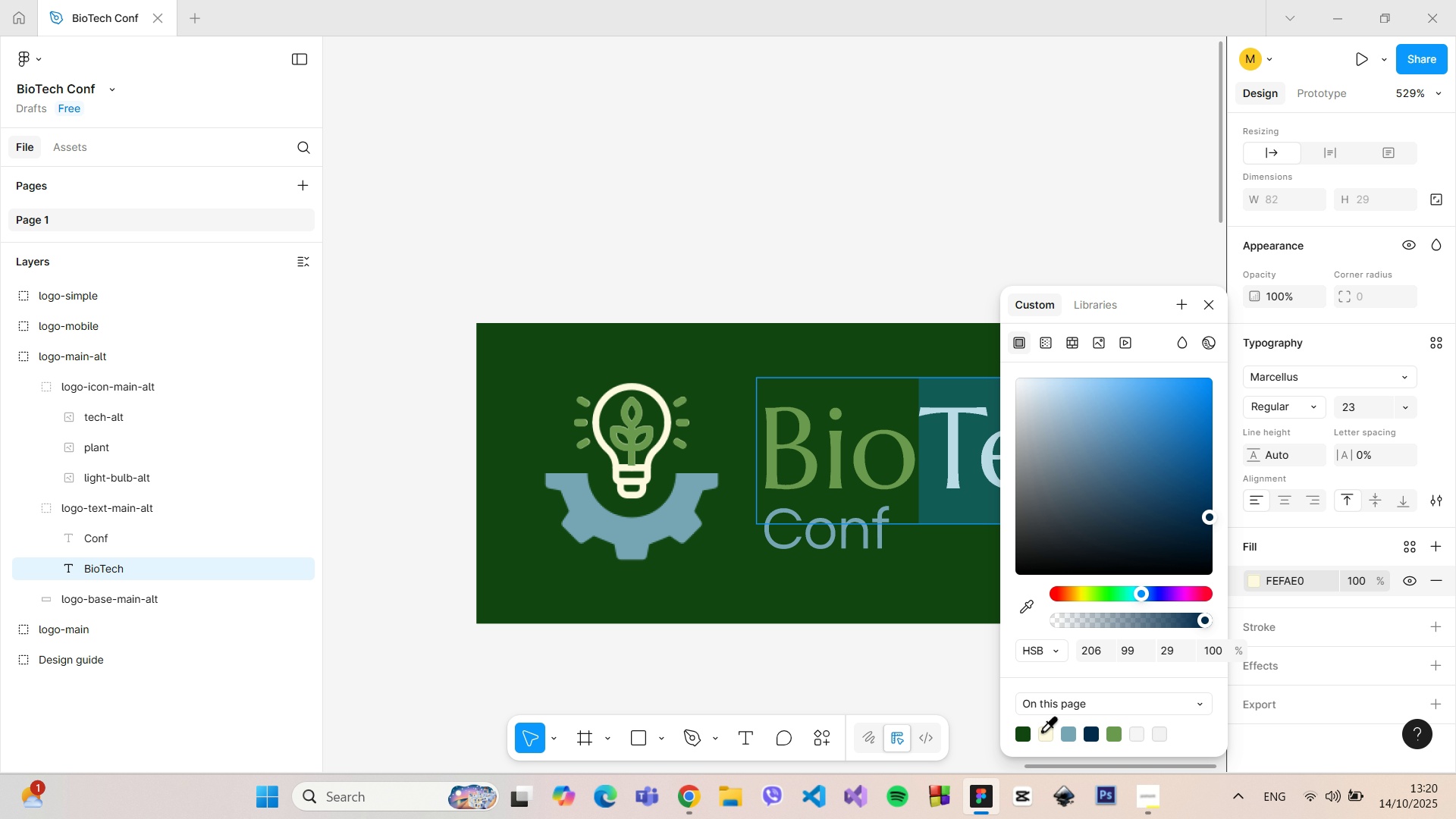 
left_click([1041, 730])
 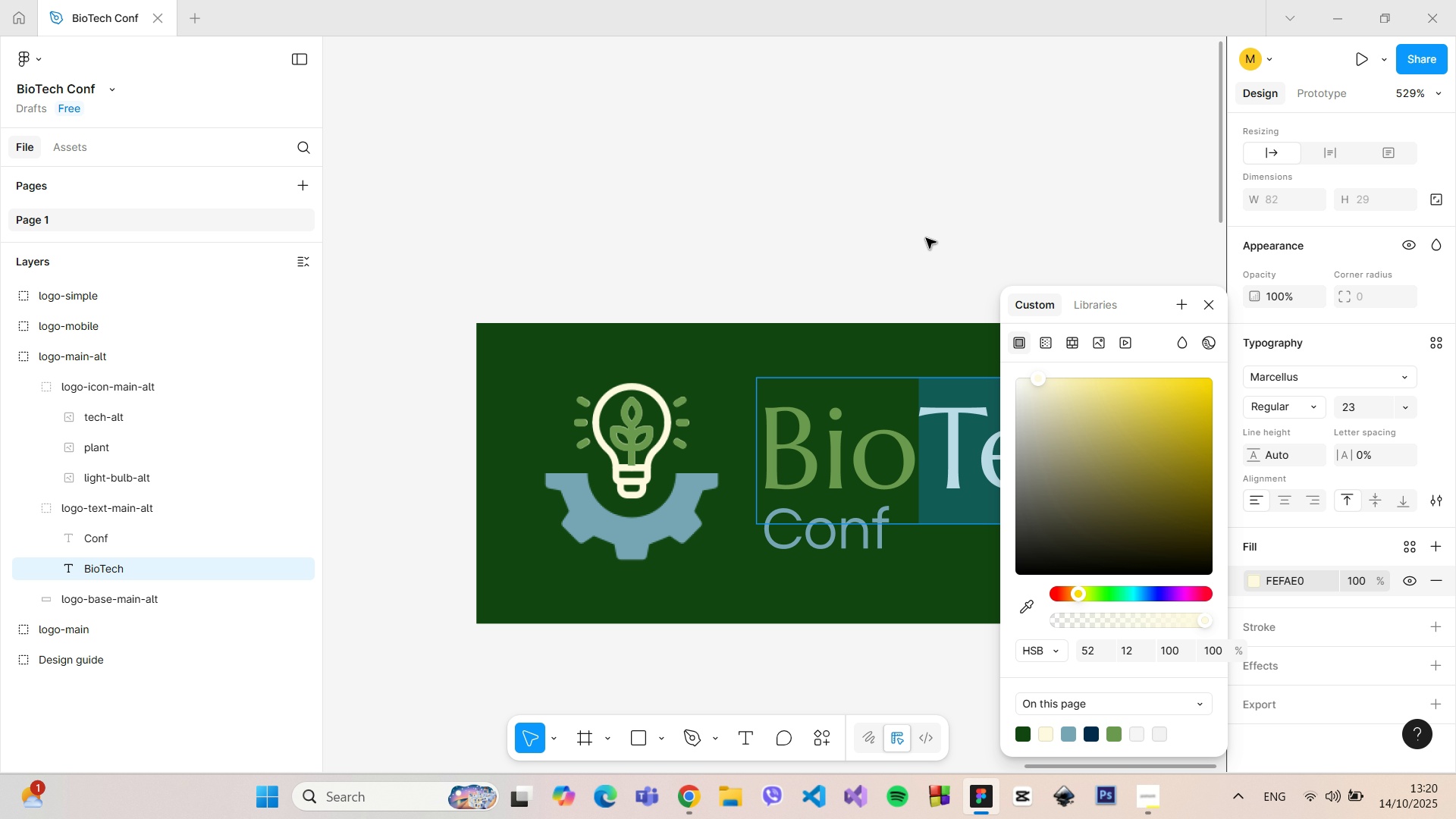 
left_click([927, 236])
 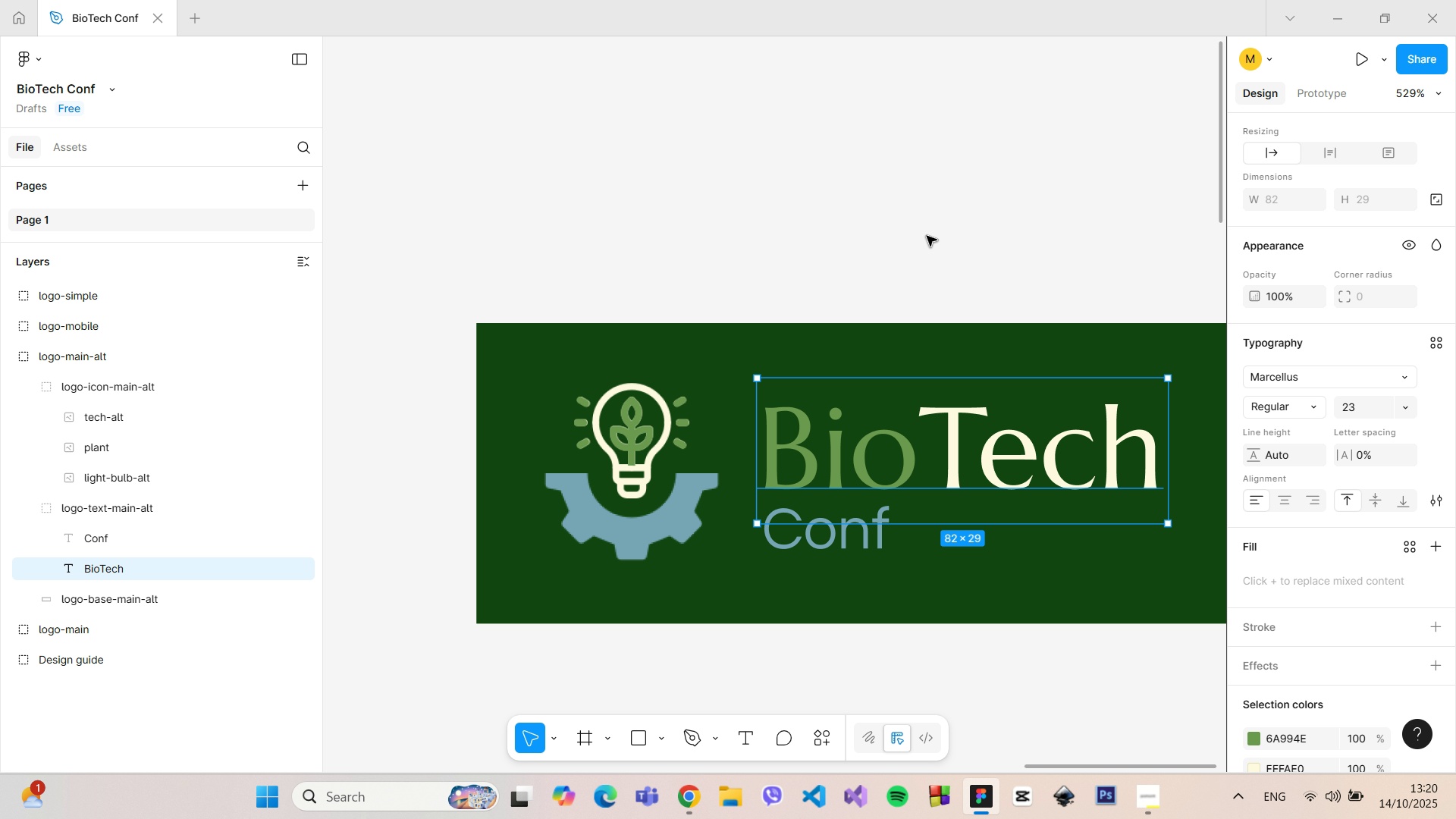 
left_click([927, 236])
 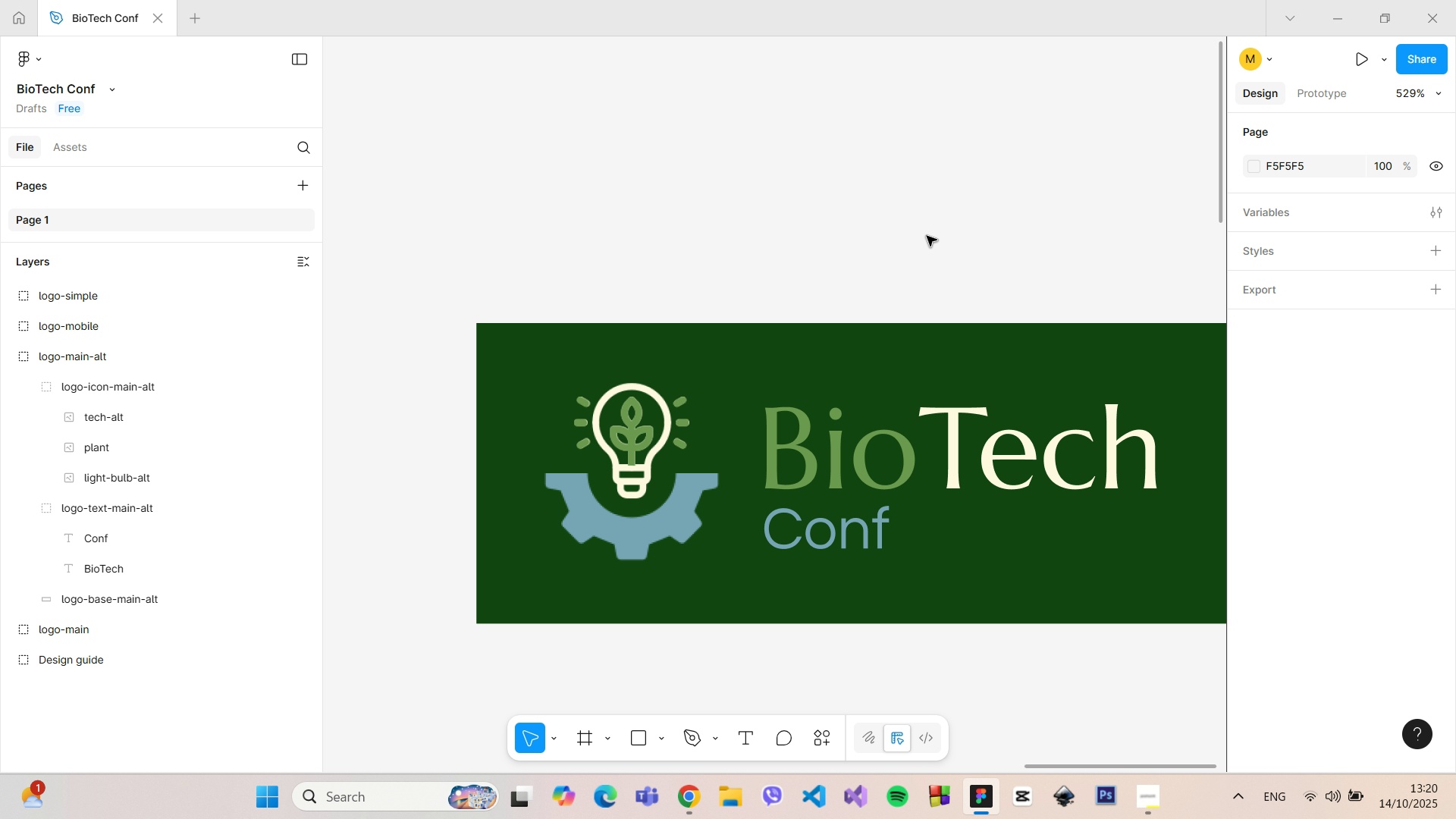 
scroll: coordinate [1056, 453], scroll_direction: down, amount: 14.0
 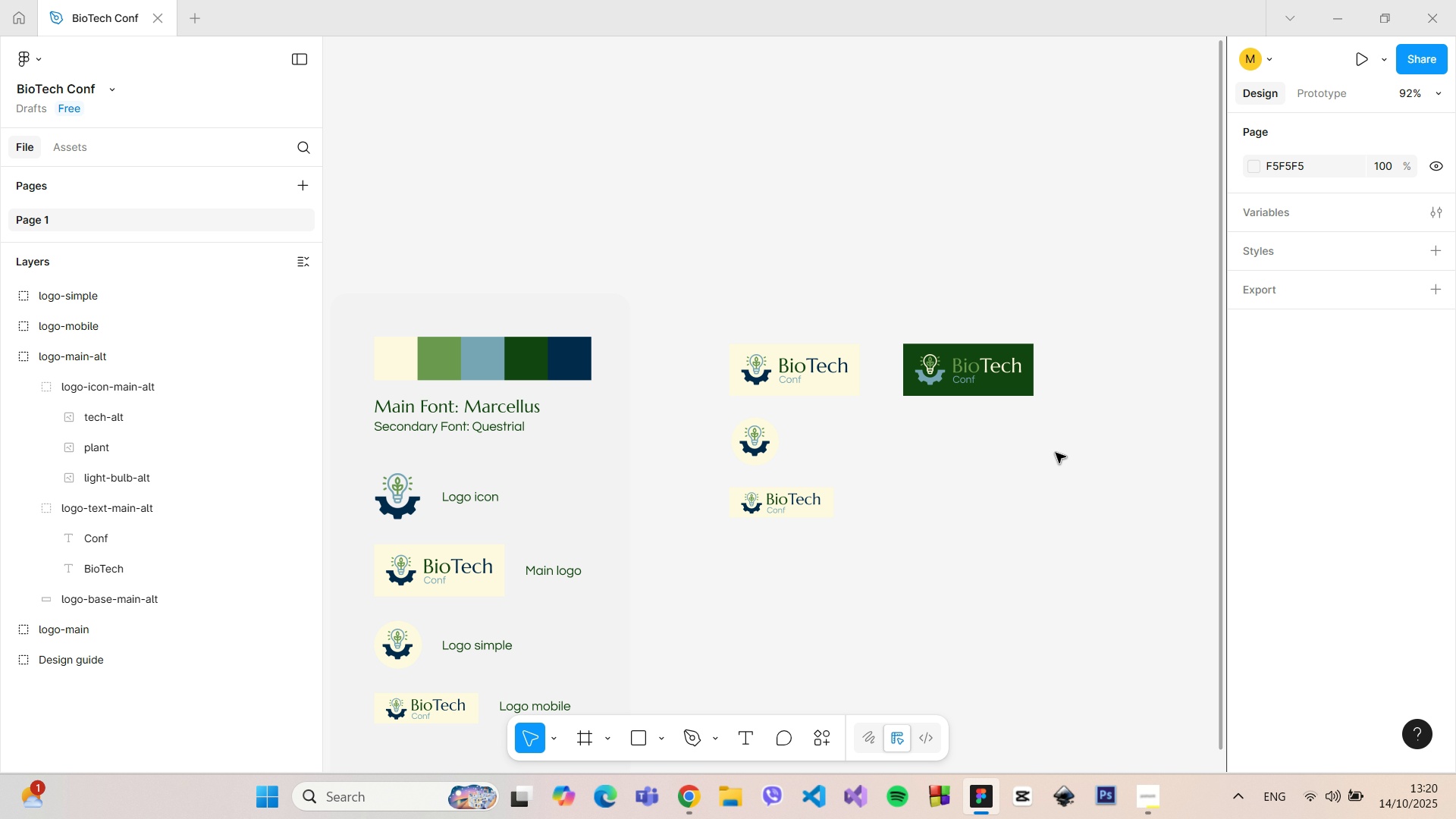 
scroll: coordinate [679, 257], scroll_direction: up, amount: 26.0
 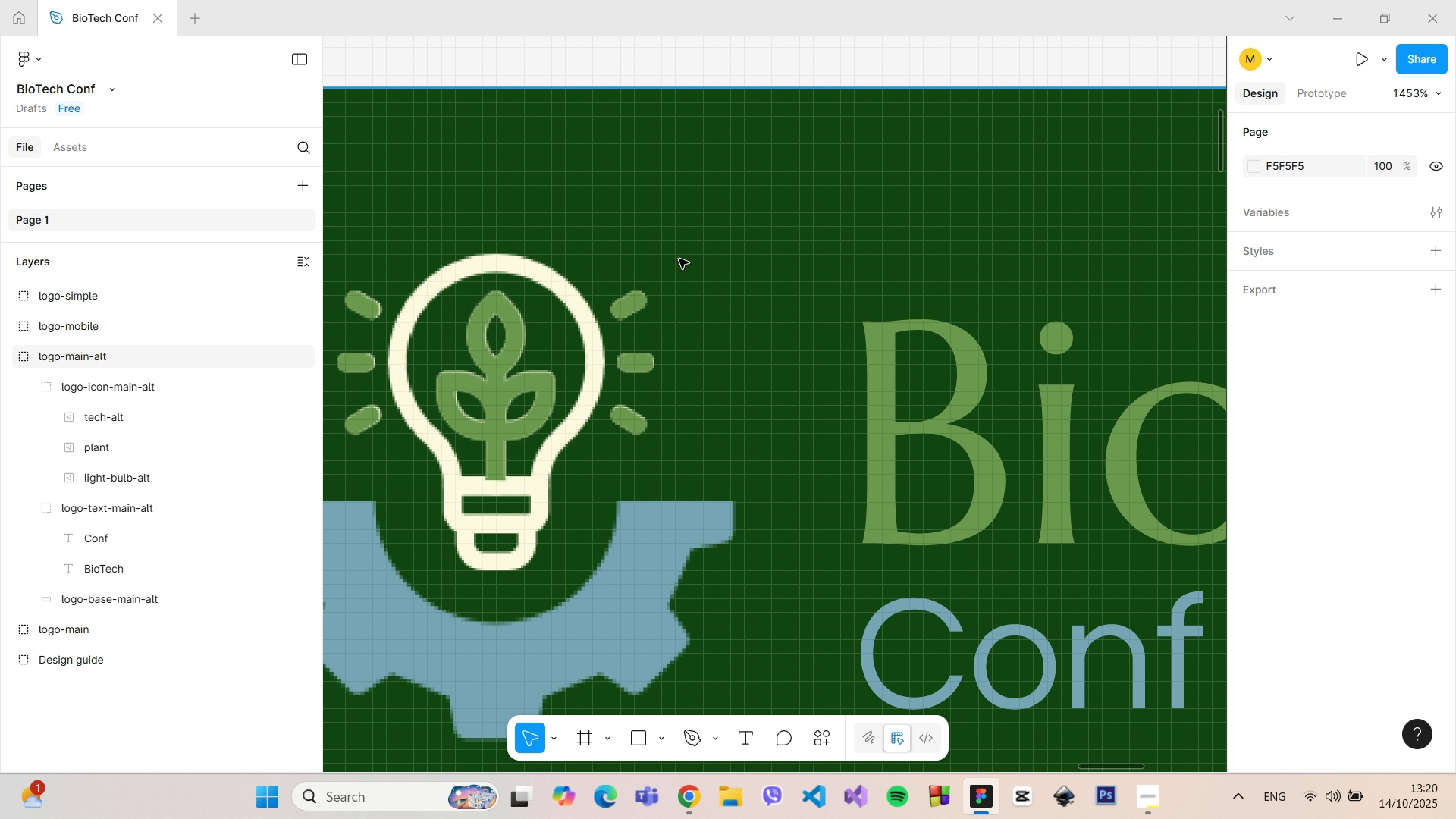 
scroll: coordinate [688, 274], scroll_direction: down, amount: 14.0
 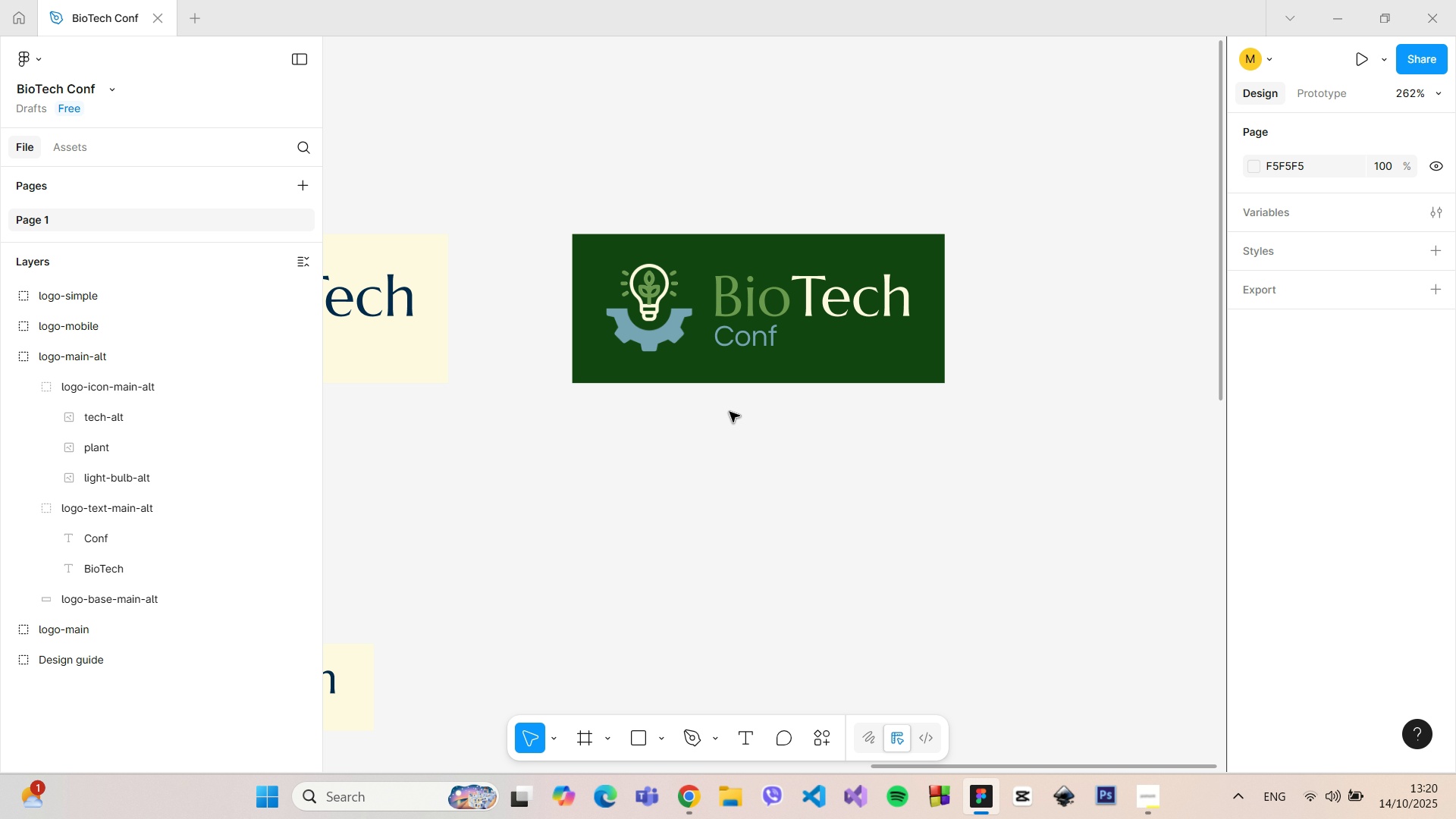 
left_click([730, 412])
 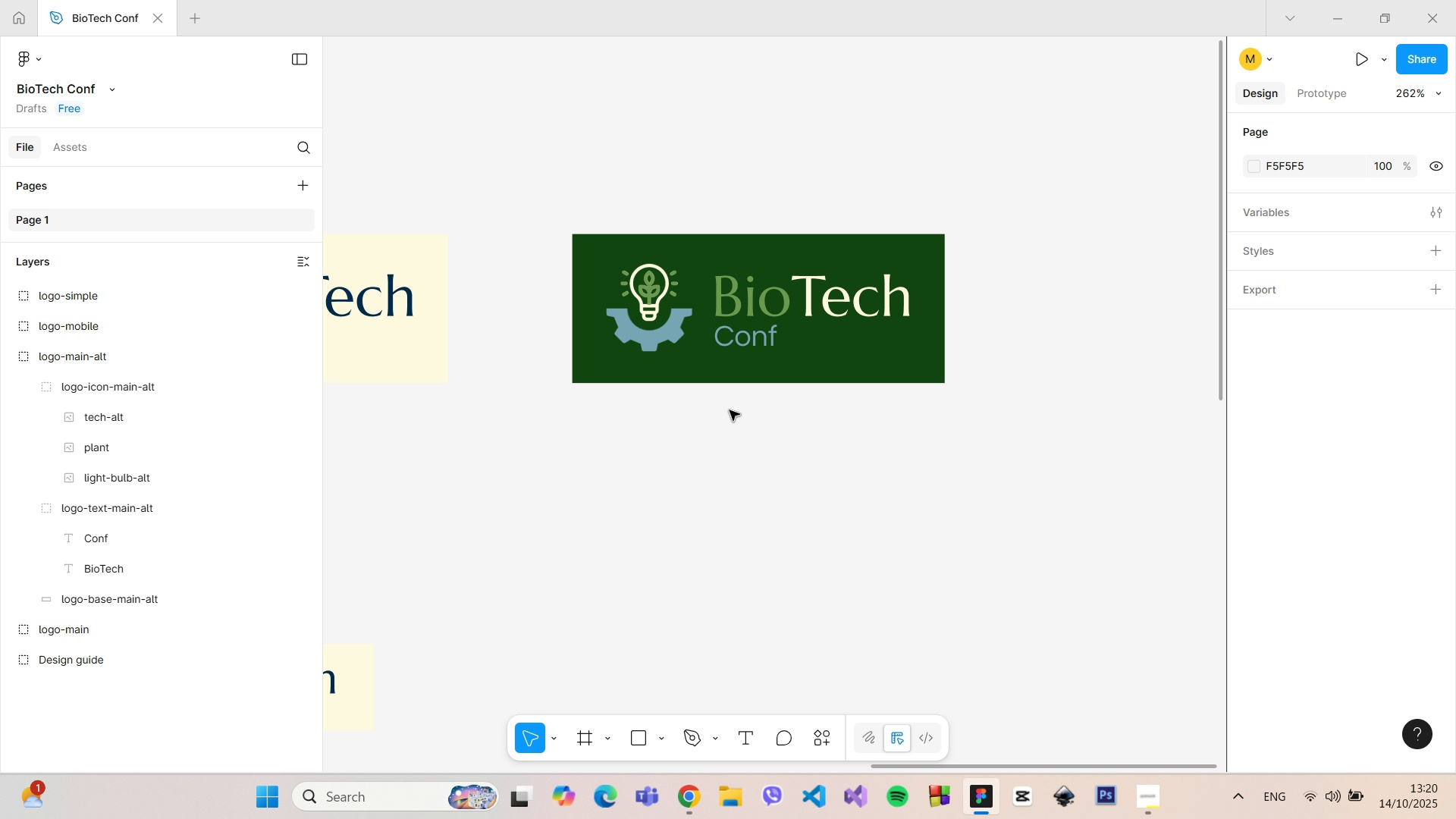 
scroll: coordinate [678, 293], scroll_direction: up, amount: 10.0
 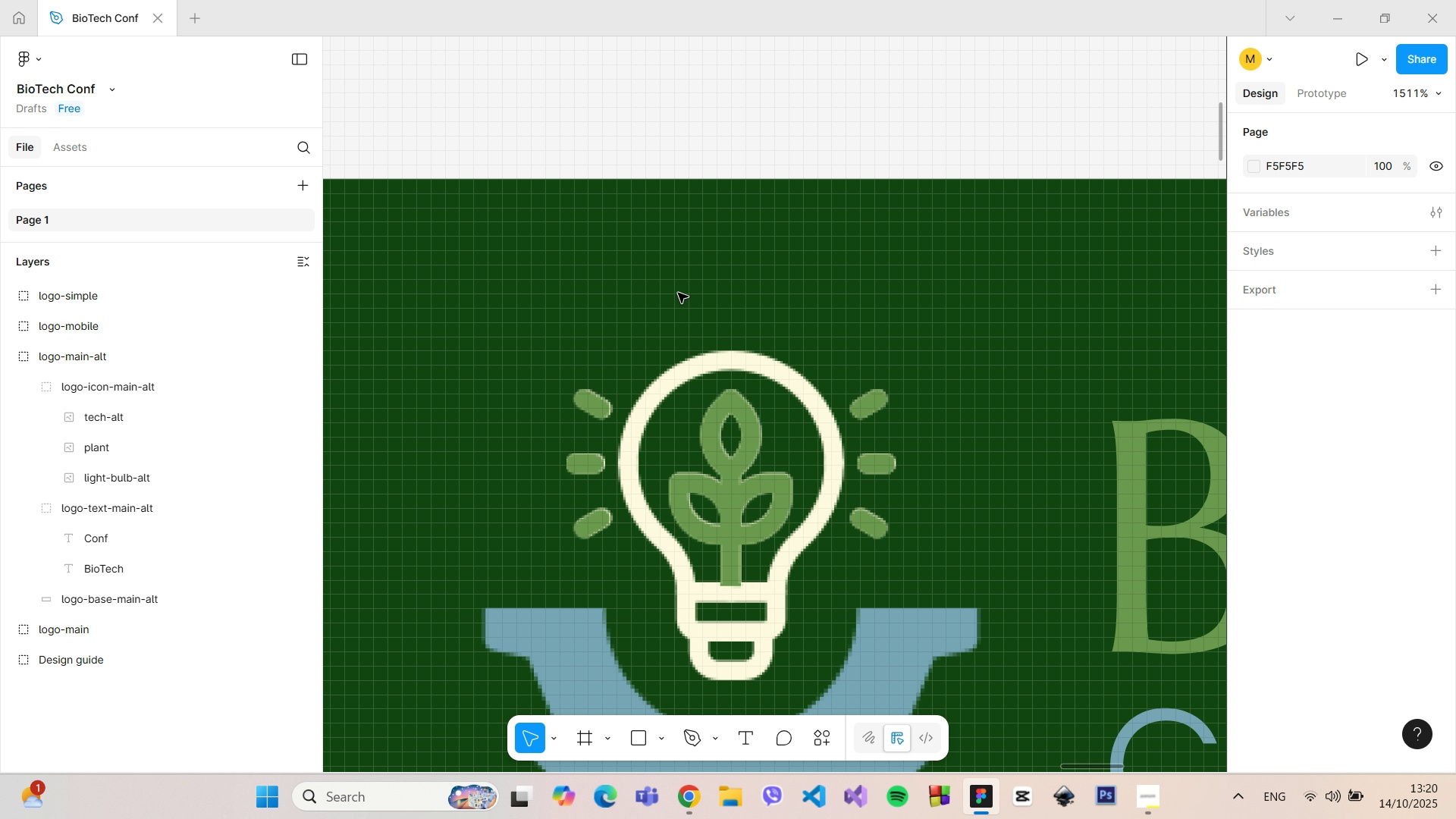 
scroll: coordinate [678, 293], scroll_direction: down, amount: 7.0
 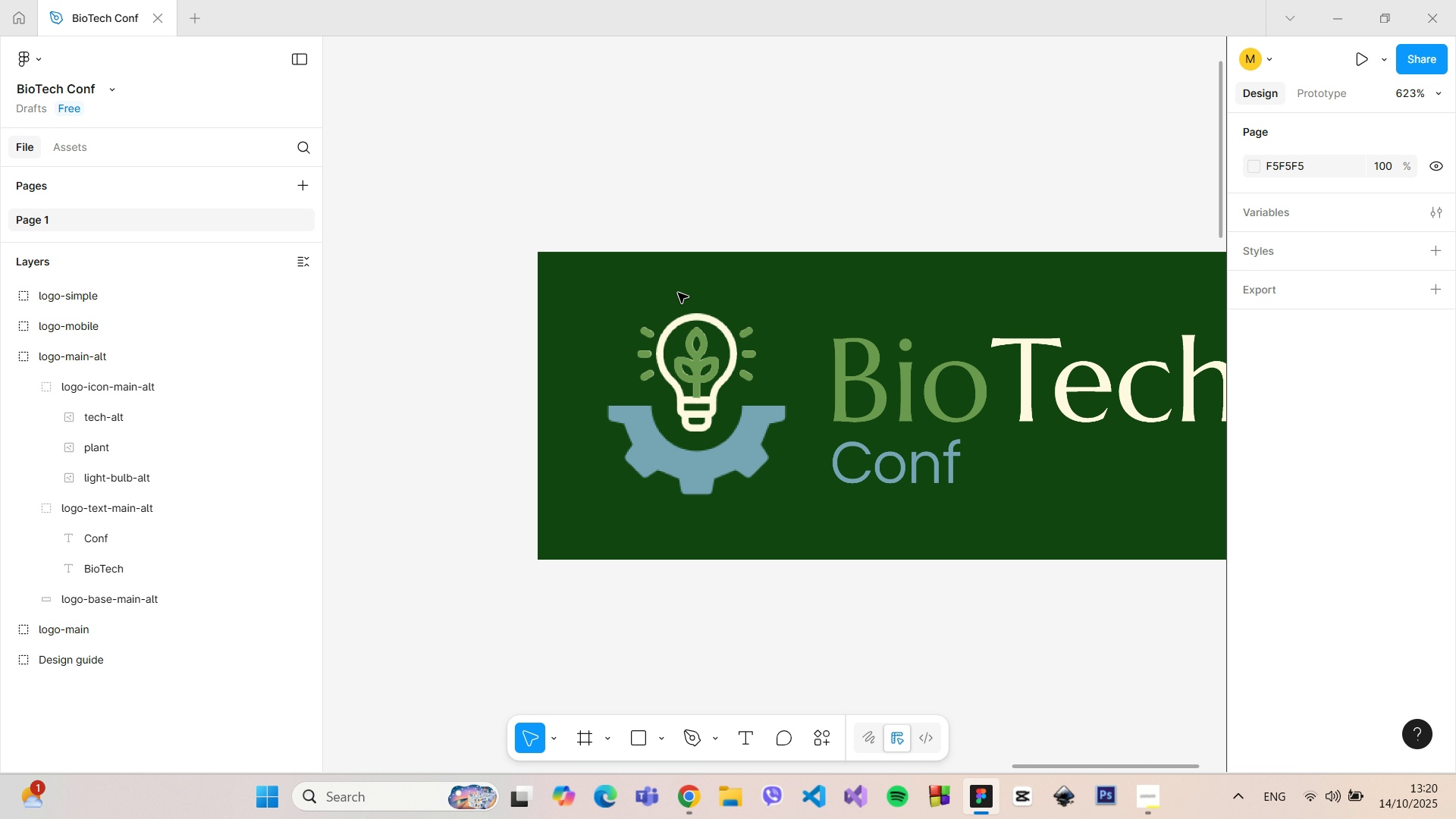 
scroll: coordinate [718, 346], scroll_direction: up, amount: 9.0
 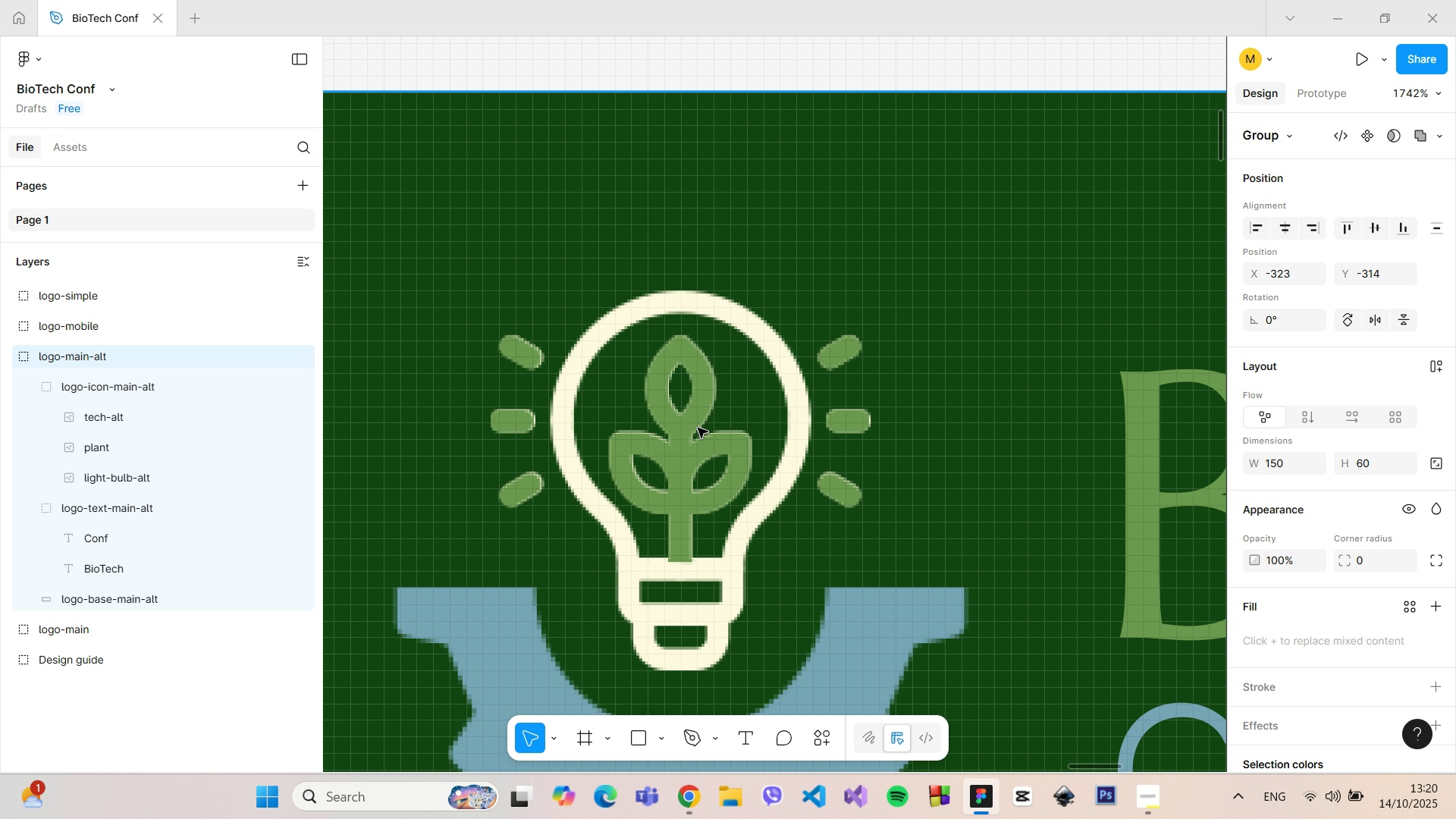 
double_click([698, 428])
 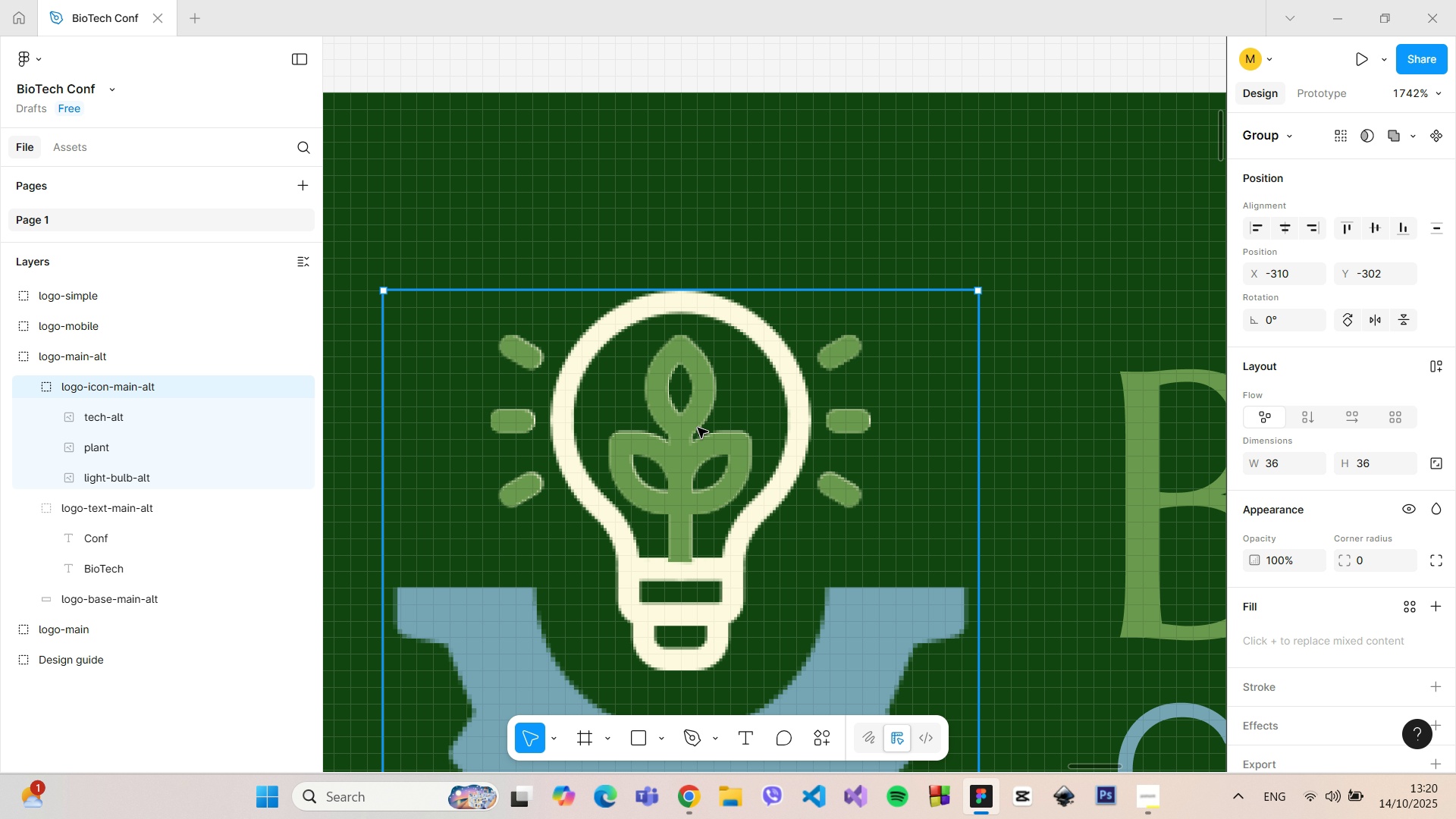 
double_click([698, 428])
 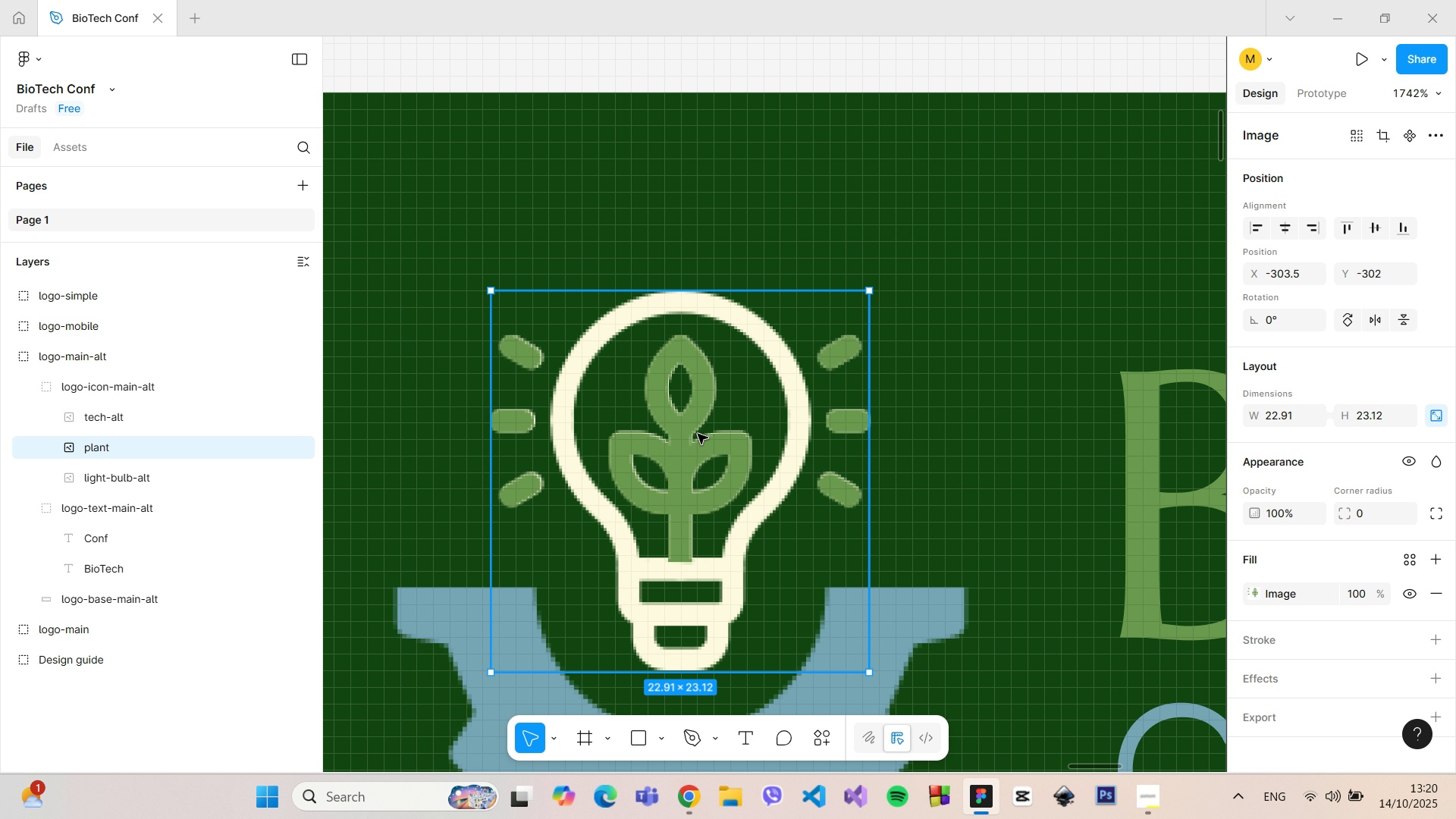 
left_click([698, 434])
 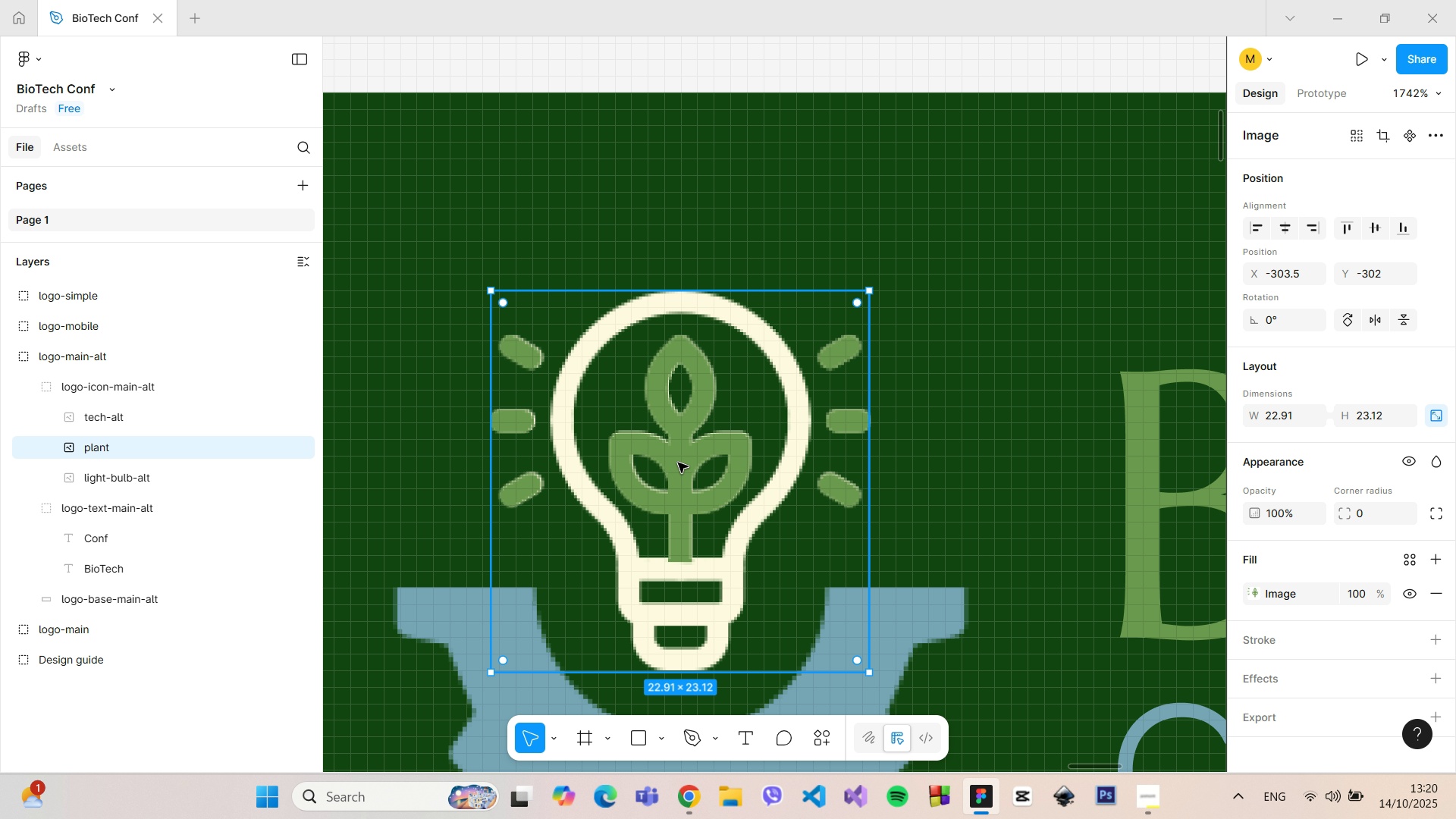 
left_click_drag(start_coordinate=[692, 463], to_coordinate=[694, 456])
 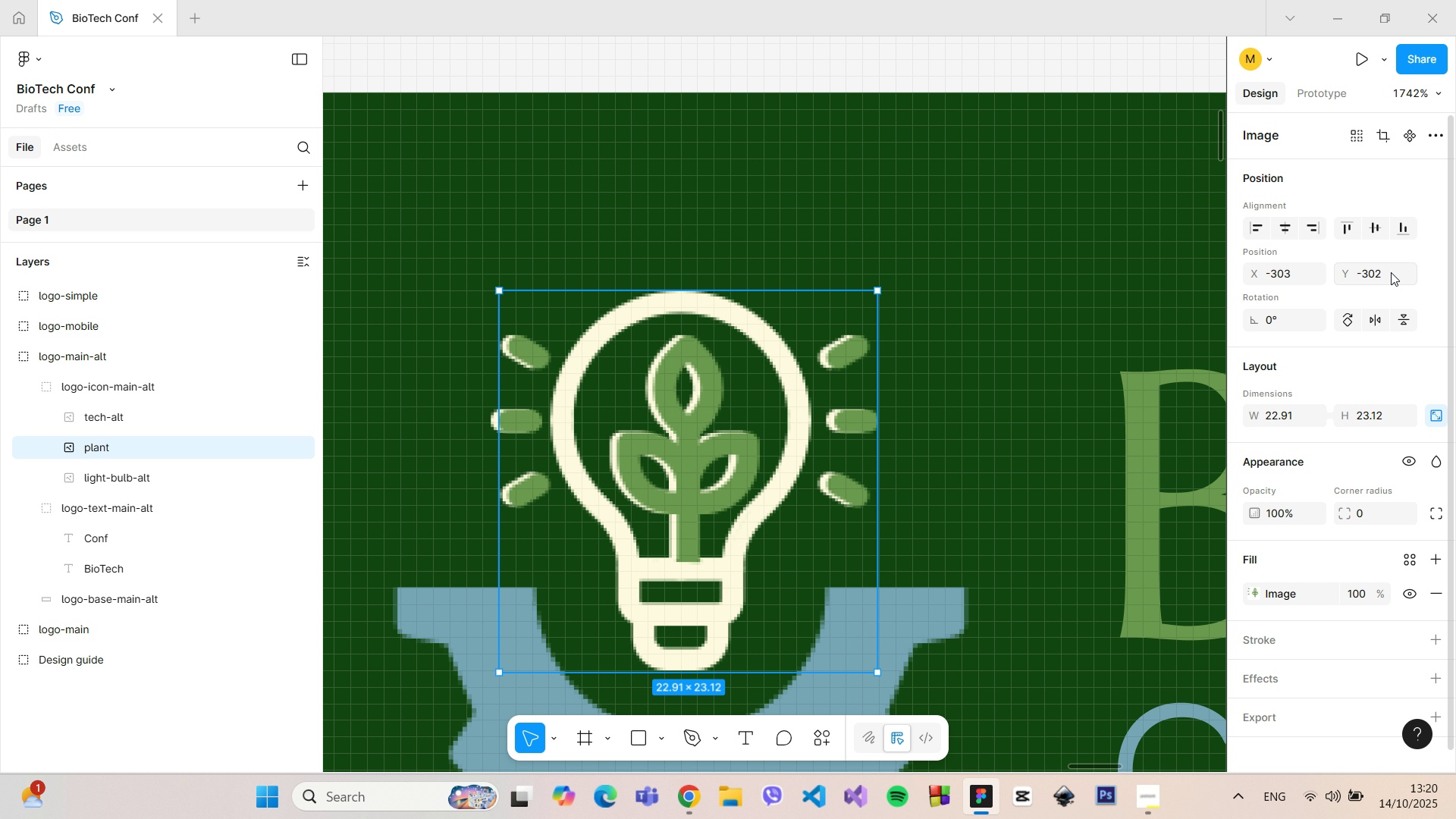 
left_click([1391, 272])
 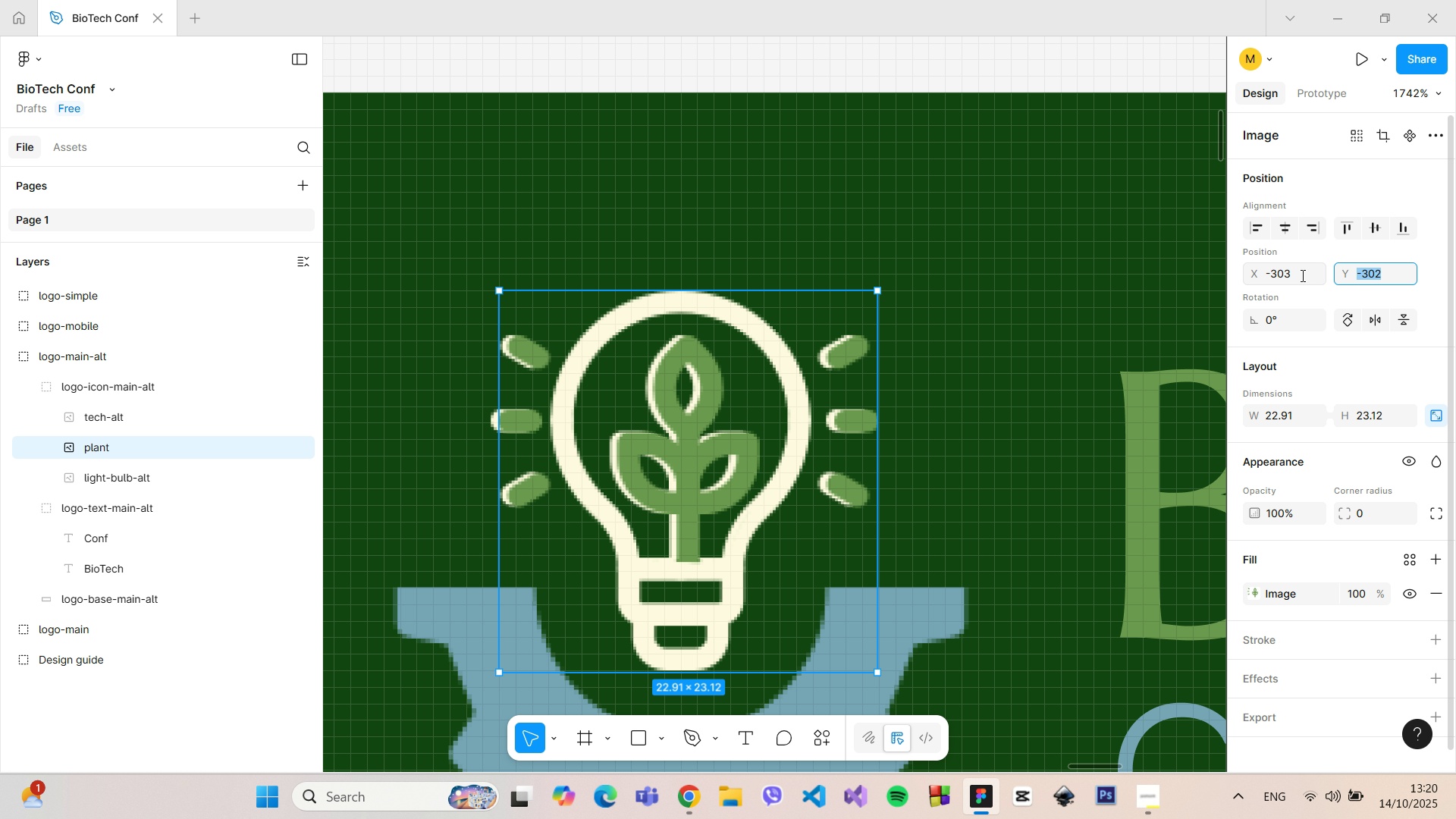 
left_click([1301, 275])
 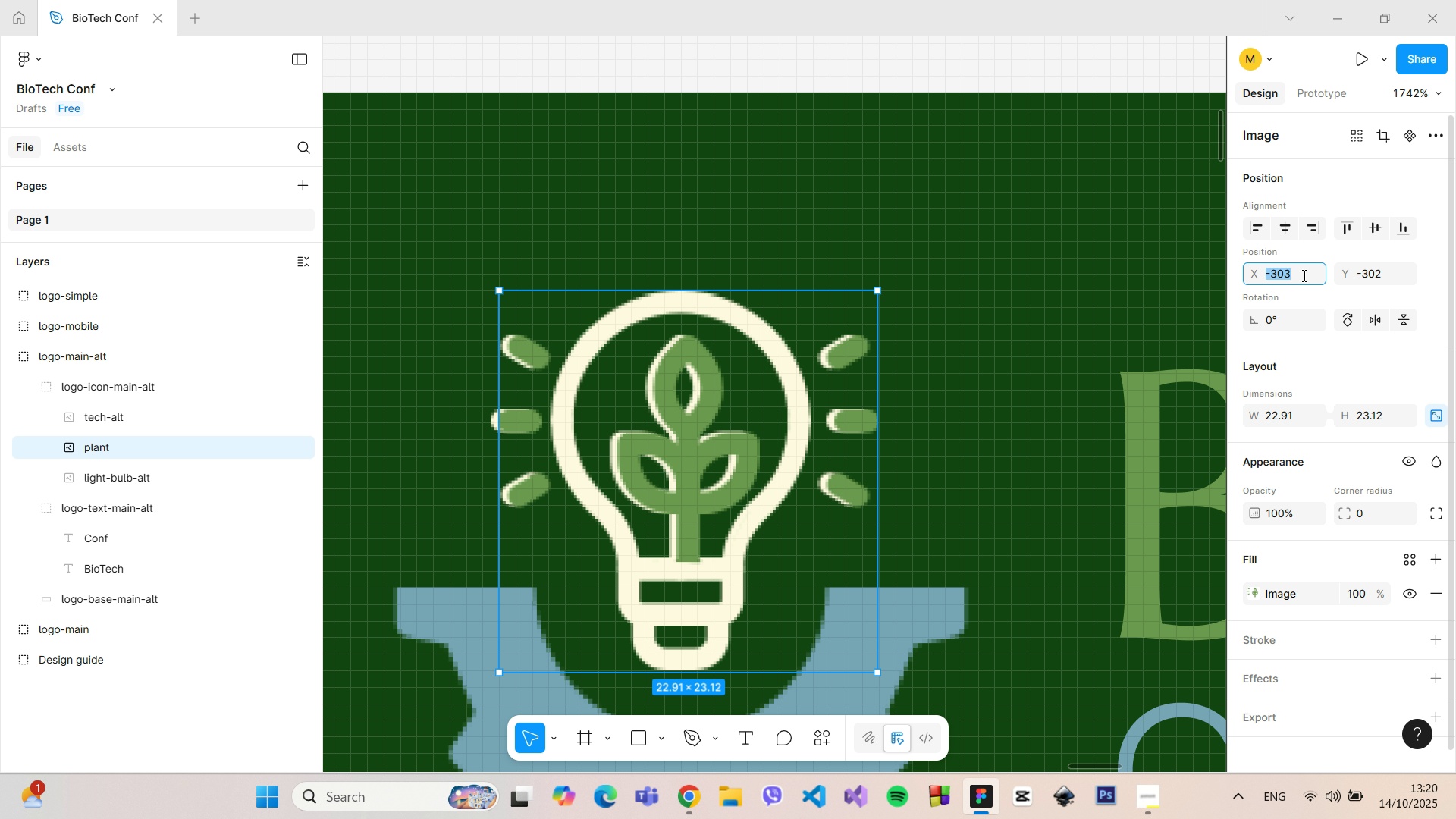 
left_click([1303, 275])
 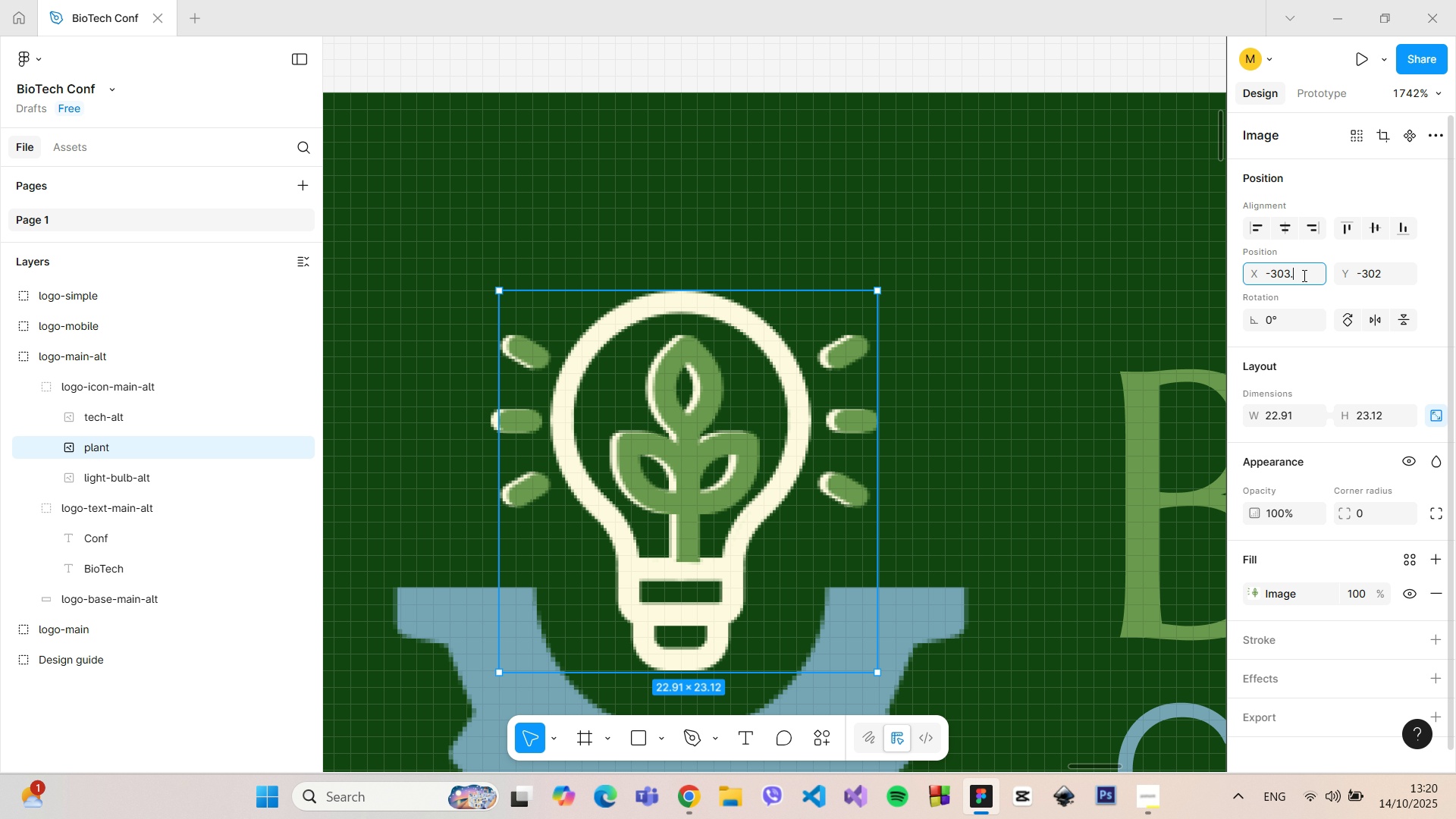 
key(Period)
 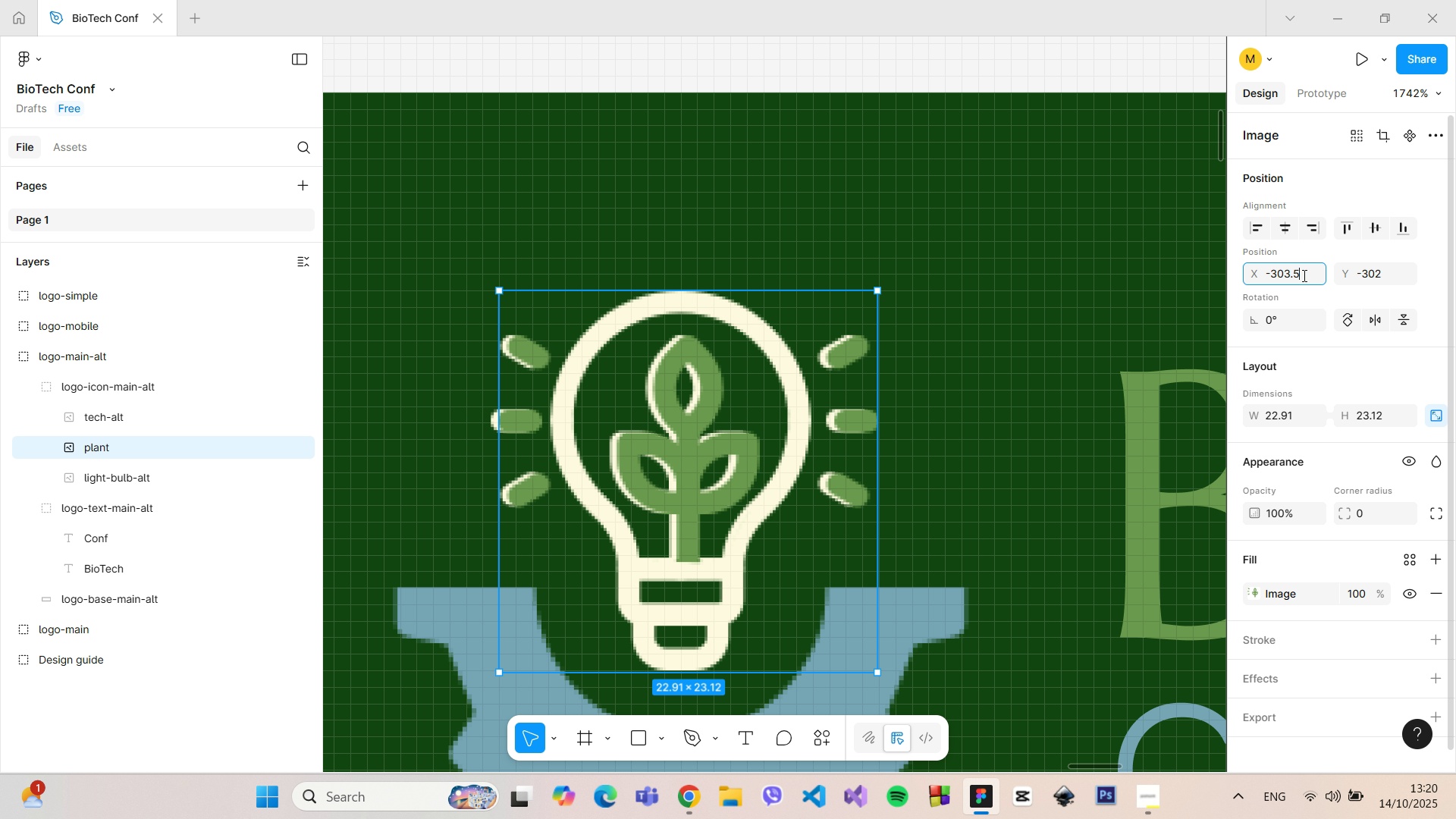 
key(5)
 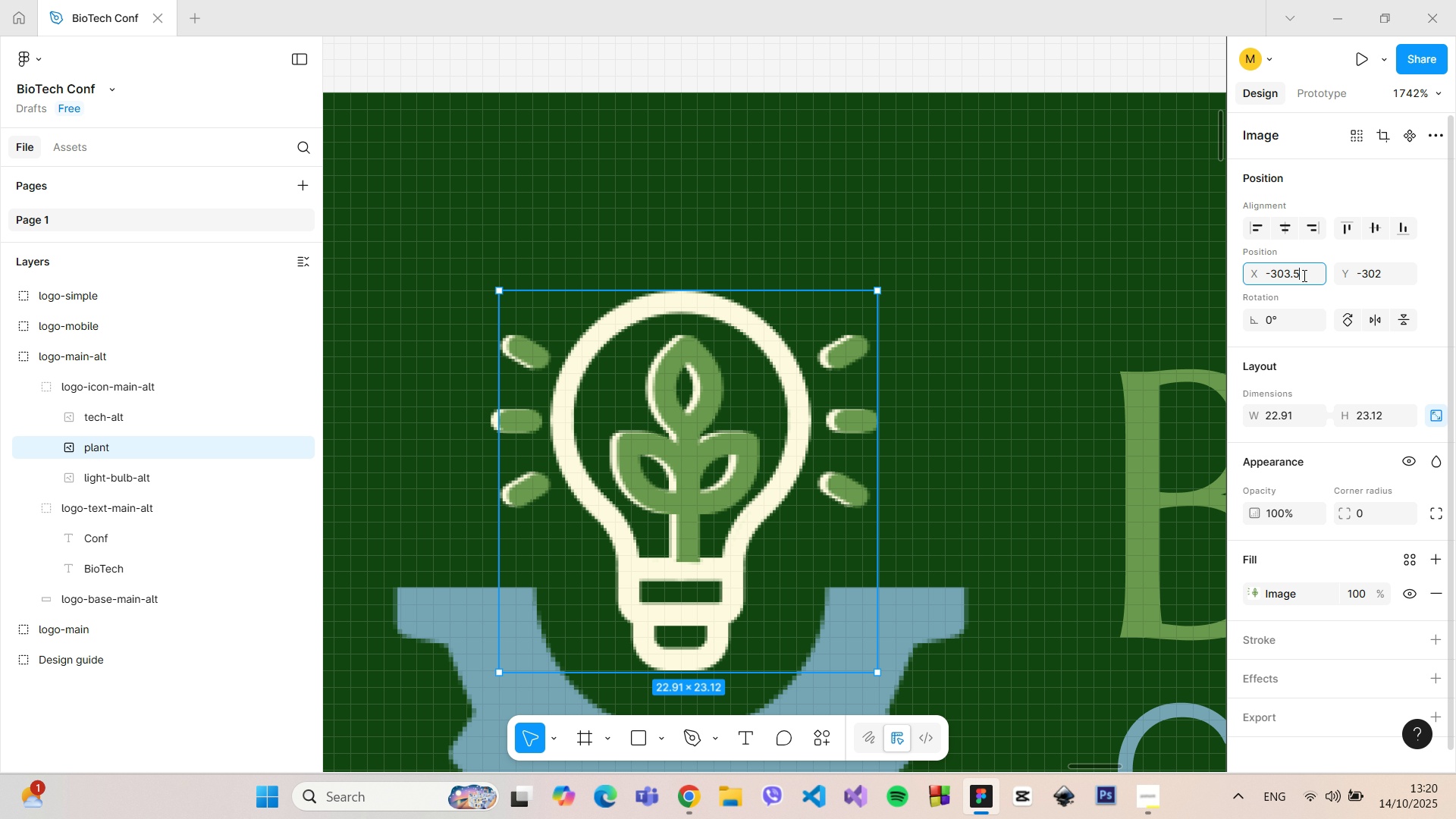 
key(Enter)
 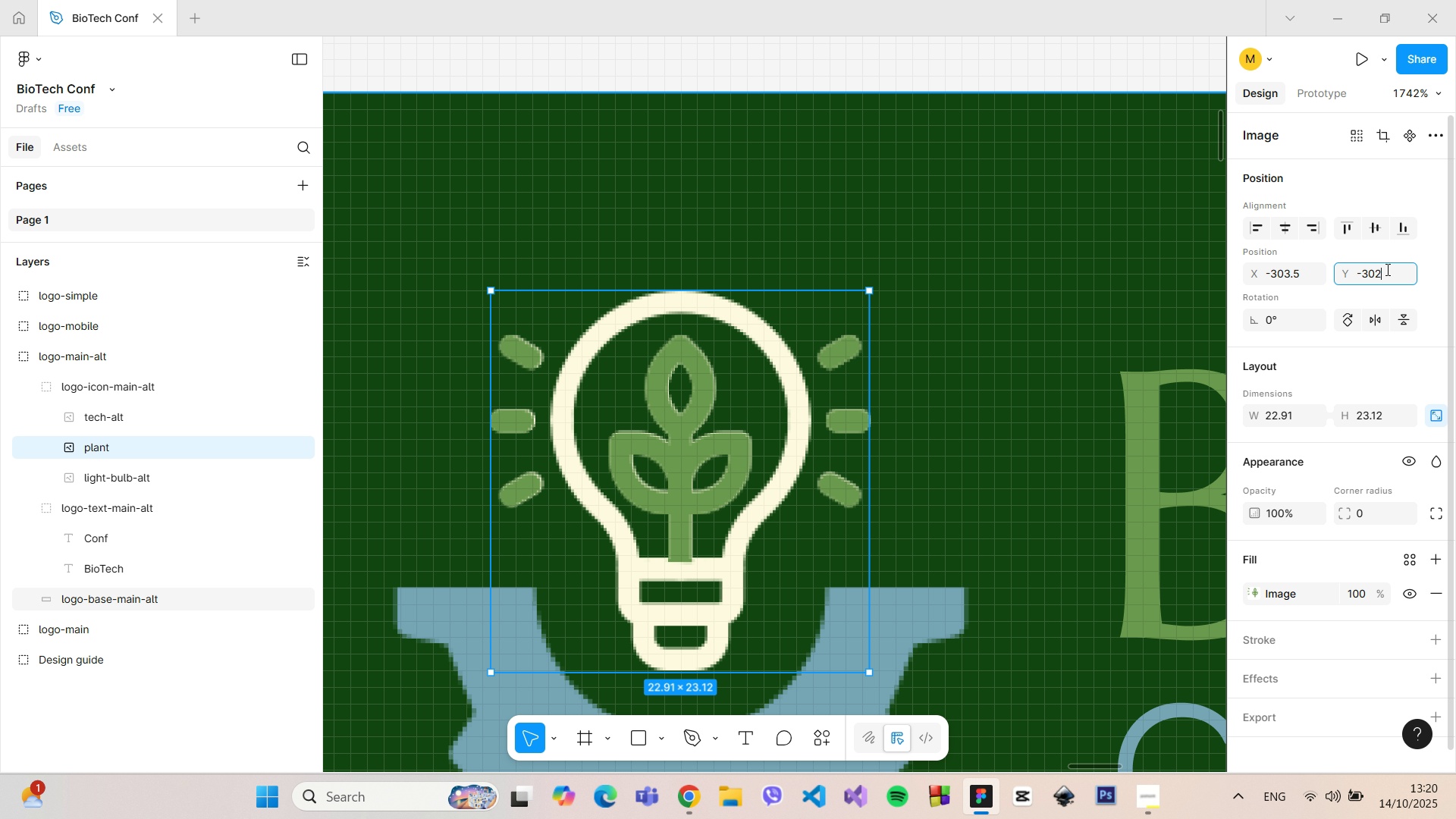 
double_click([1392, 275])
 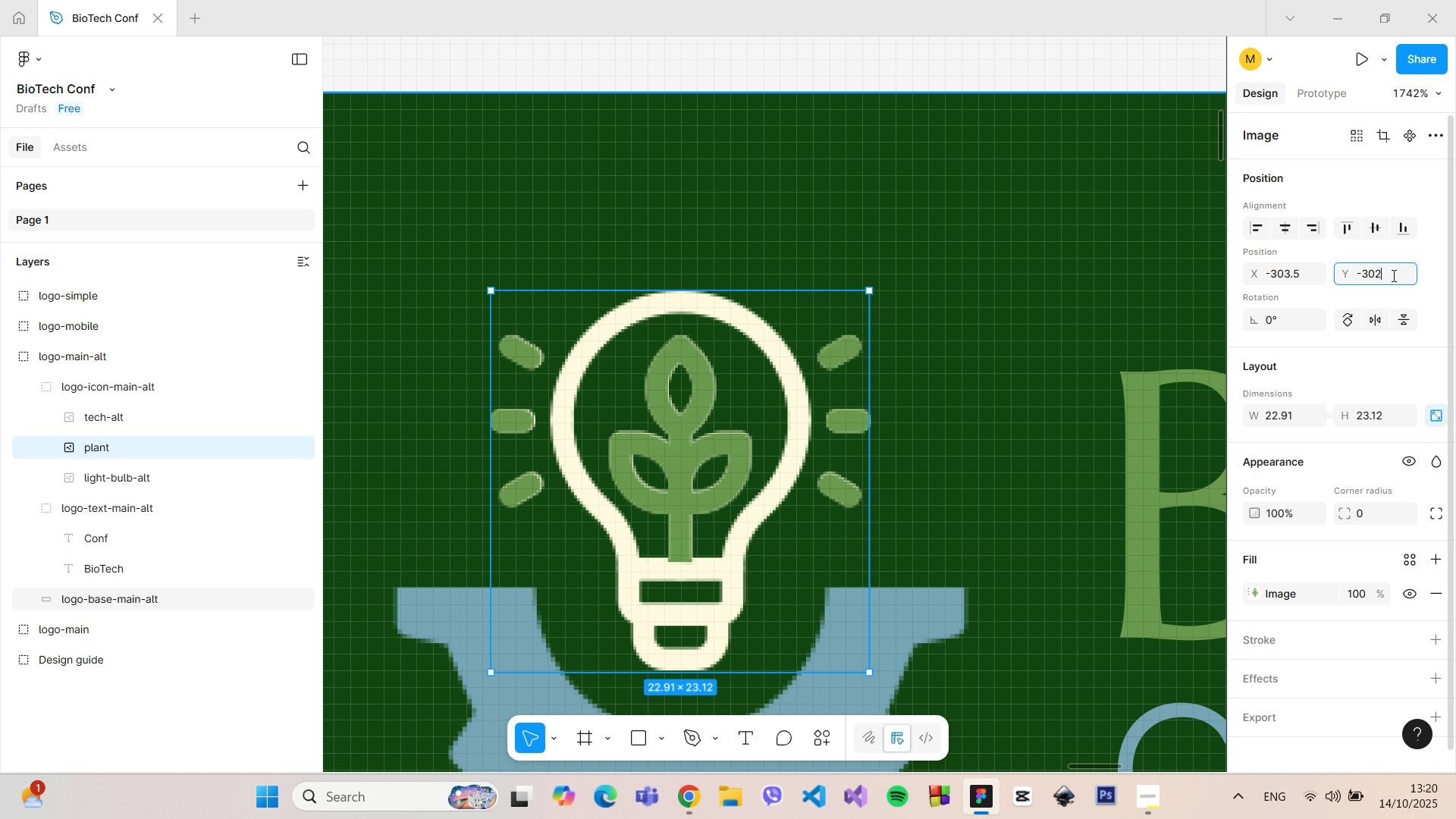 
key(Slash)
 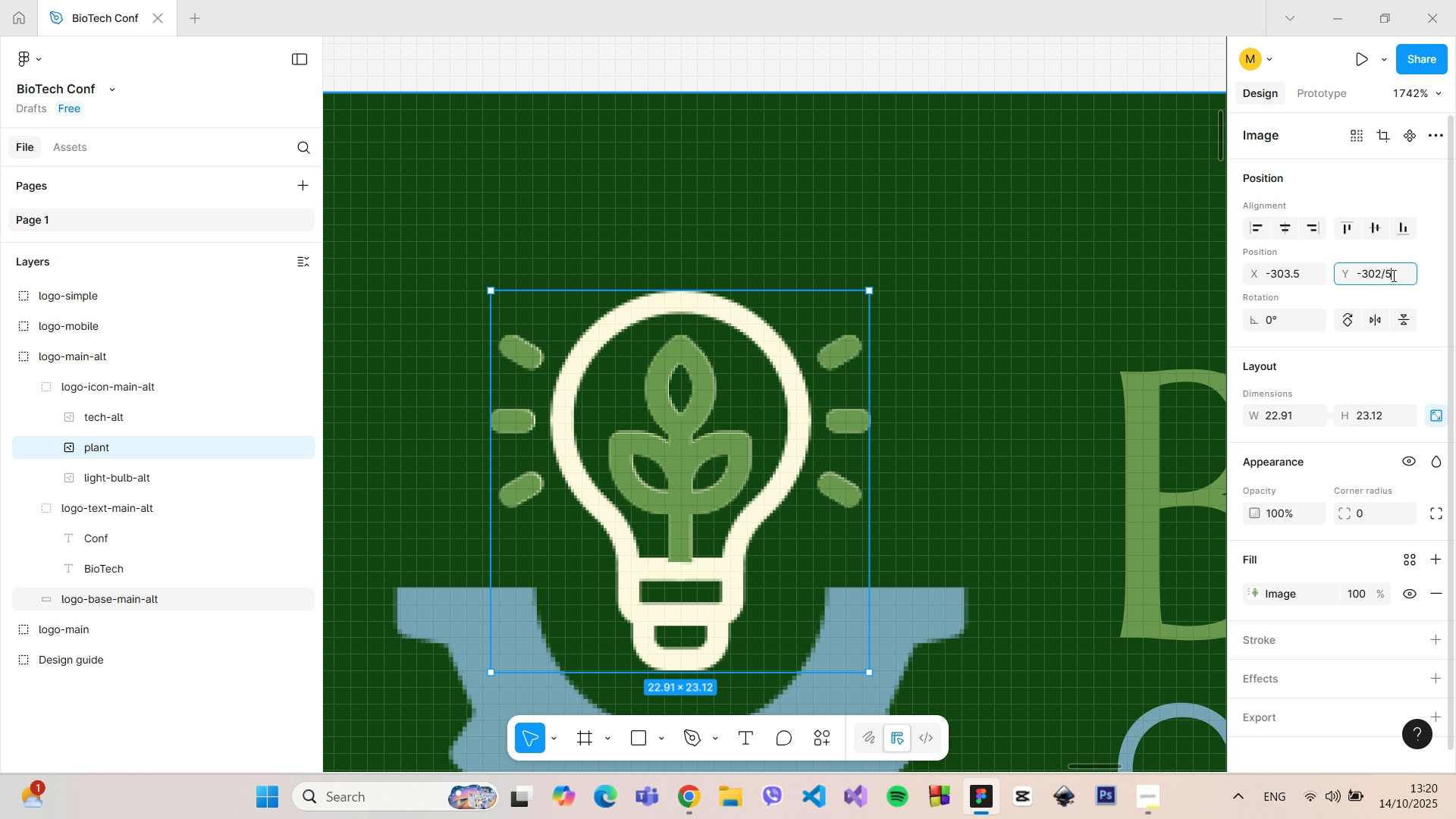 
key(5)
 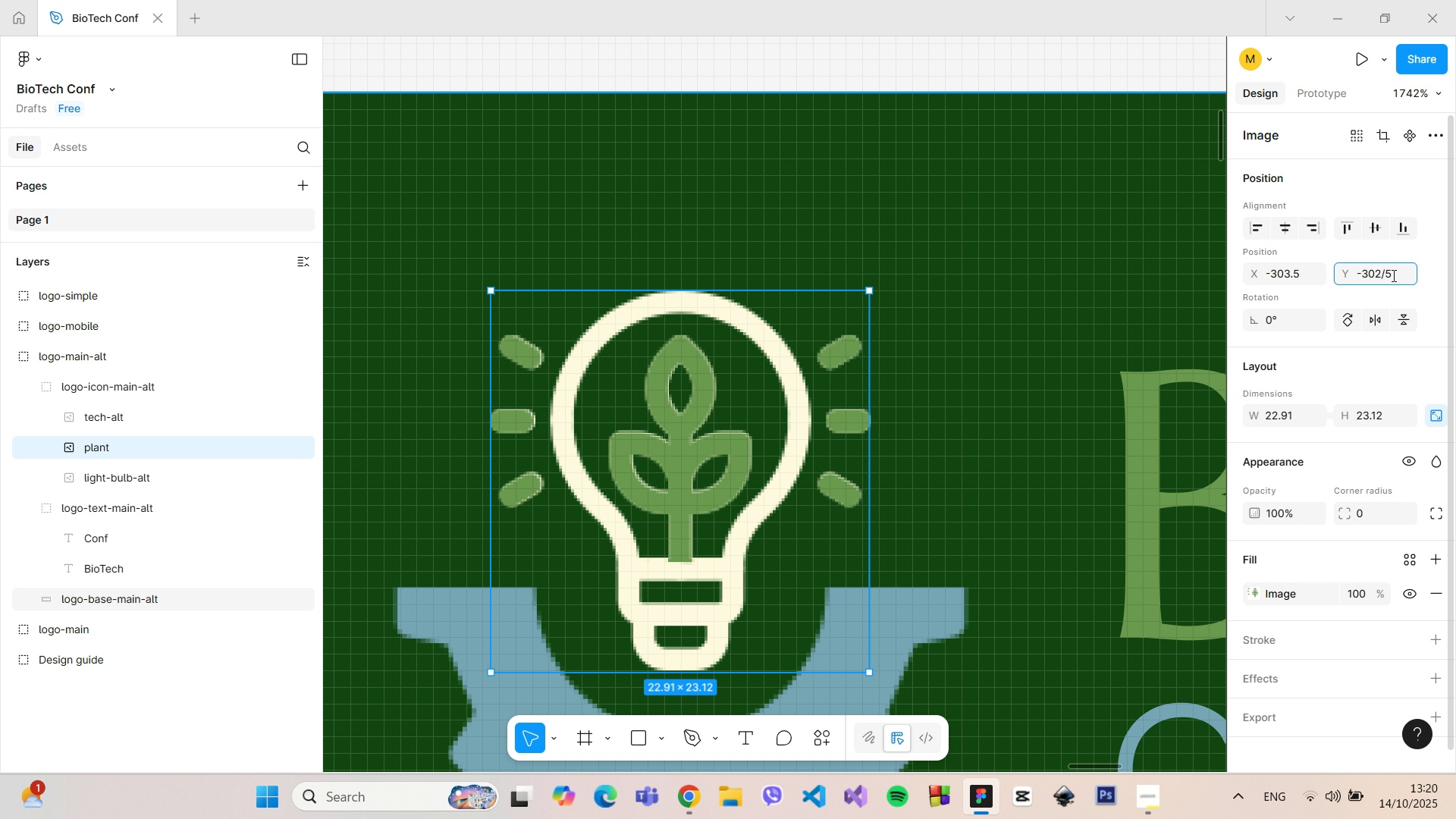 
key(Backspace)
 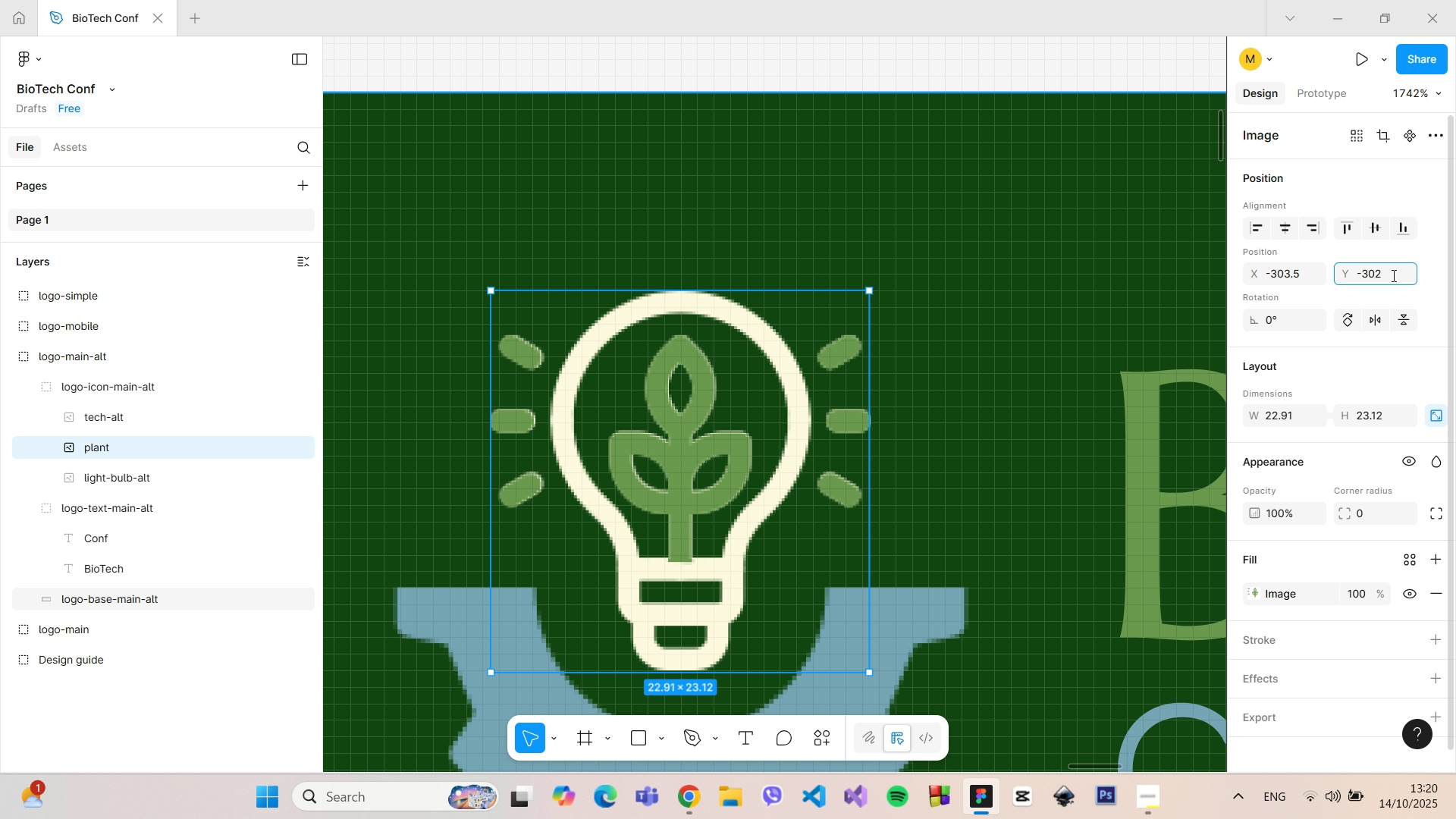 
key(Backspace)
 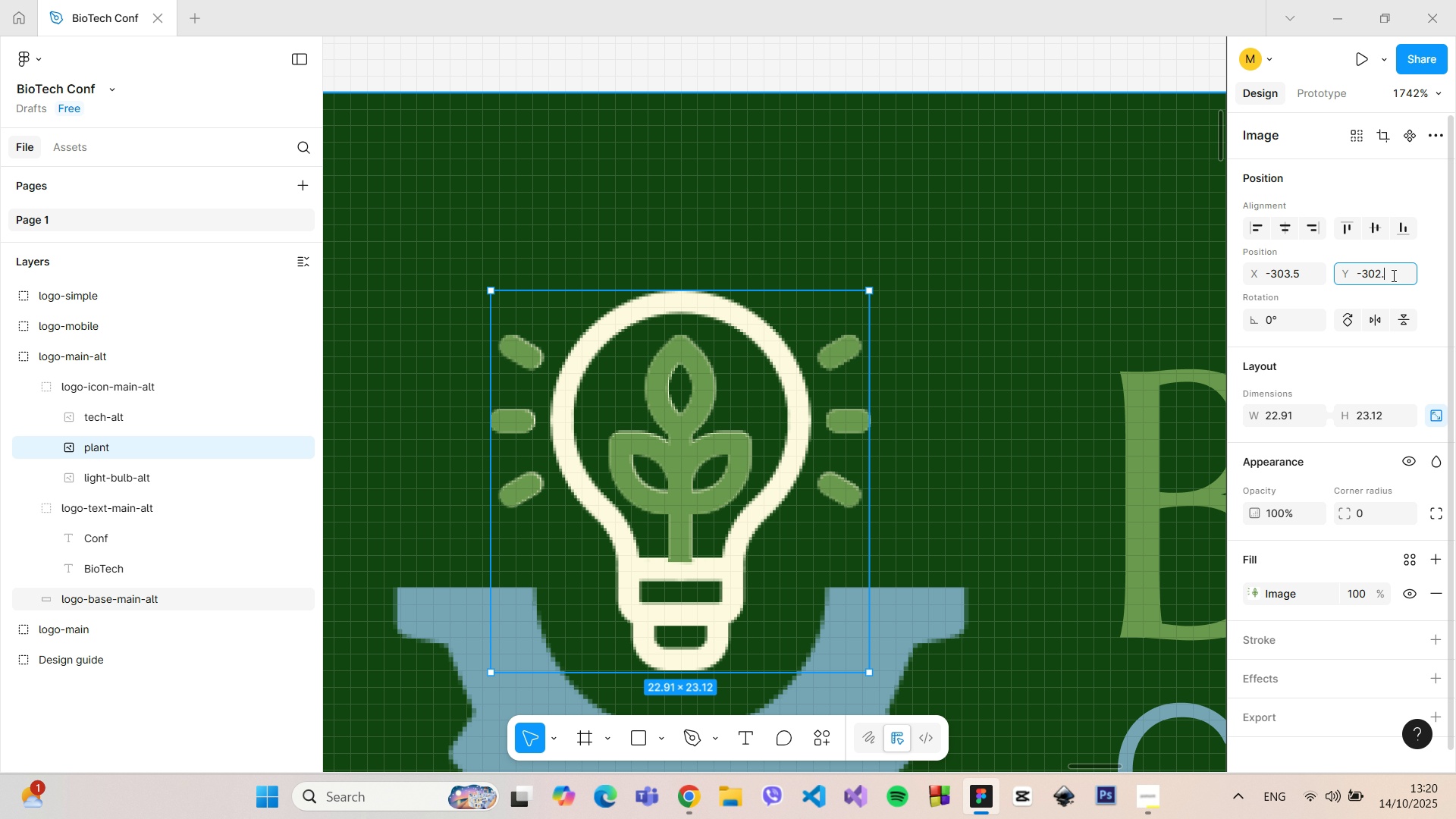 
key(Period)
 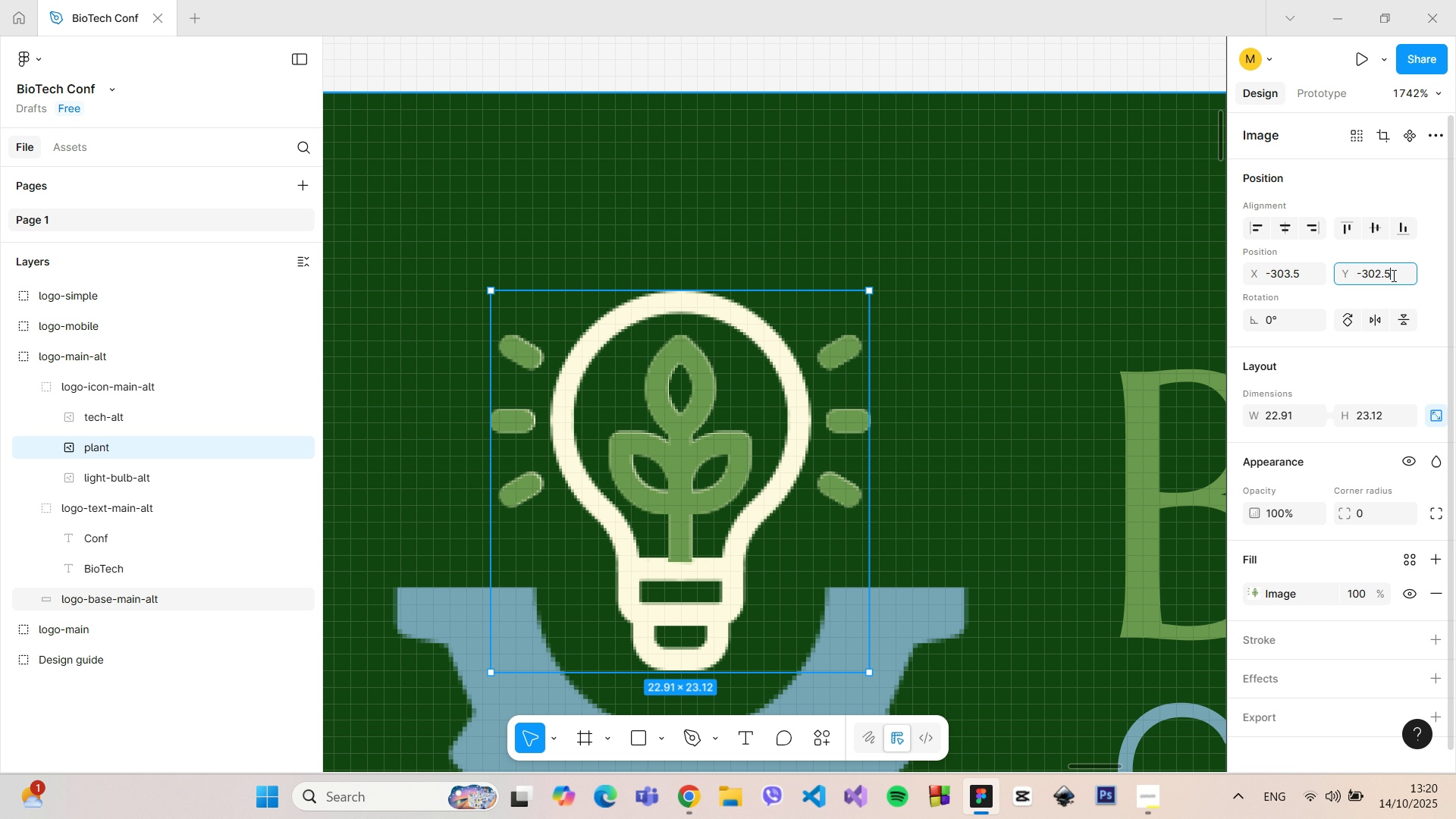 
key(5)
 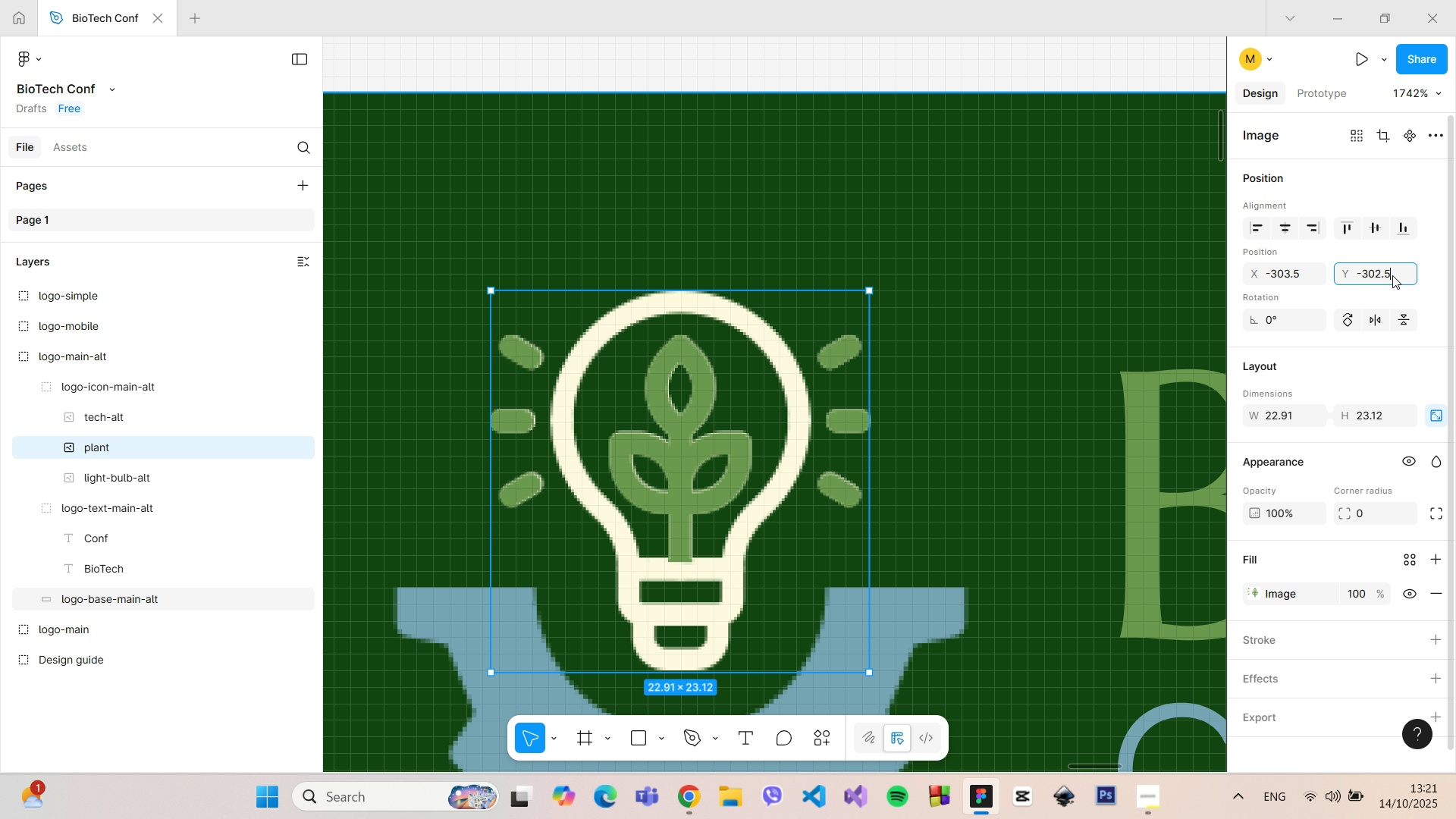 
key(Enter)
 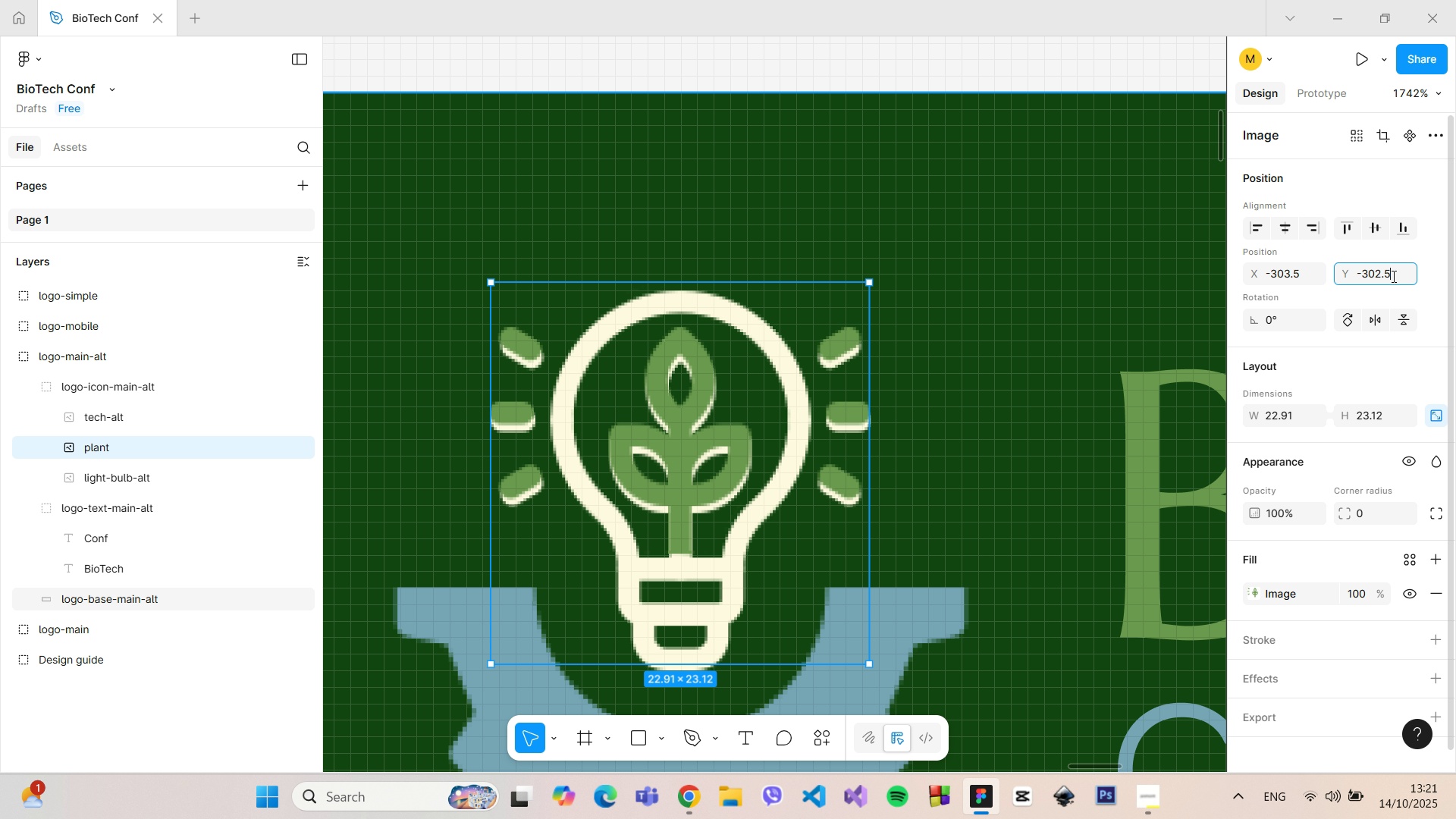 
left_click([1392, 276])
 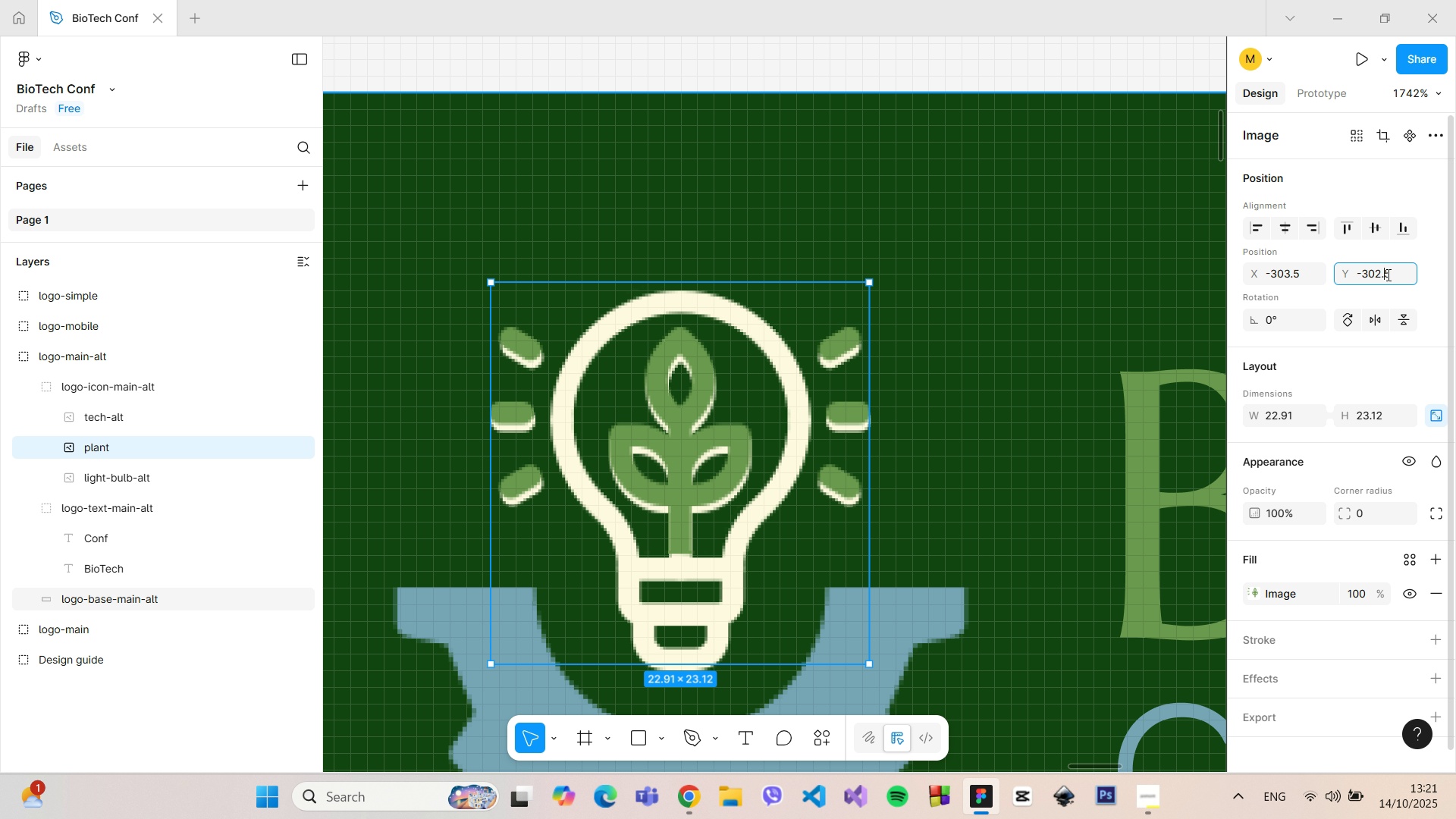 
left_click([1387, 275])
 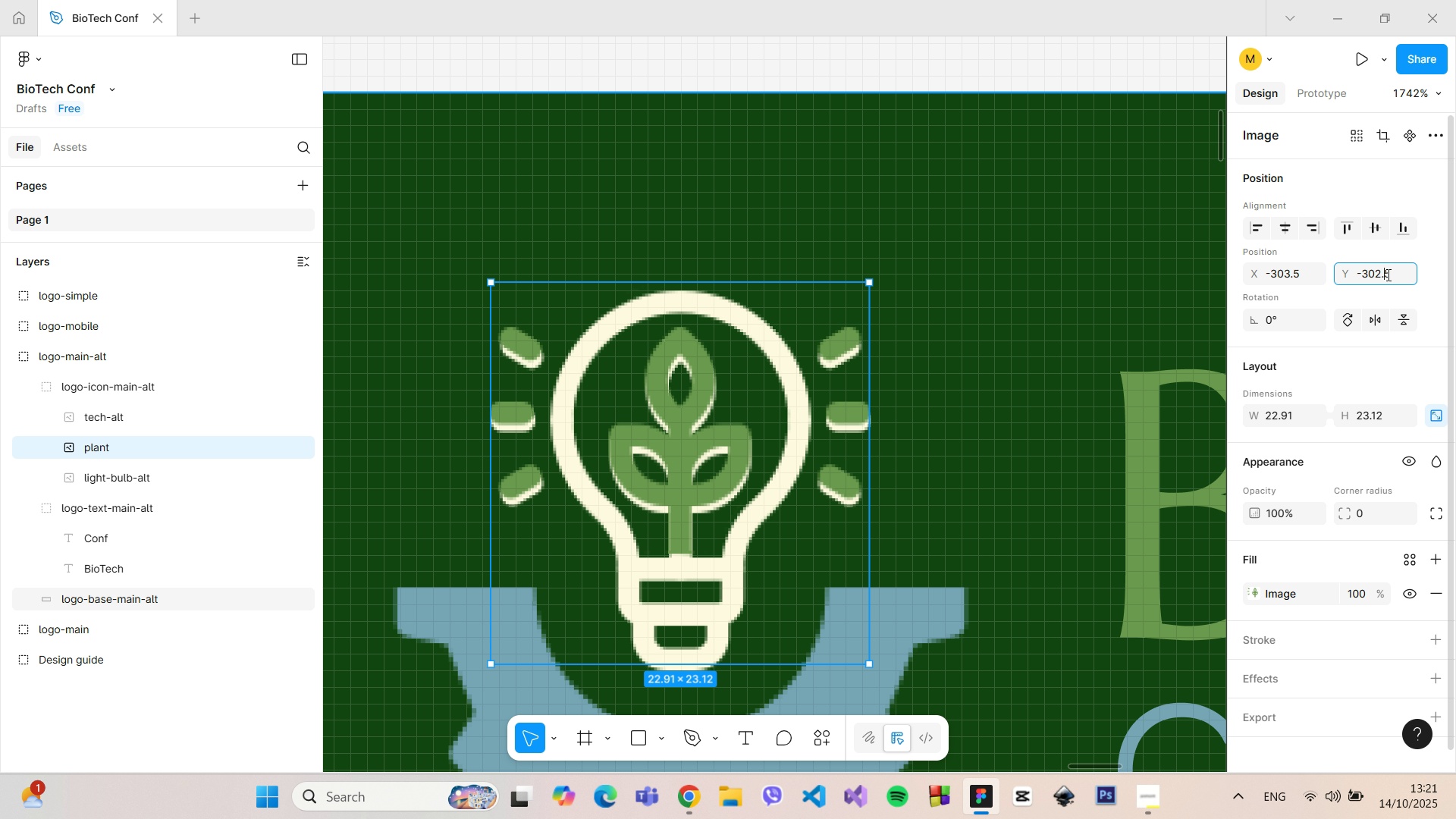 
key(2)
 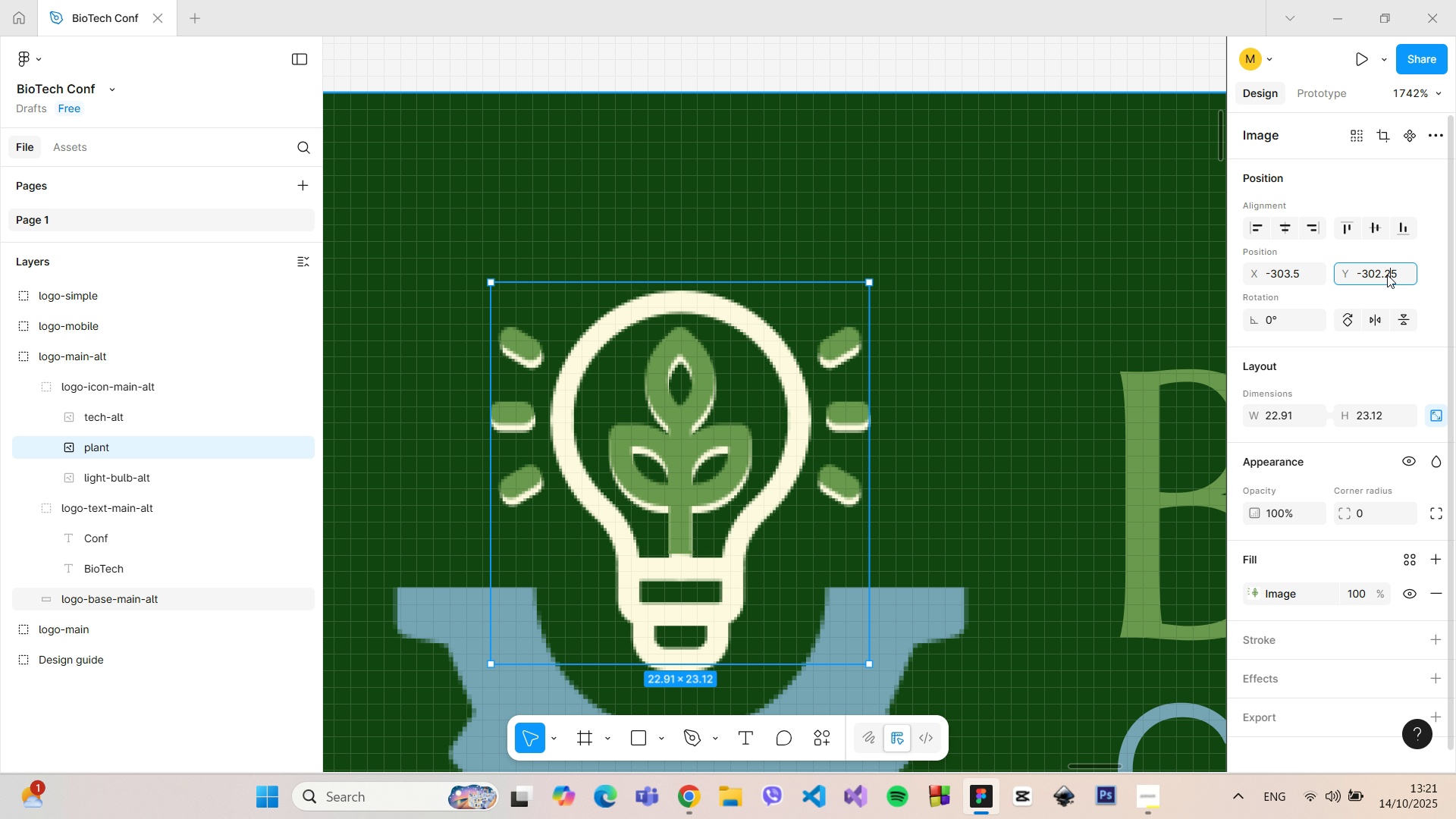 
key(Enter)
 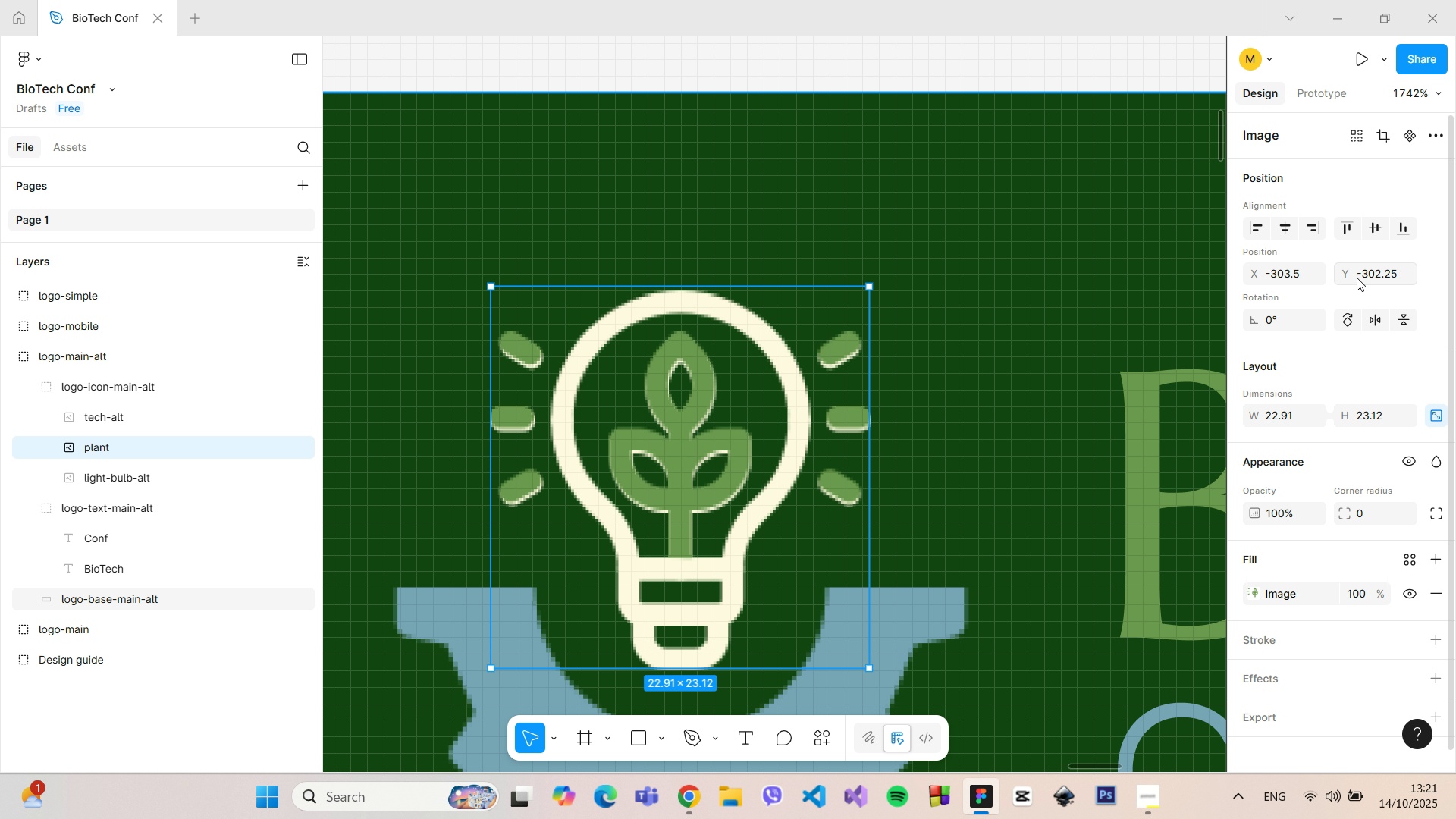 
left_click([914, 118])
 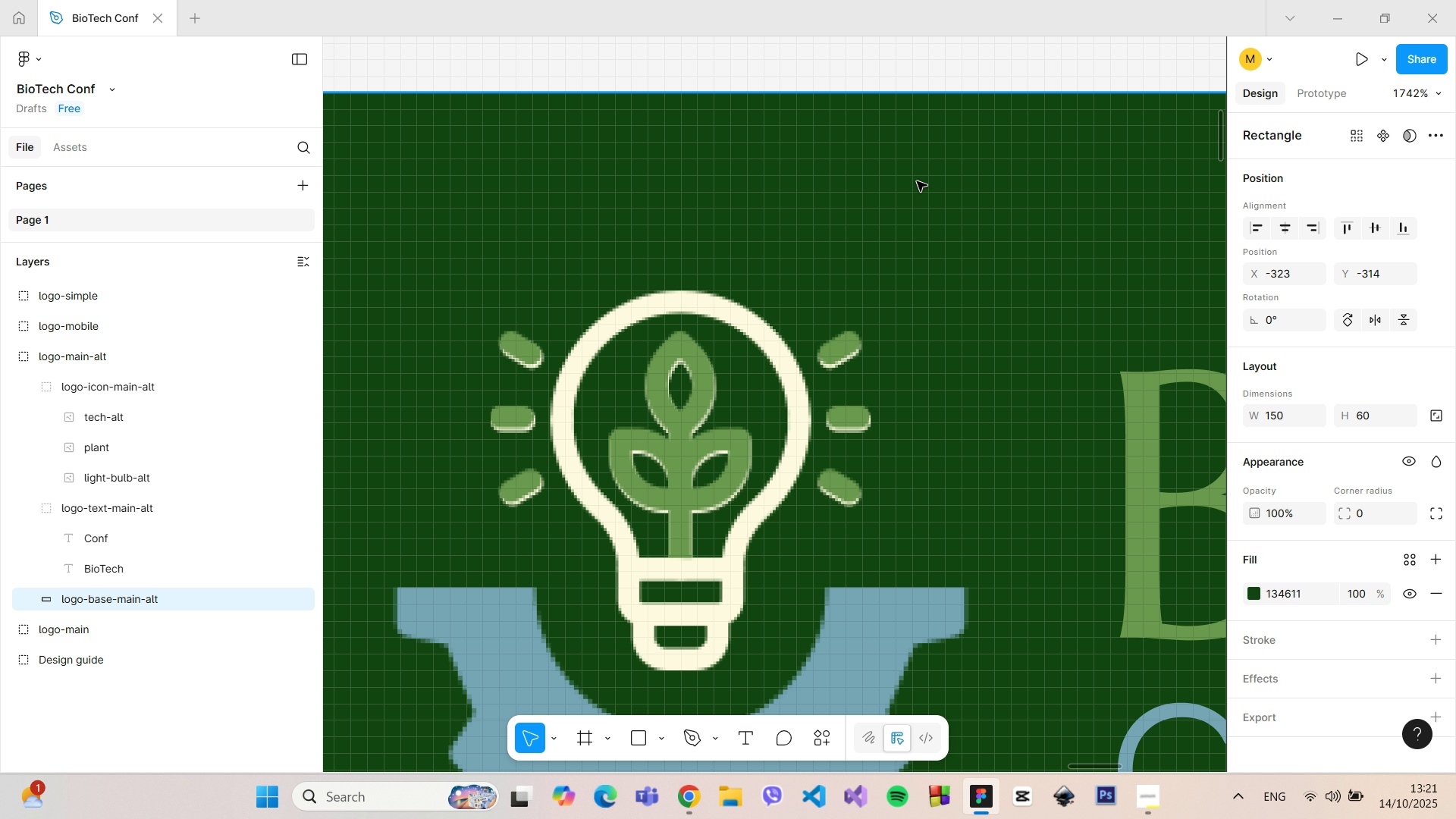 
hold_key(key=ControlLeft, duration=1.33)
scroll: coordinate [917, 185], scroll_direction: down, amount: 19.0
 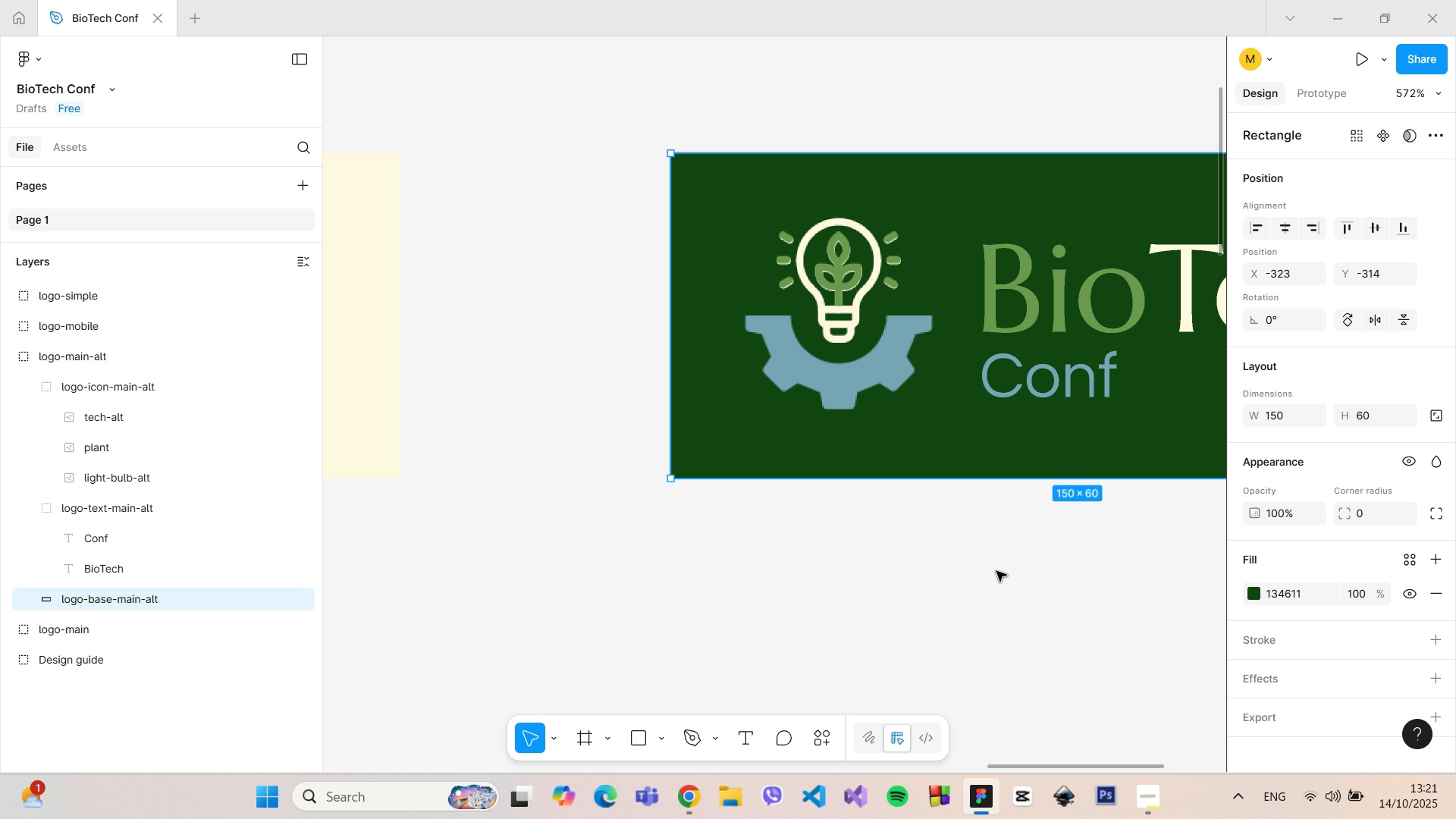 
left_click([996, 571])
 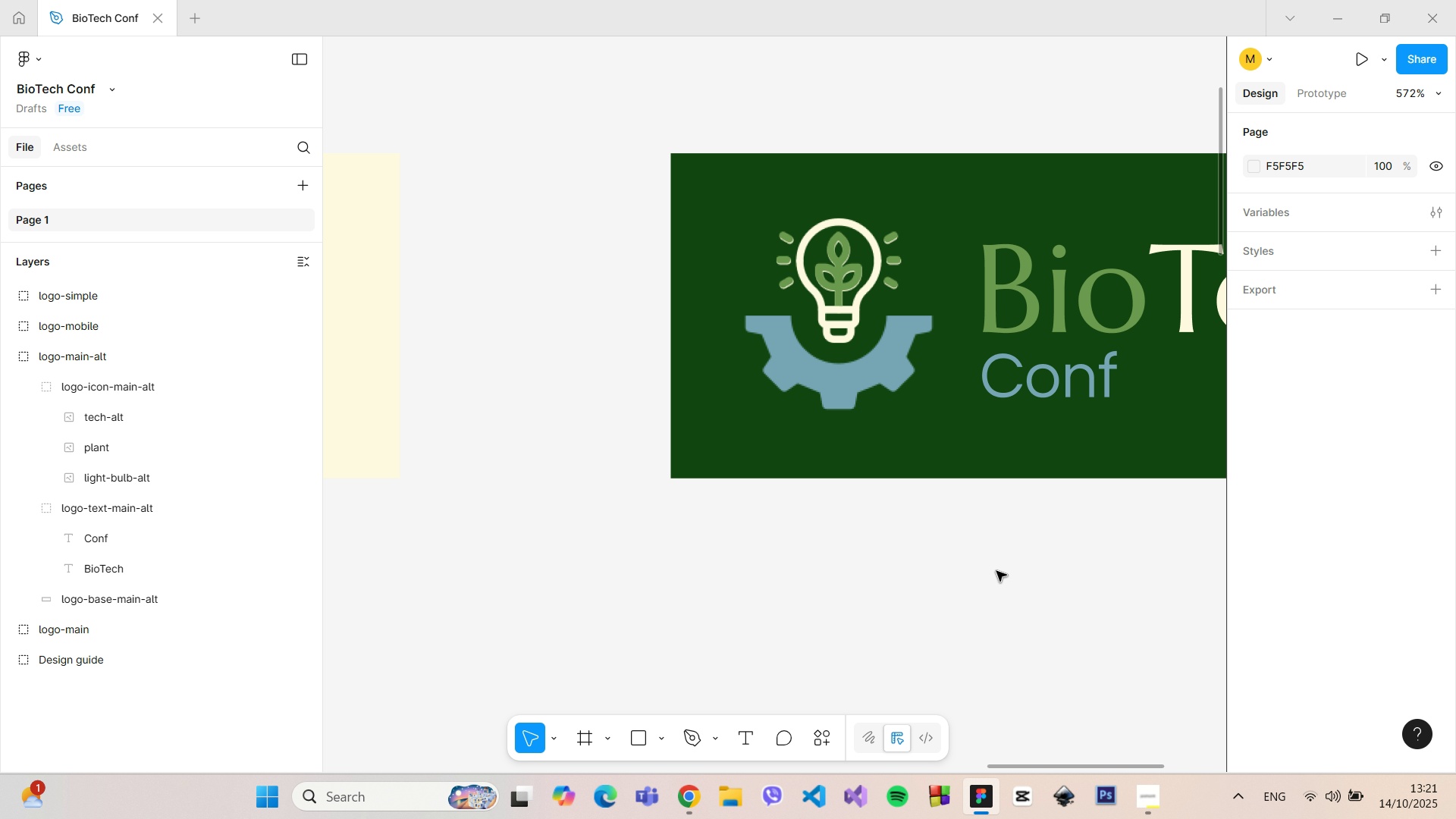 
hold_key(key=ControlLeft, duration=1.51)
scroll: coordinate [996, 571], scroll_direction: down, amount: 6.0
 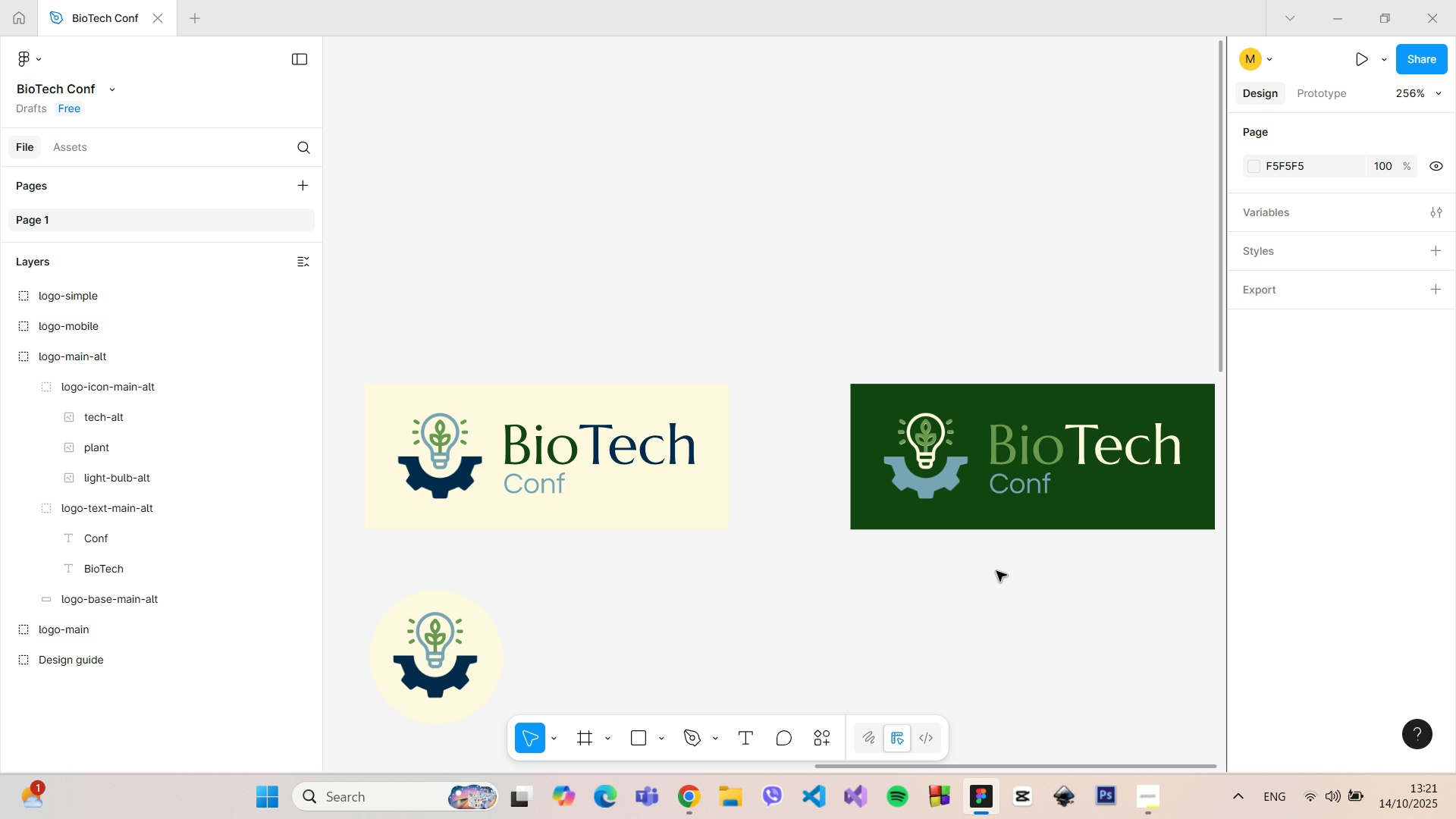 
hold_key(key=ControlLeft, duration=1.51)
scroll: coordinate [464, 485], scroll_direction: up, amount: 6.0
 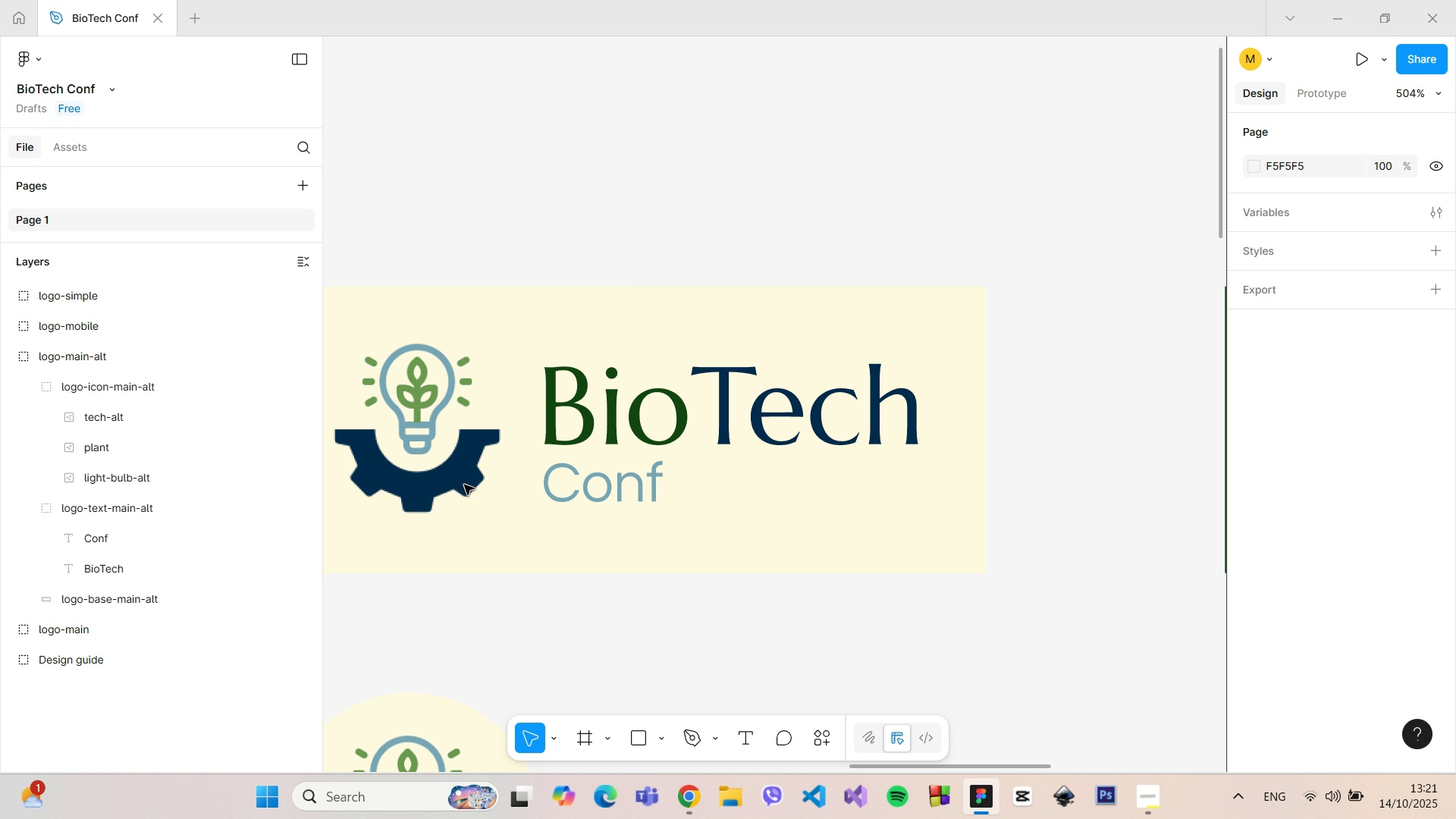 
hold_key(key=ControlLeft, duration=1.51)
scroll: coordinate [464, 485], scroll_direction: down, amount: 4.0
 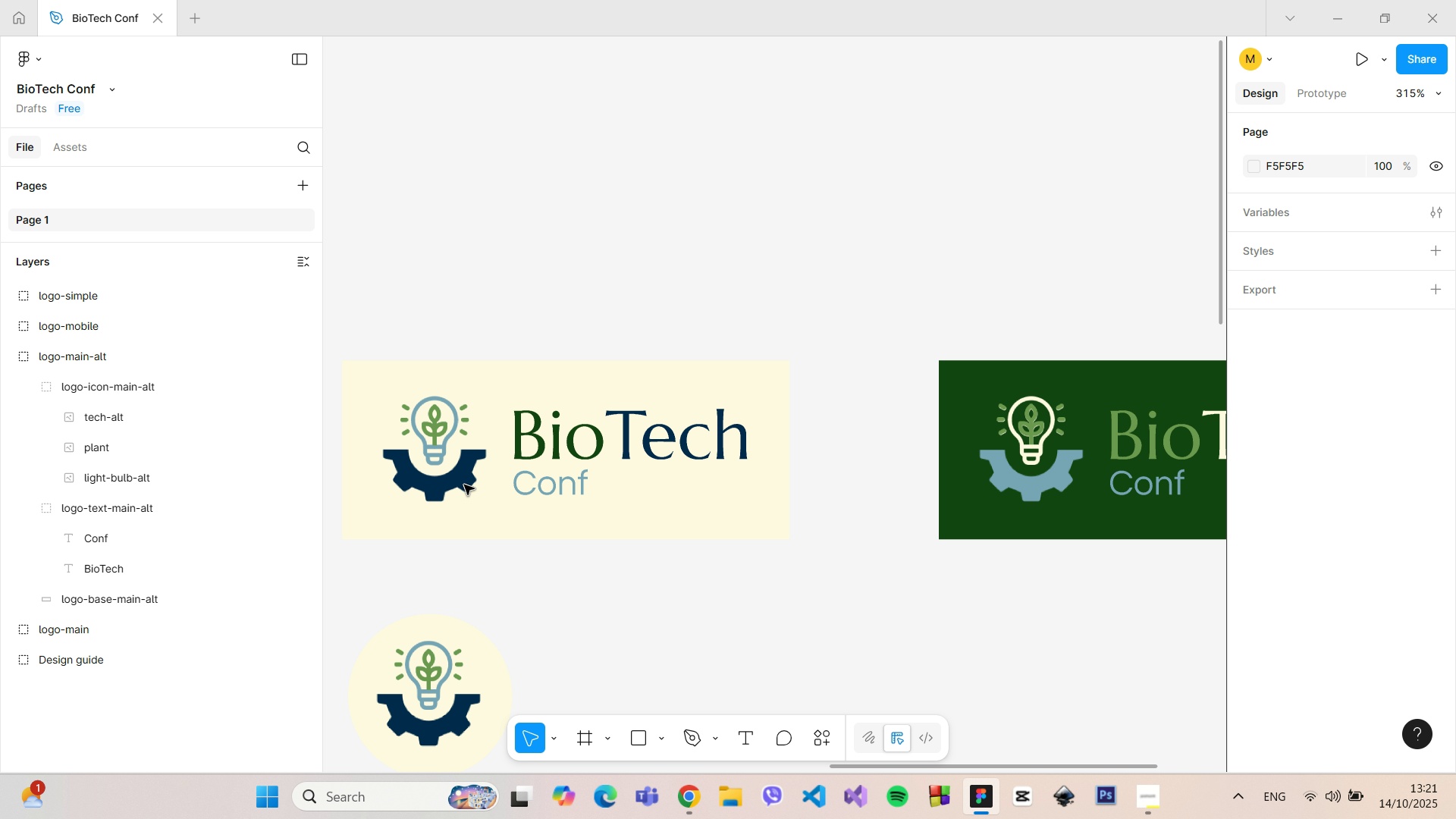 
hold_key(key=ControlLeft, duration=1.51)
 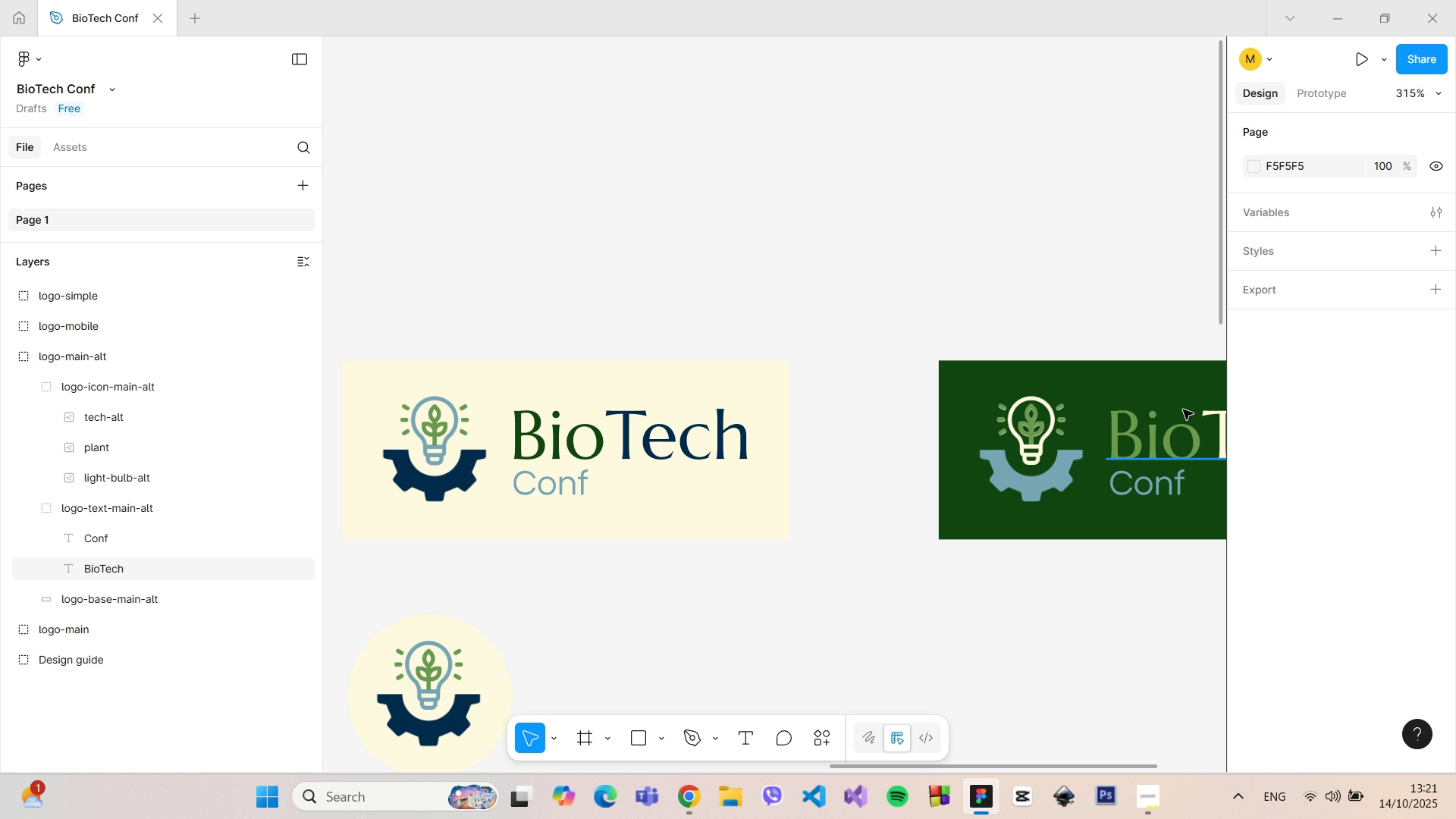 
hold_key(key=ControlLeft, duration=1.51)
scroll: coordinate [1193, 414], scroll_direction: up, amount: 13.0
 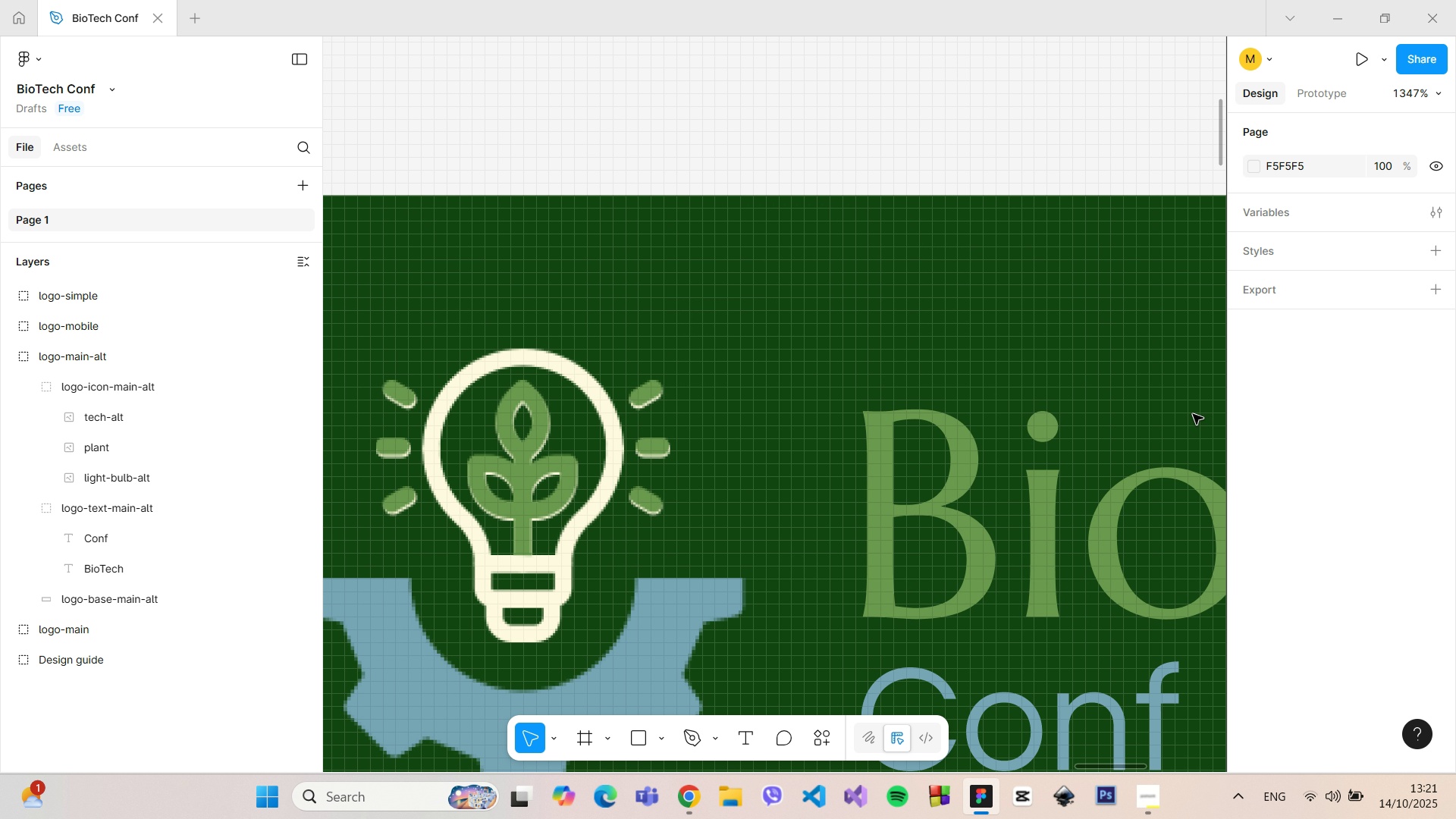 
hold_key(key=ControlLeft, duration=1.51)
scroll: coordinate [1193, 414], scroll_direction: down, amount: 2.0
 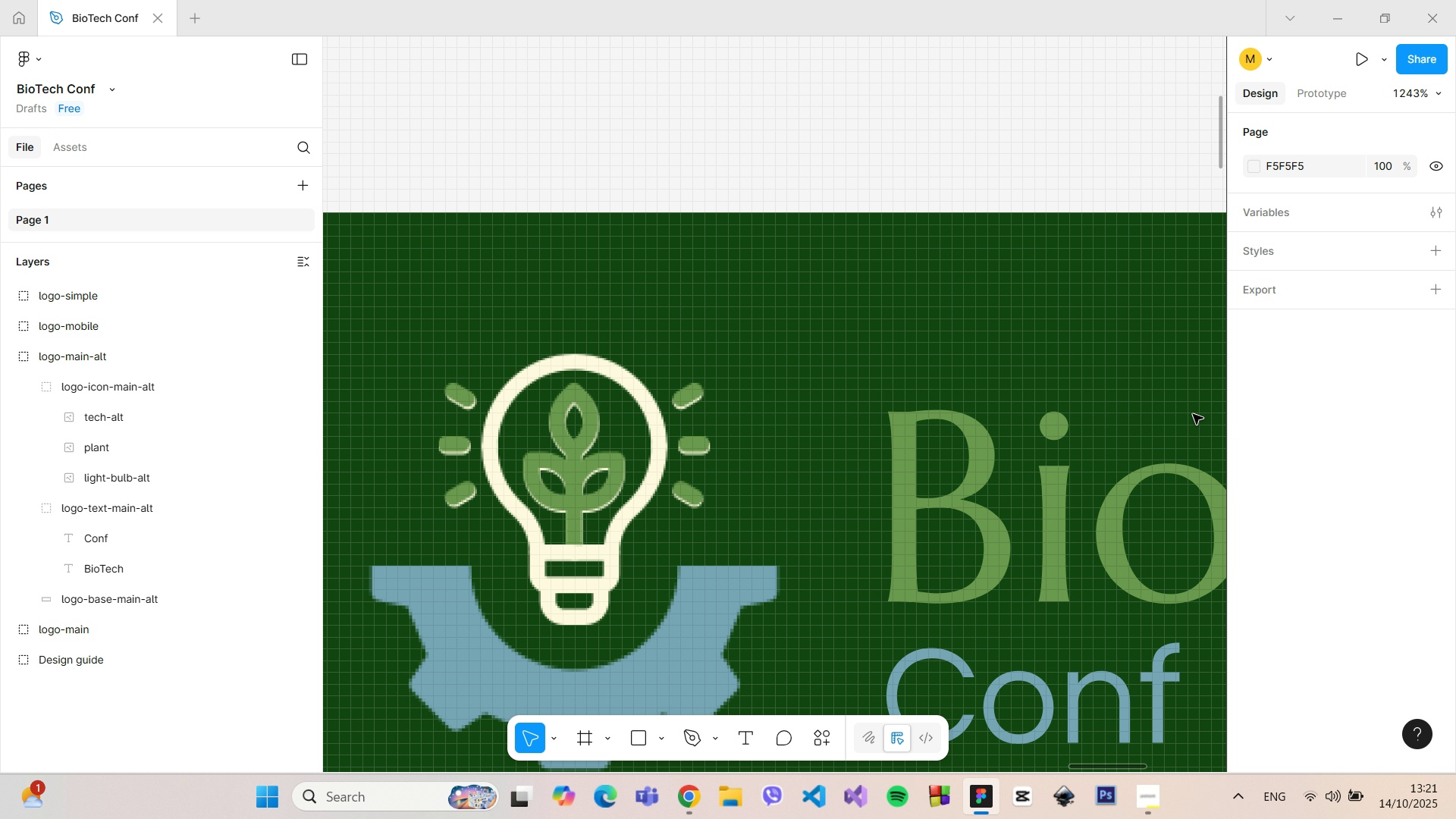 
hold_key(key=ControlLeft, duration=1.51)
 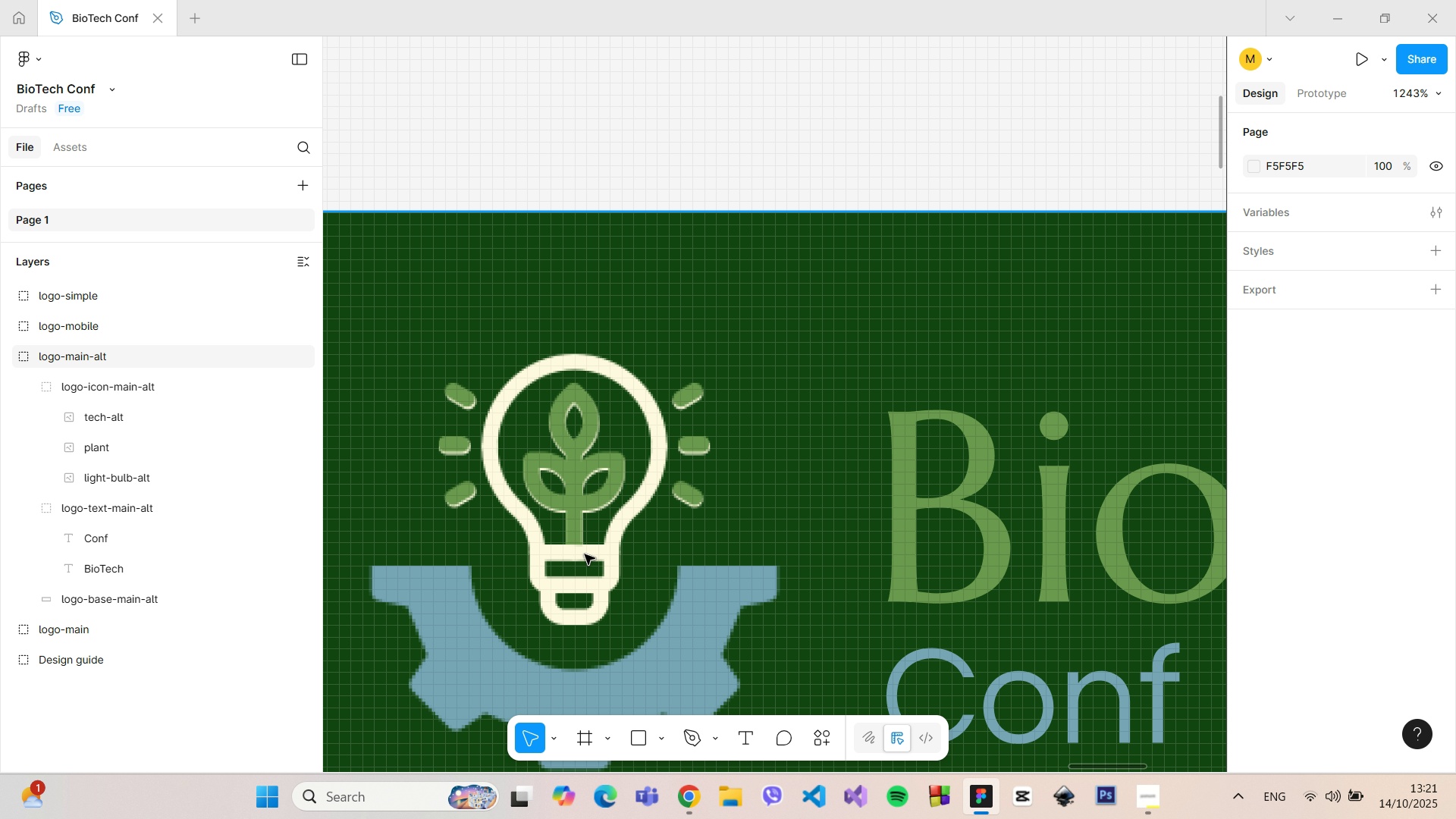 
left_click([584, 552])
 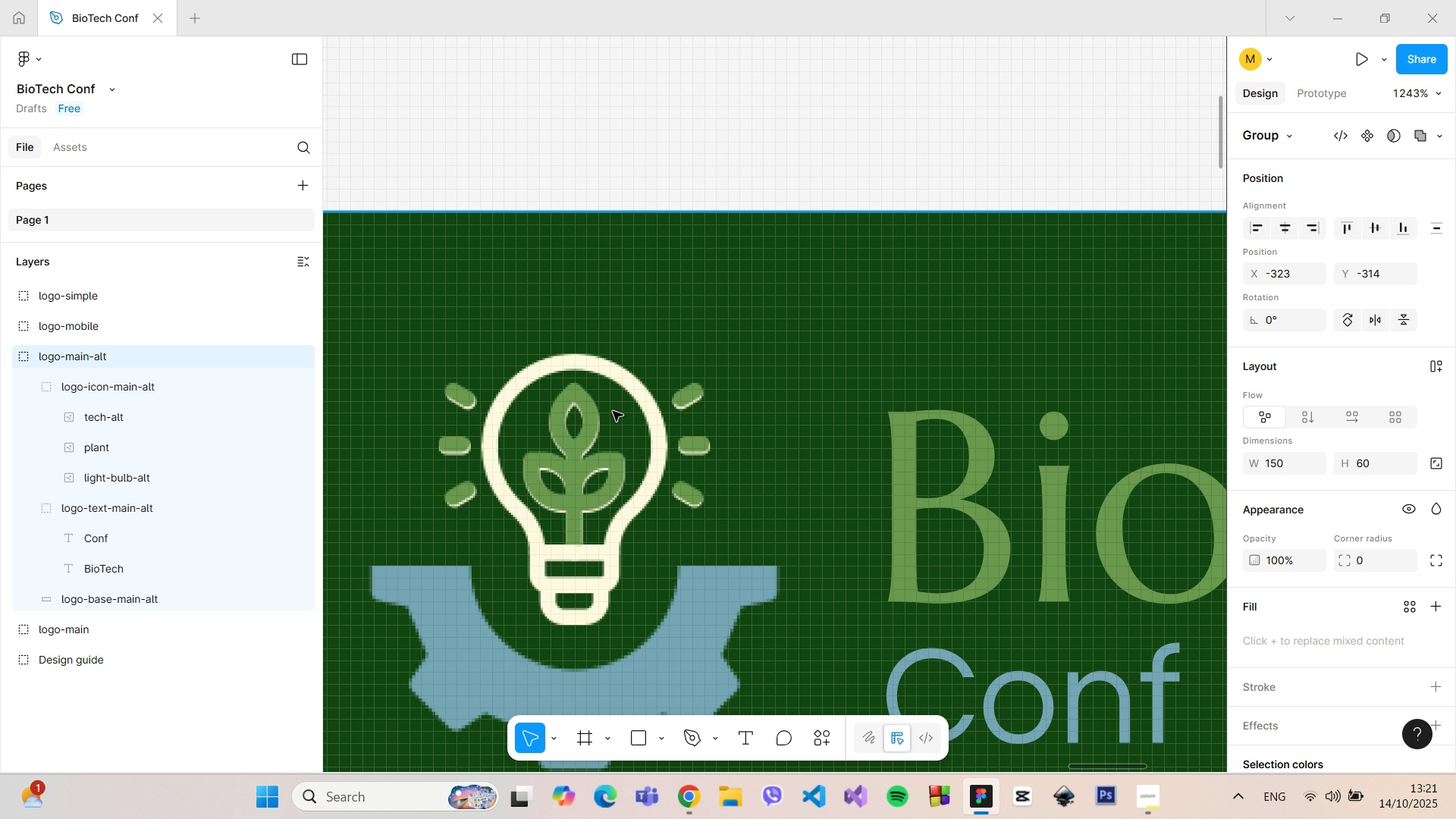 
double_click([613, 411])
 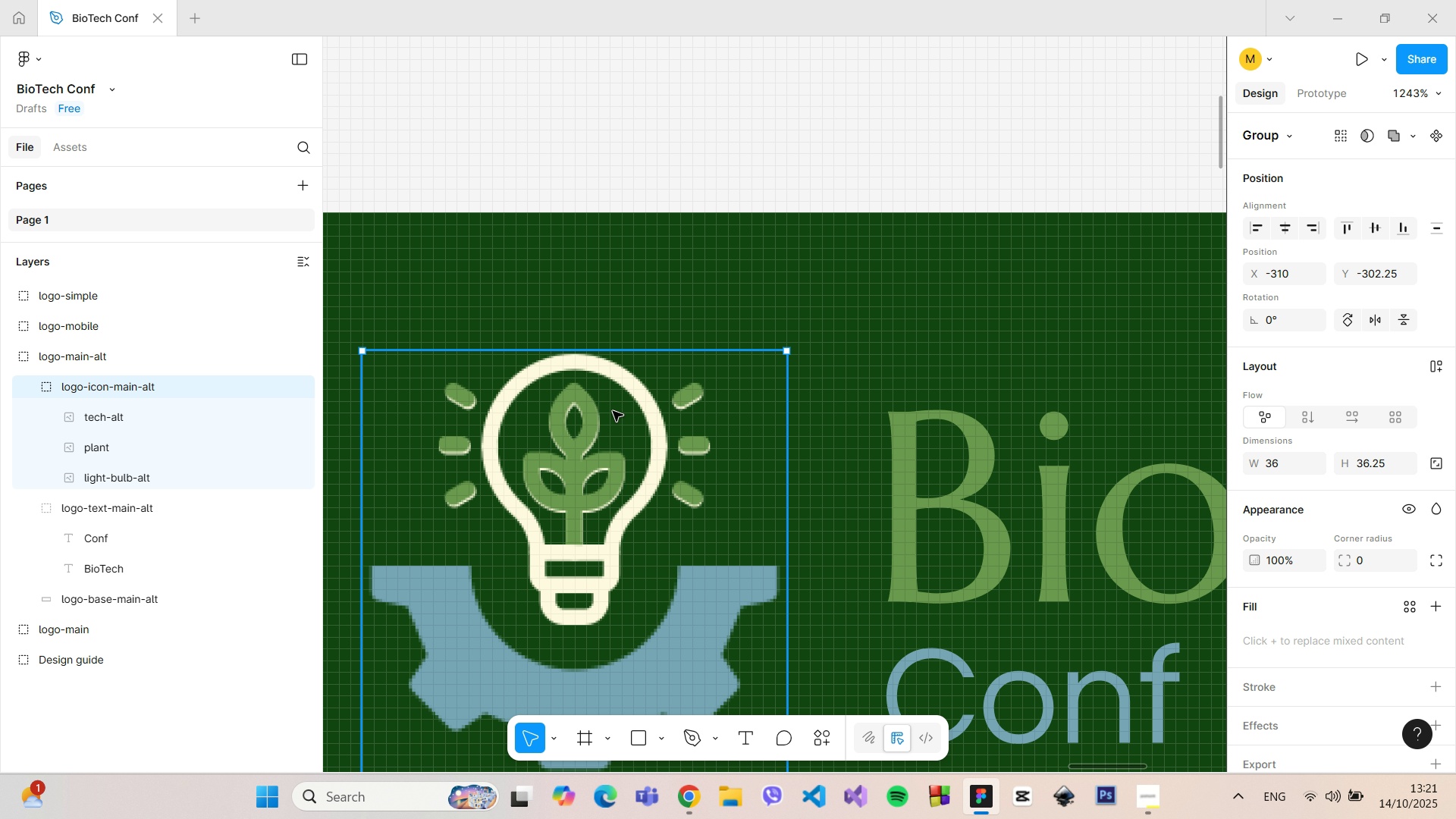 
double_click([613, 411])
 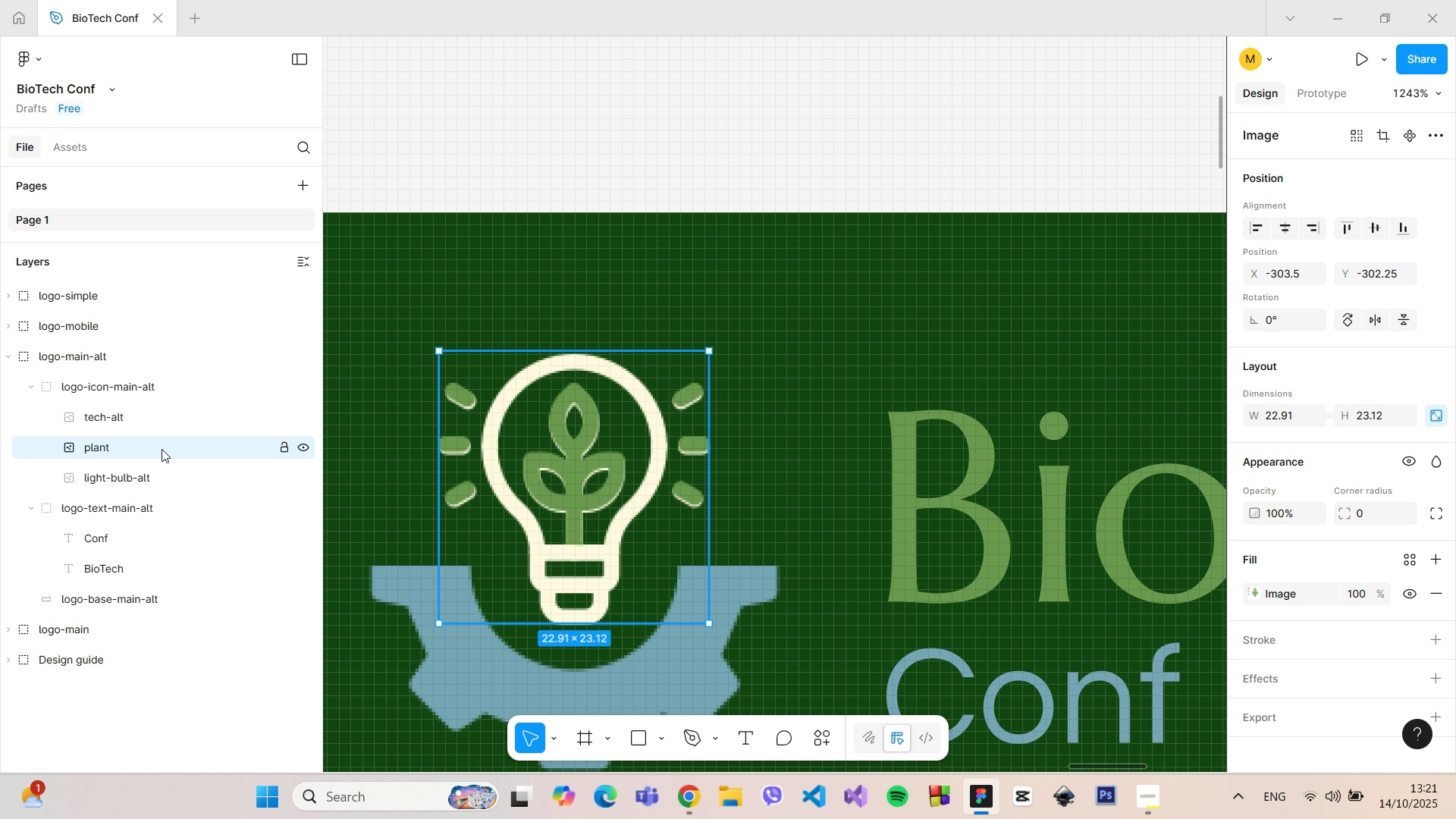 
wait(10.91)
 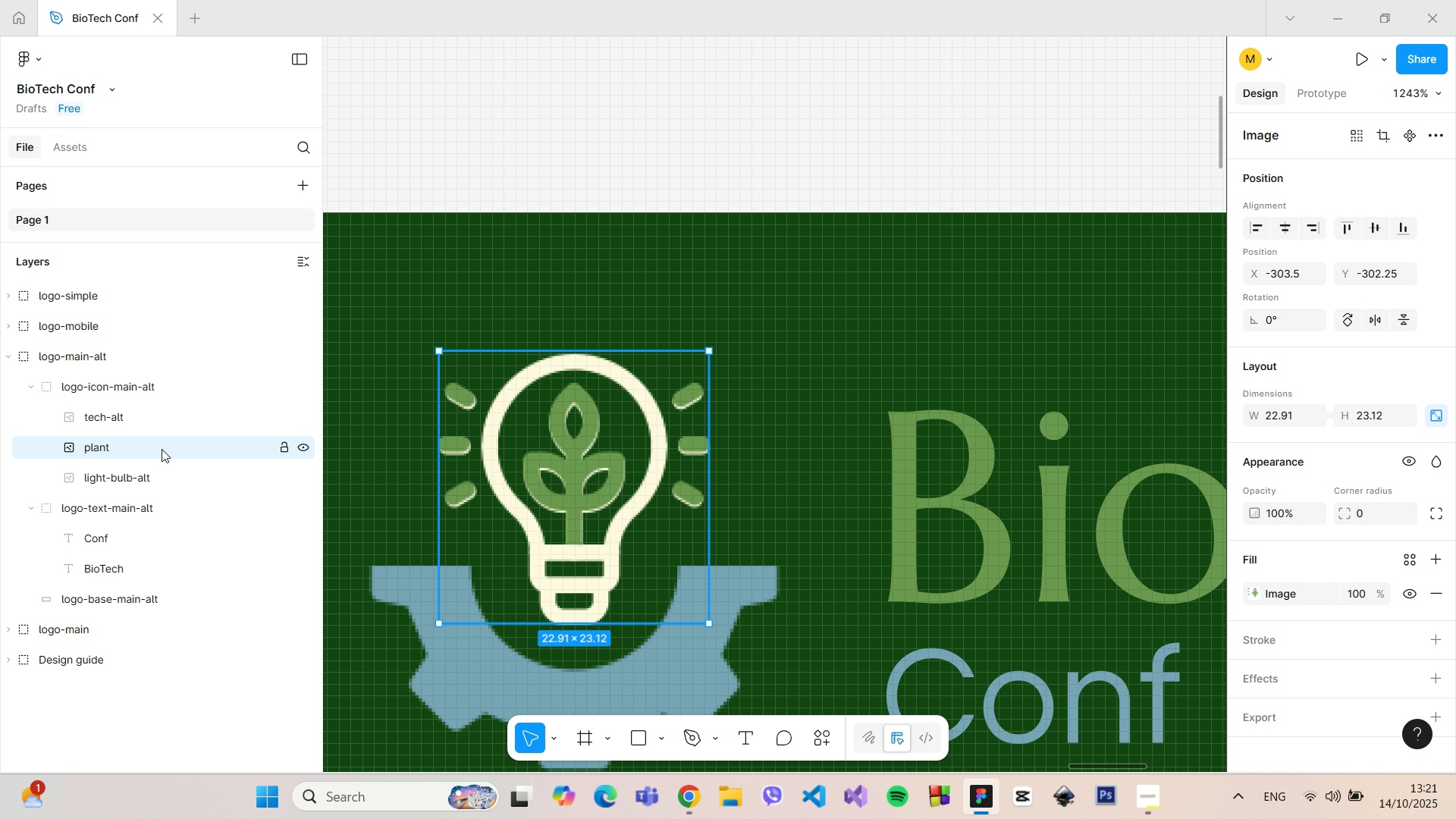 
left_click([168, 467])
 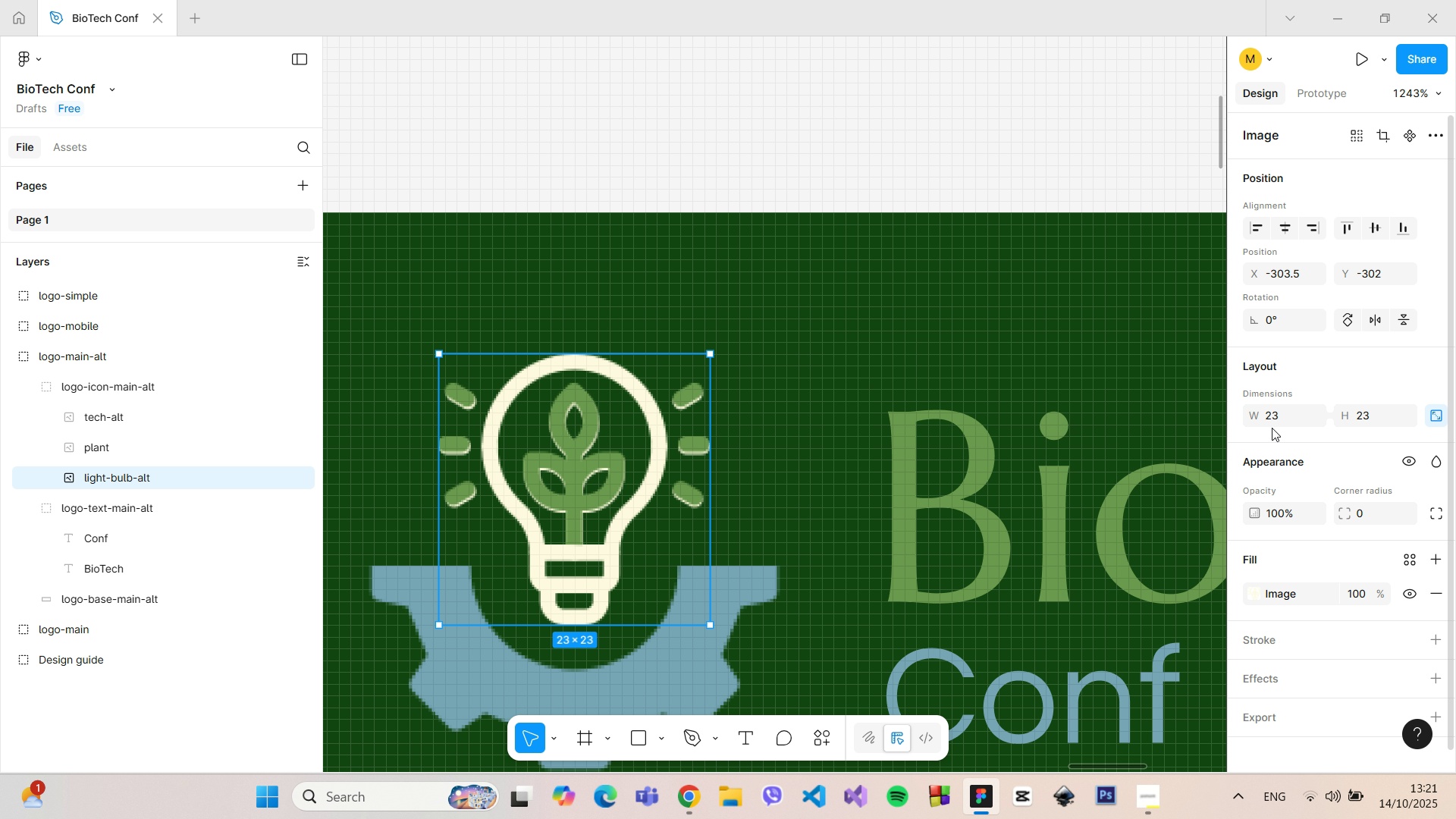 
left_click([1272, 409])
 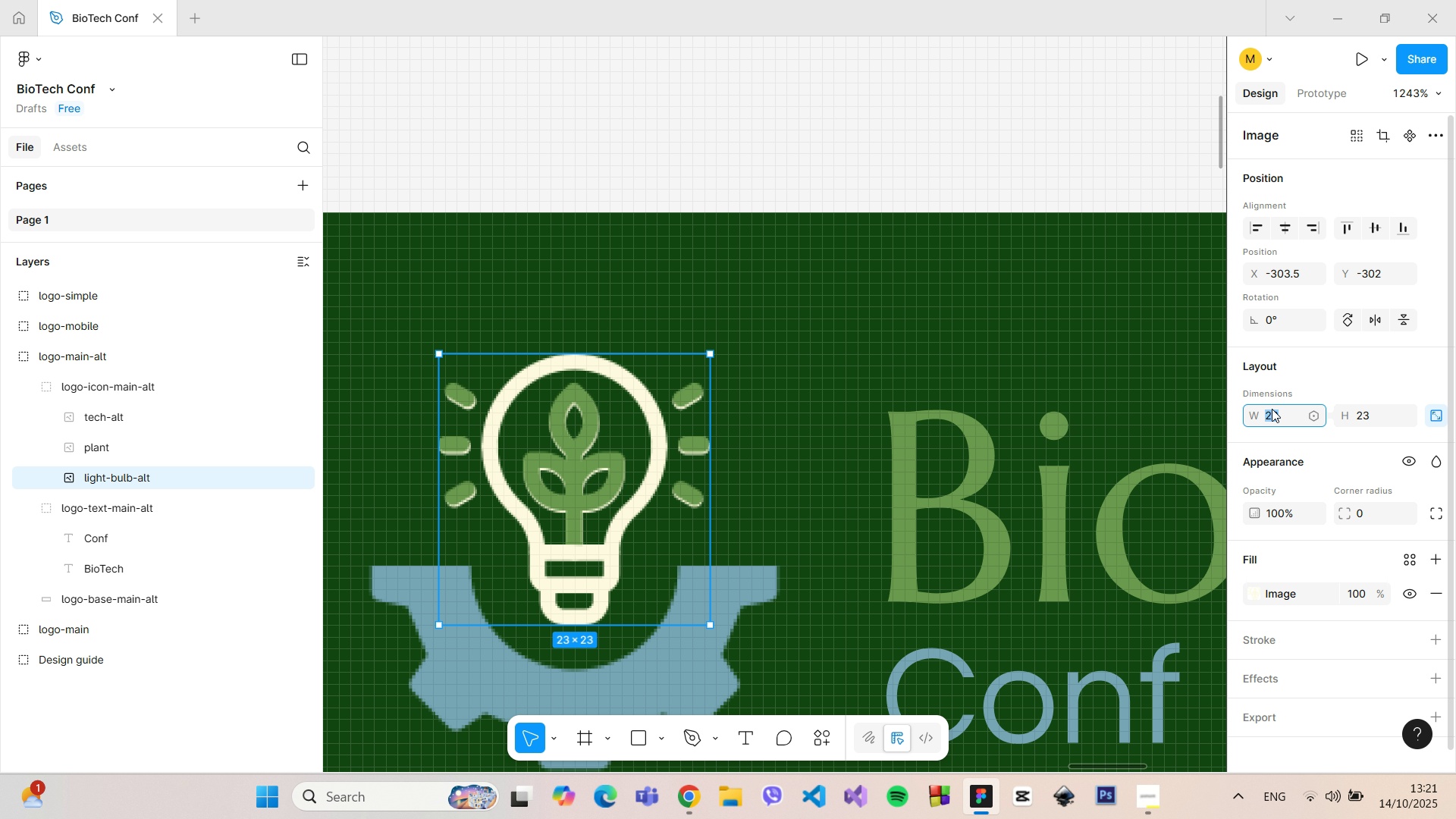 
type(22.91)
 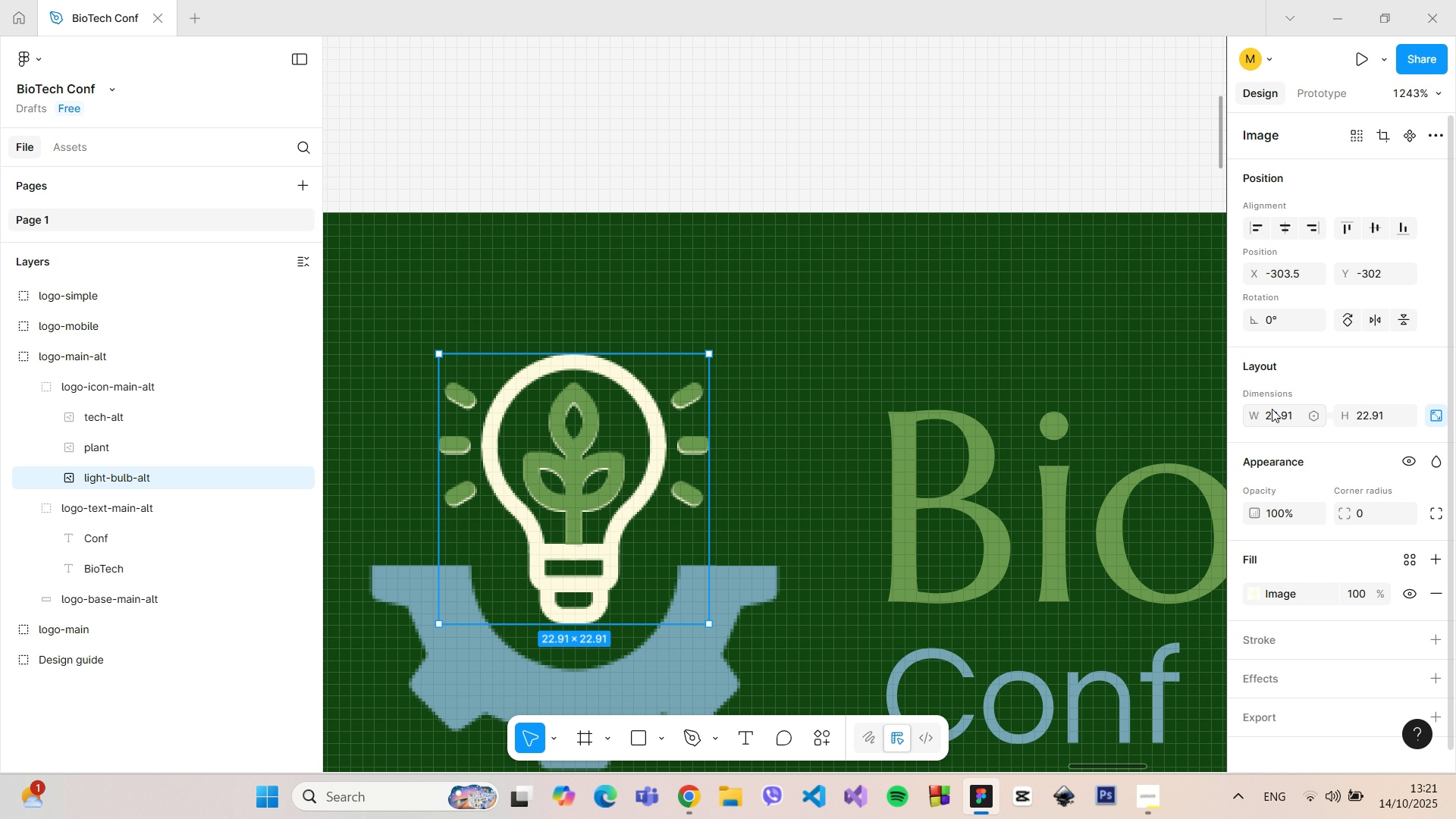 
key(Enter)
 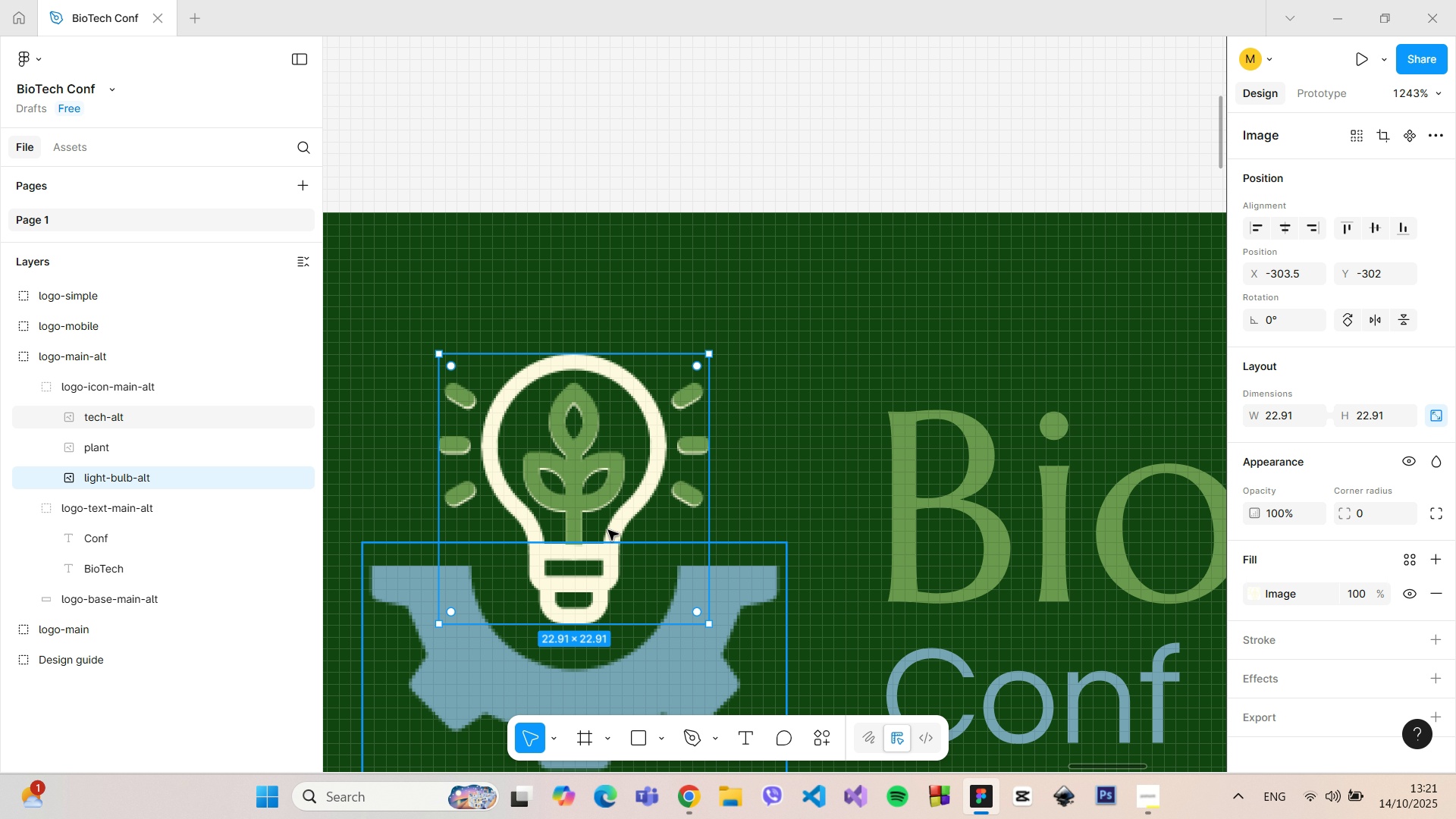 
left_click([583, 475])
 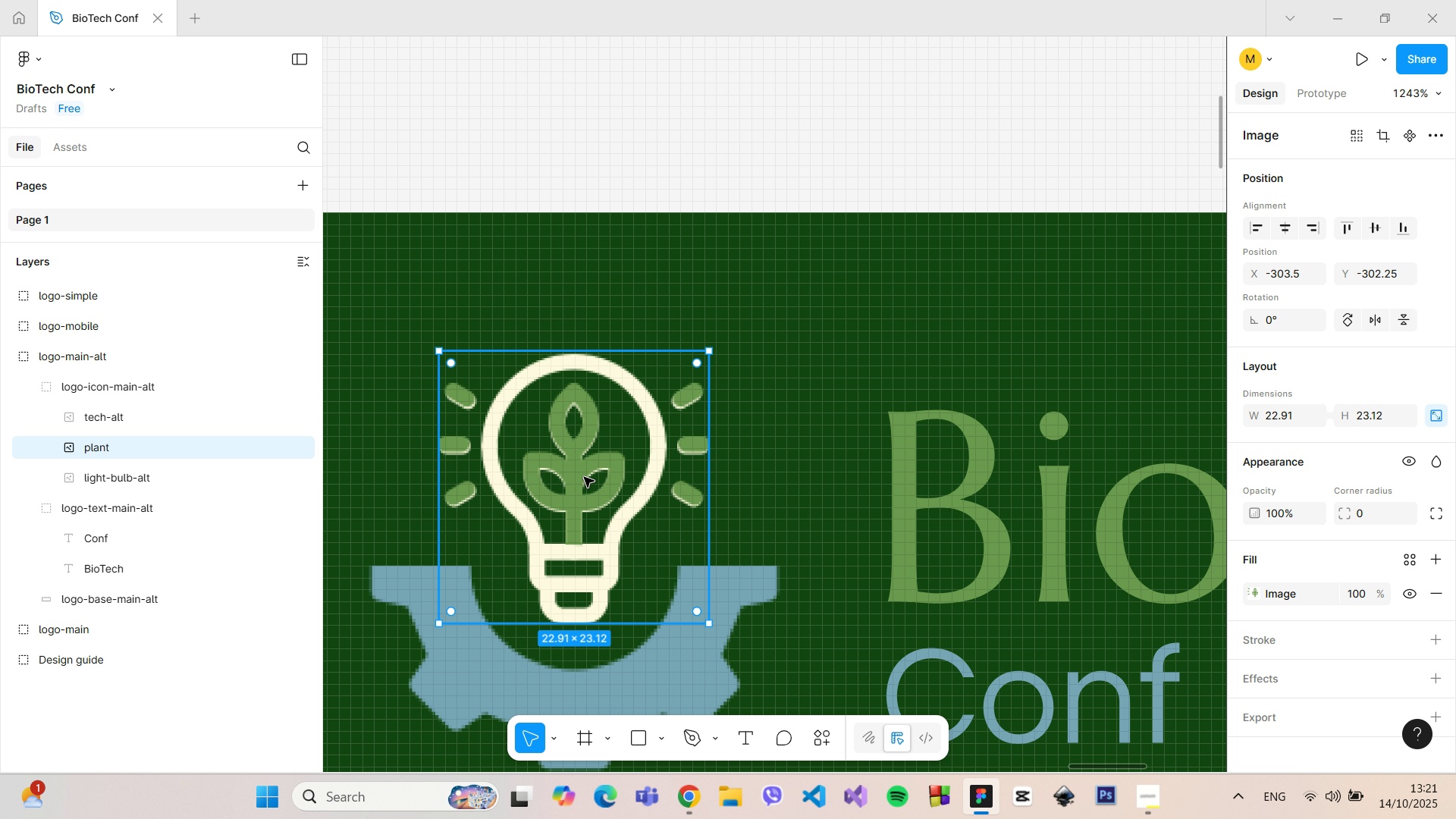 
left_click_drag(start_coordinate=[584, 477], to_coordinate=[724, 383])
 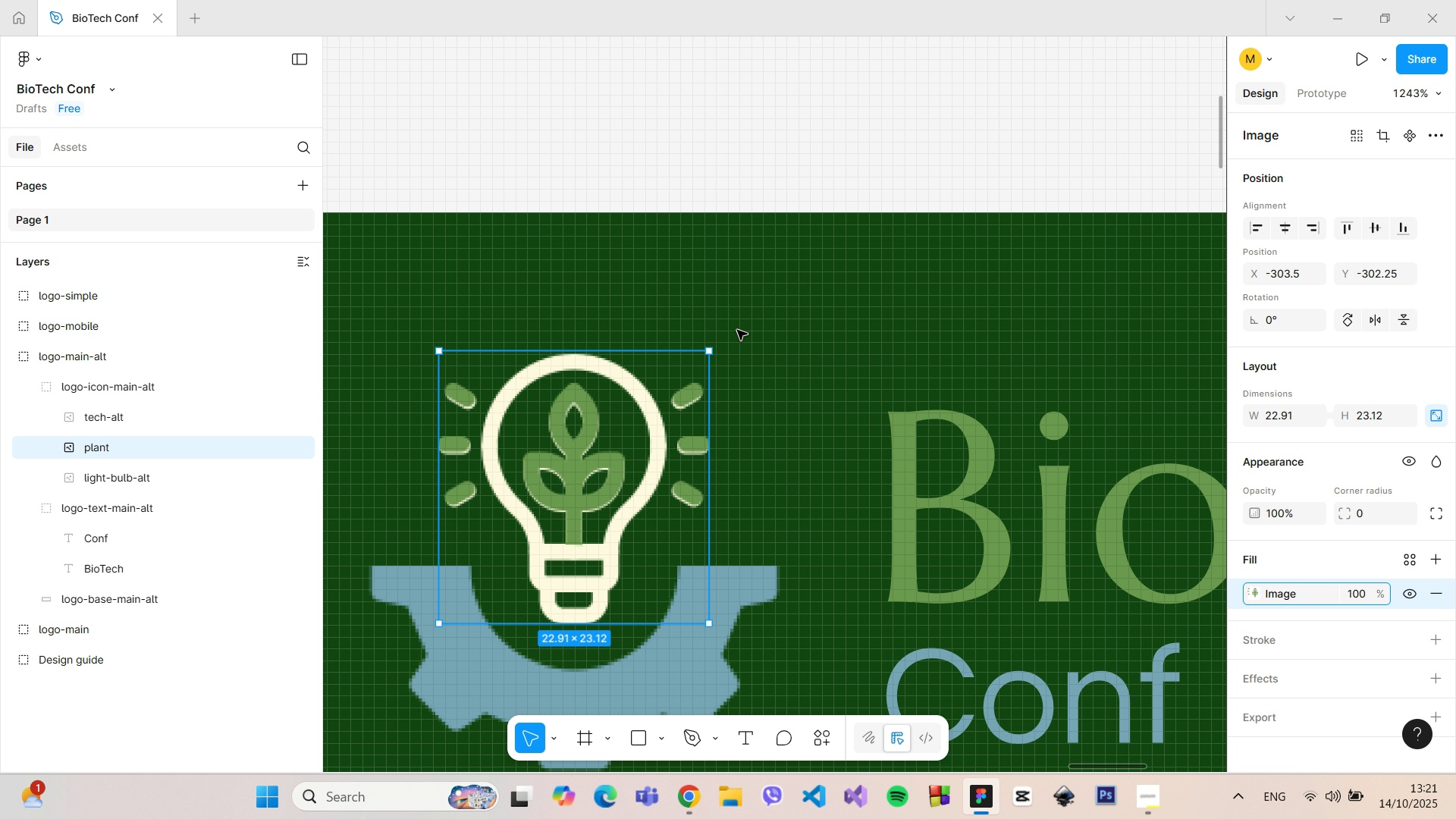 
left_click([737, 330])
 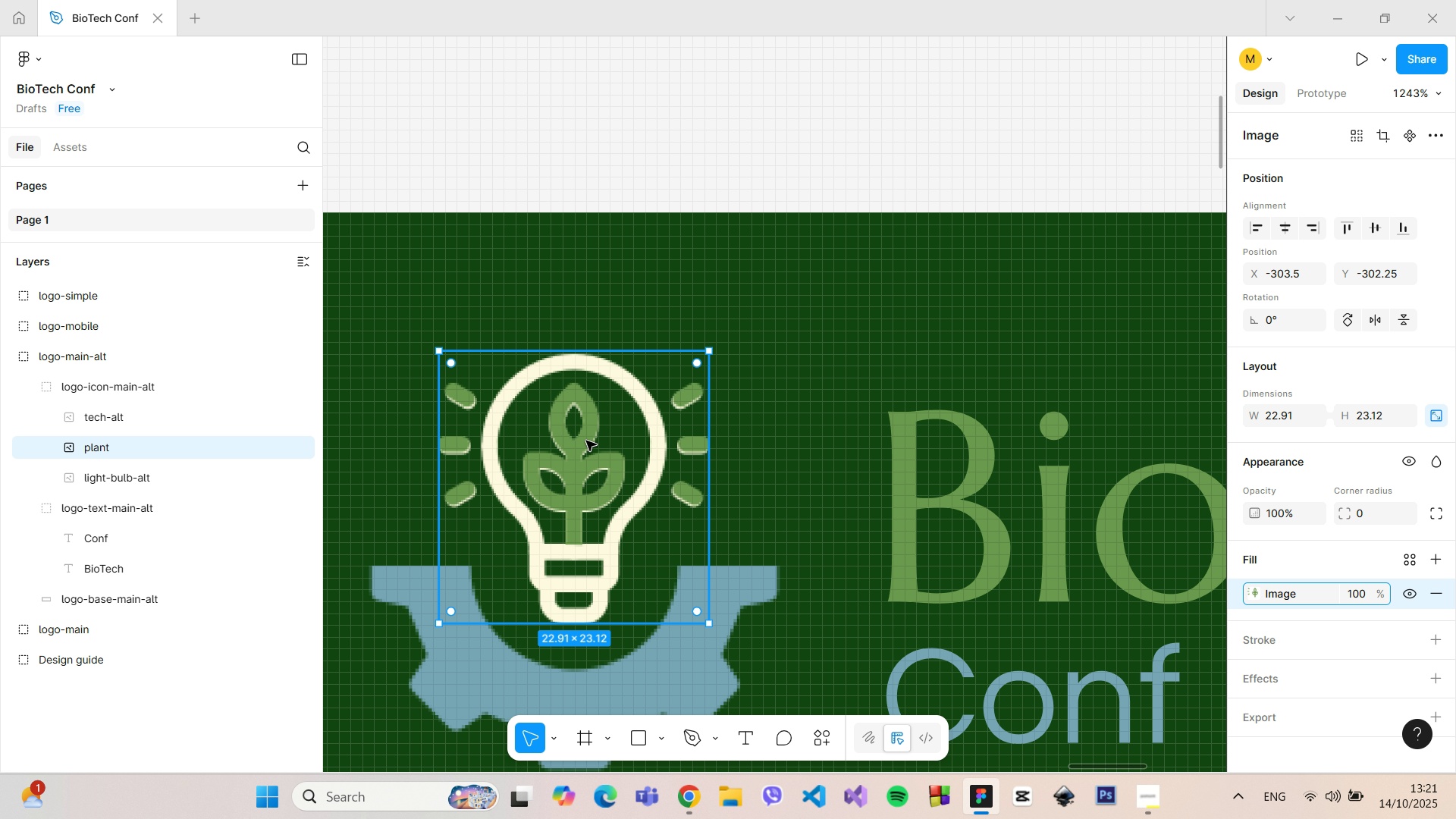 
left_click_drag(start_coordinate=[586, 441], to_coordinate=[804, 266])
 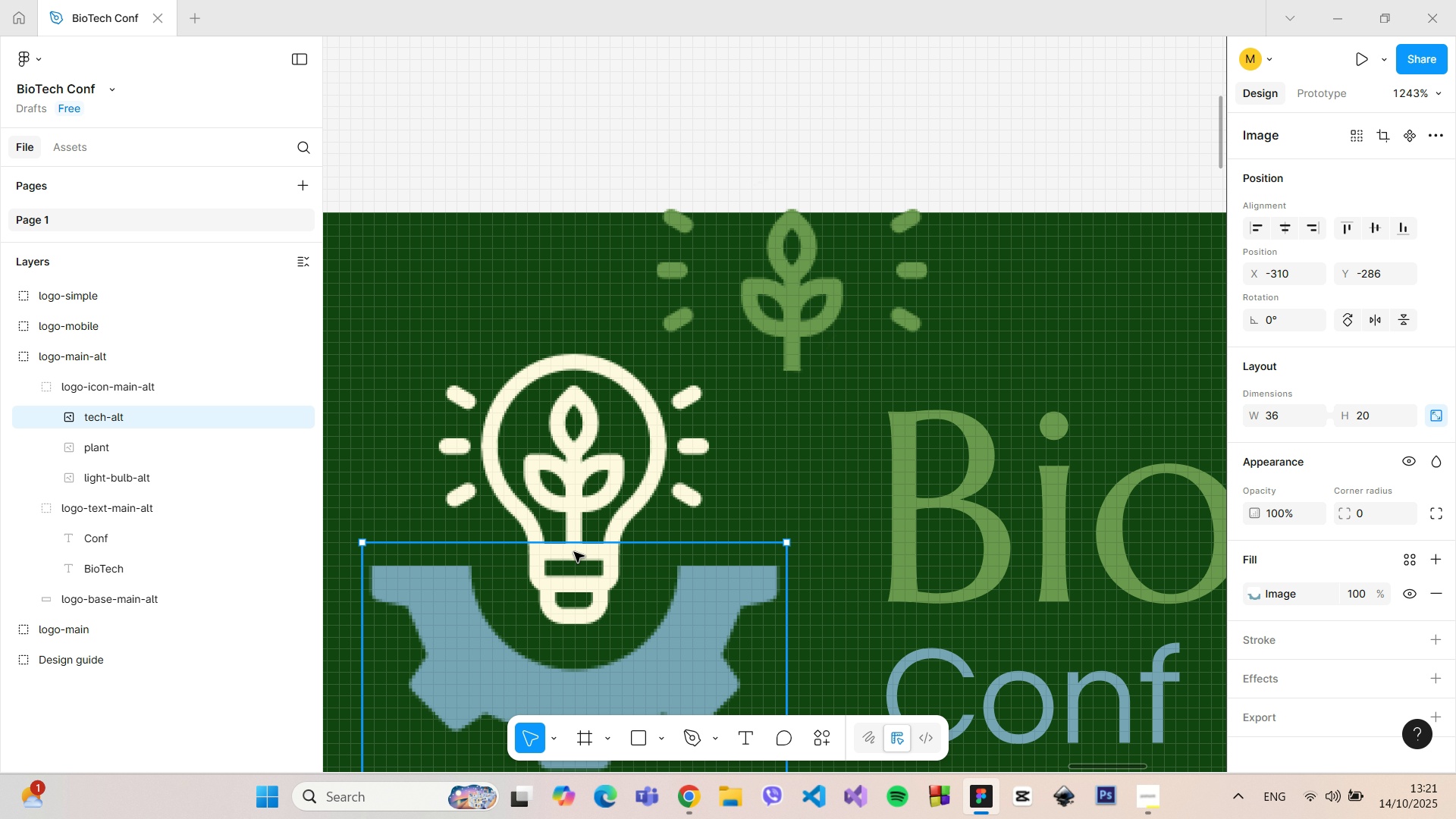 
left_click([573, 551])
 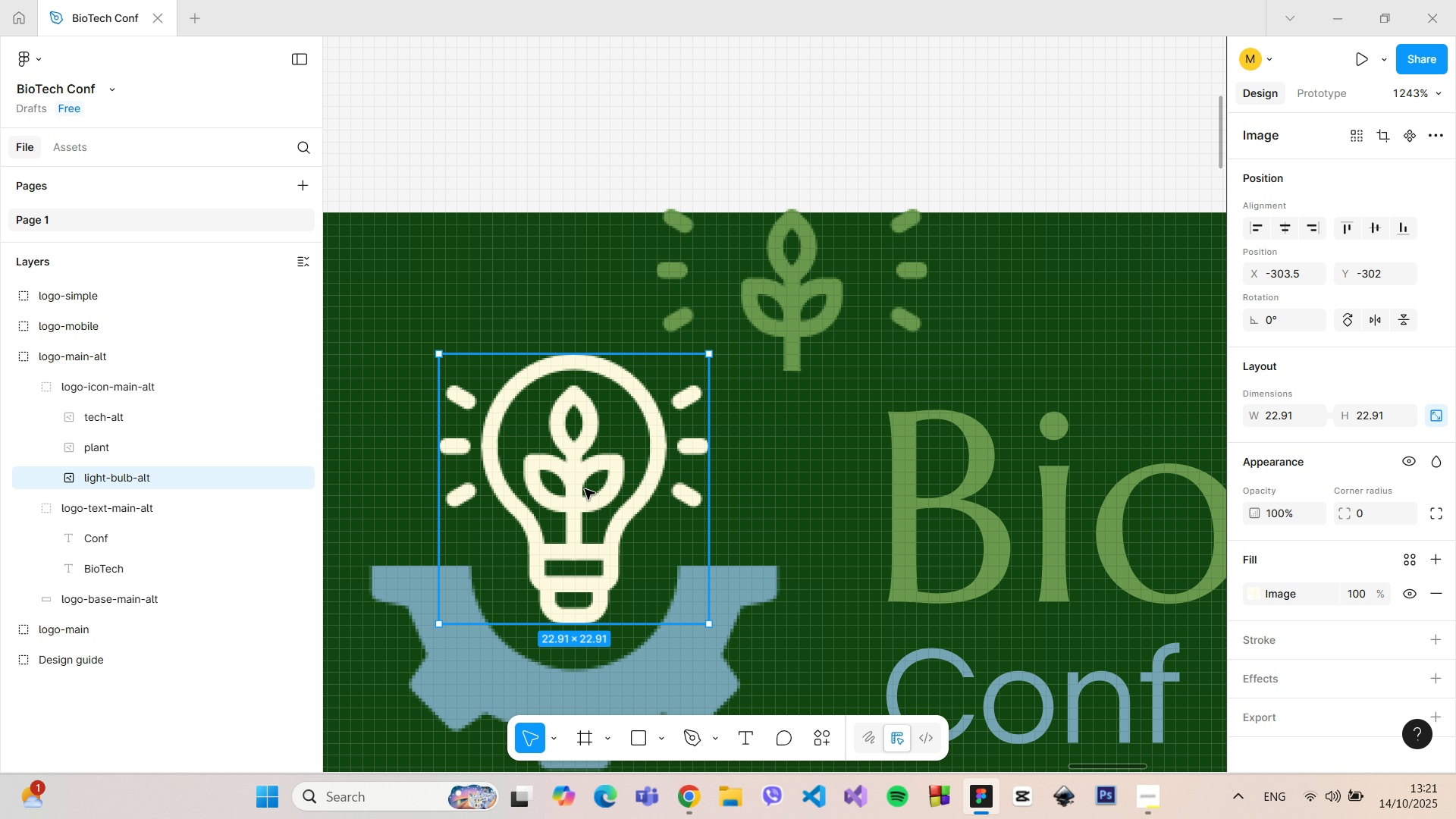 
left_click([585, 489])
 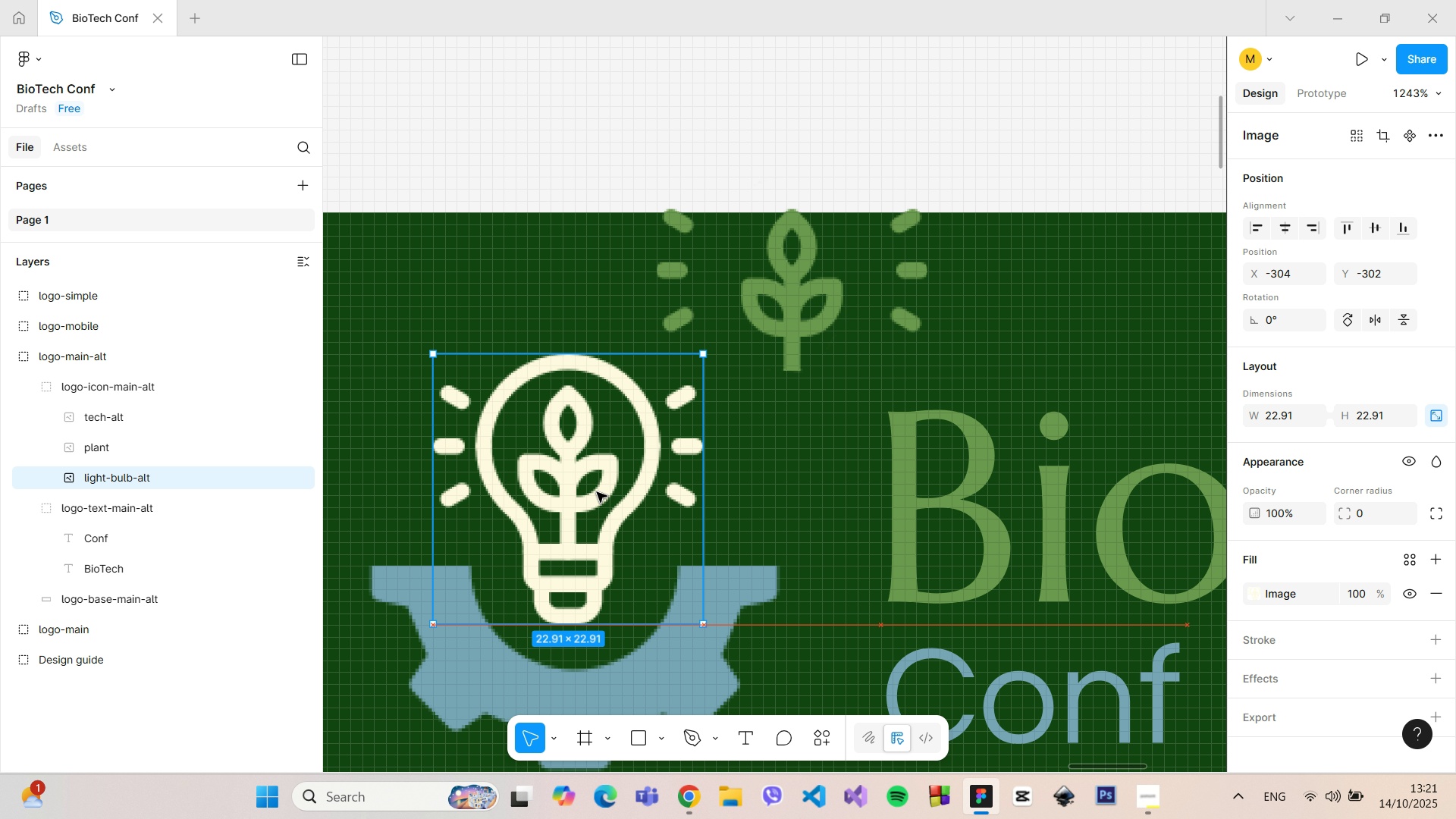 
wait(6.24)
 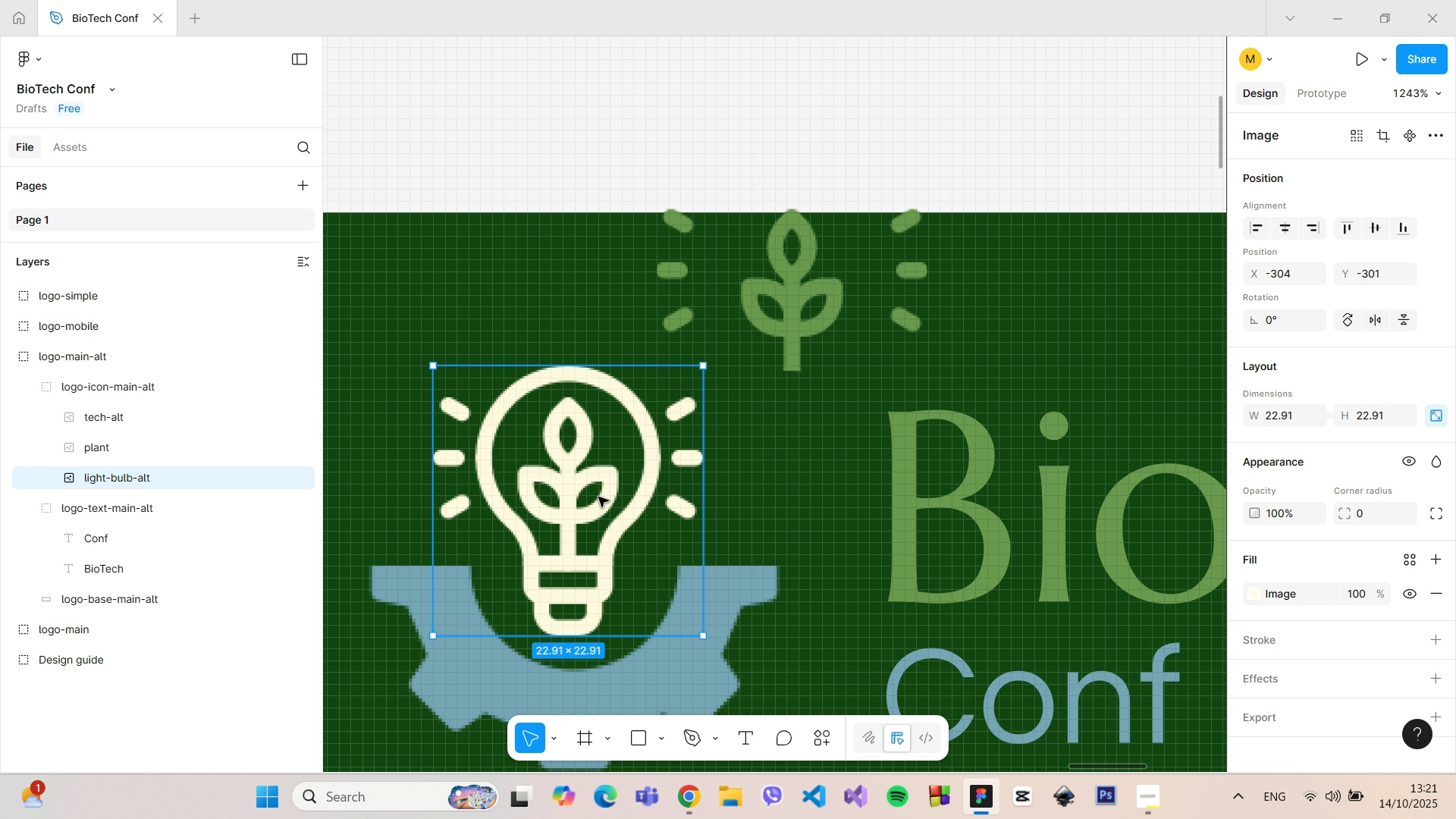 
left_click([792, 326])
 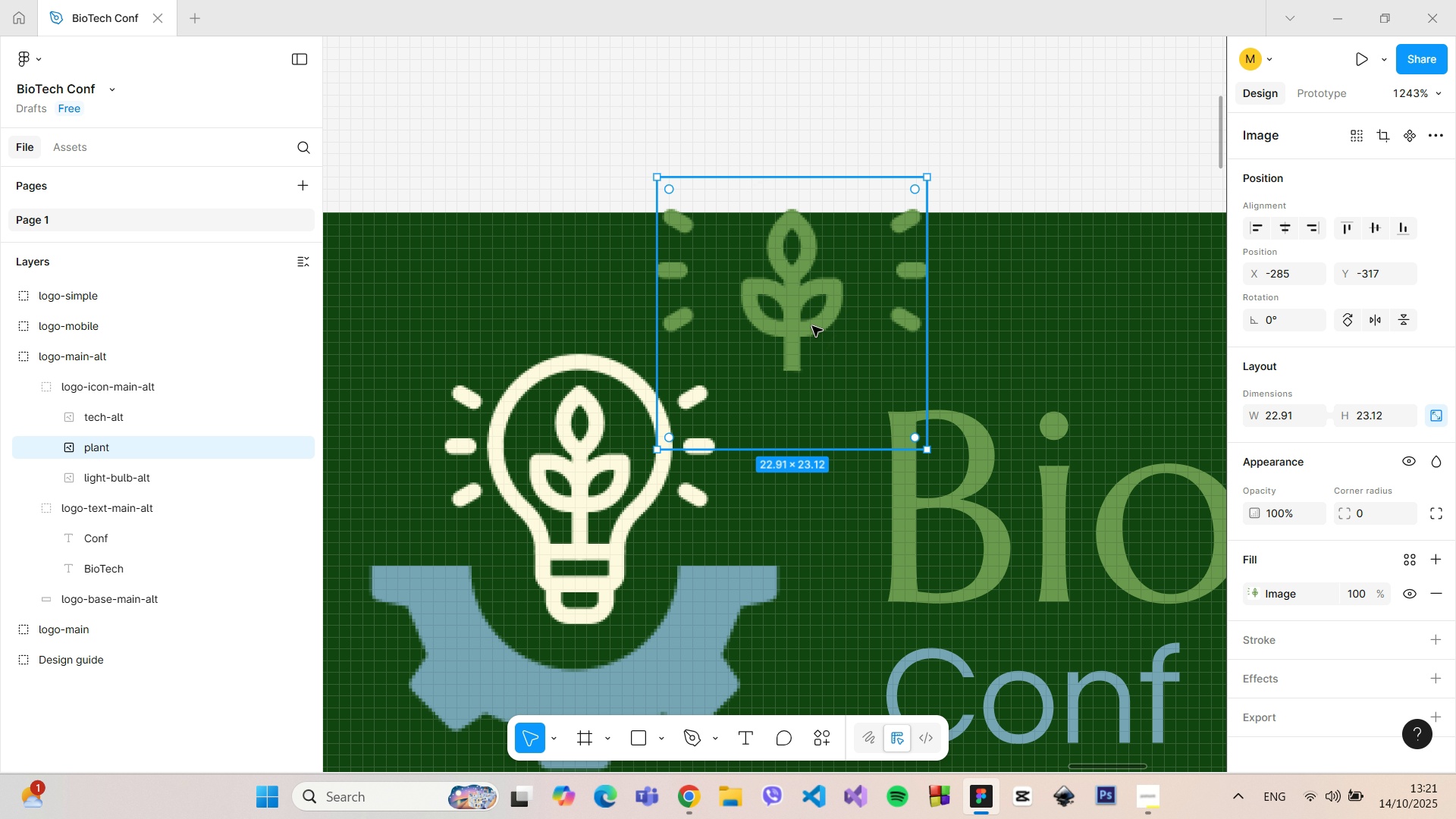 
left_click_drag(start_coordinate=[812, 326], to_coordinate=[600, 496])
 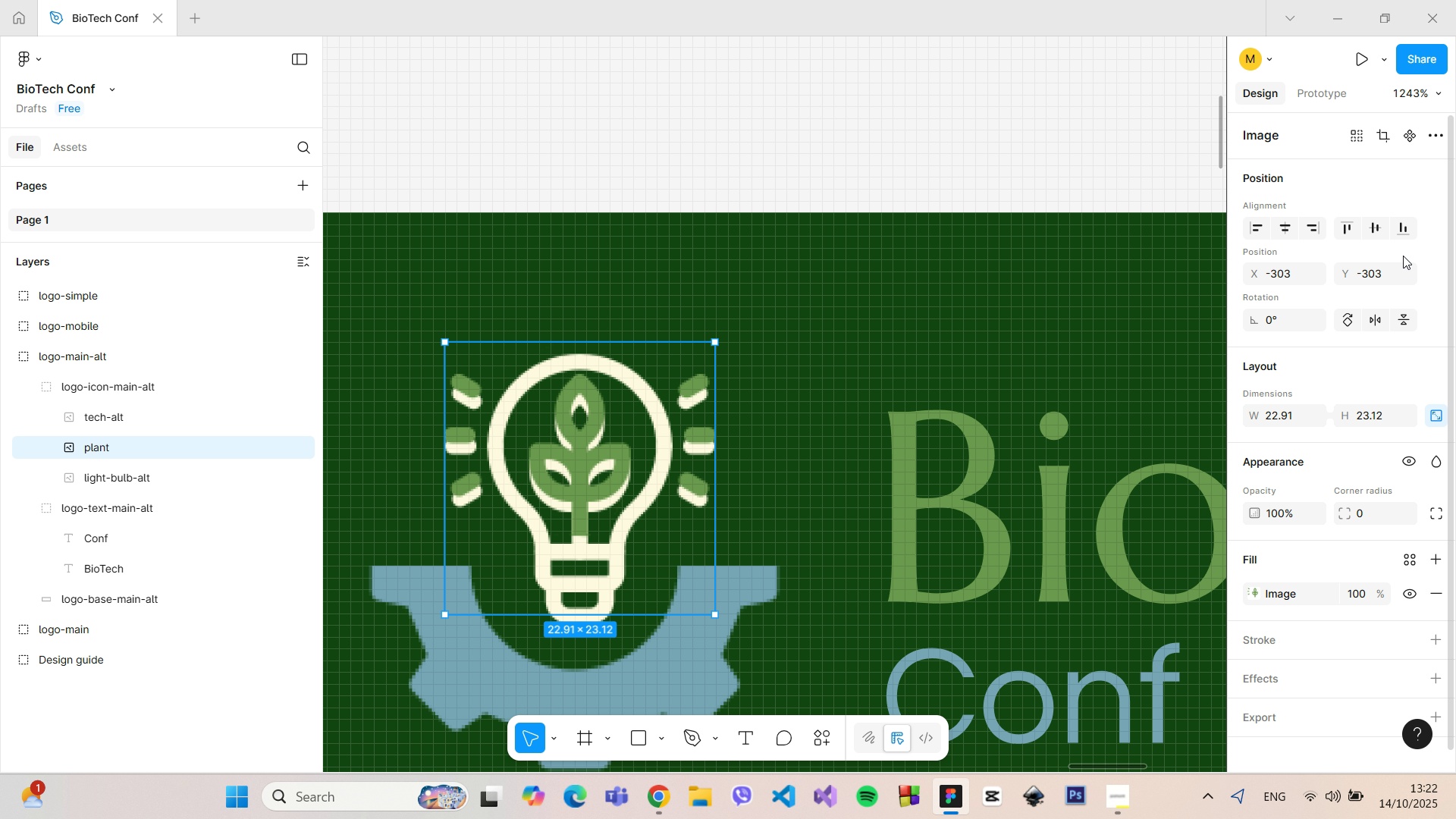 
left_click([1386, 275])
 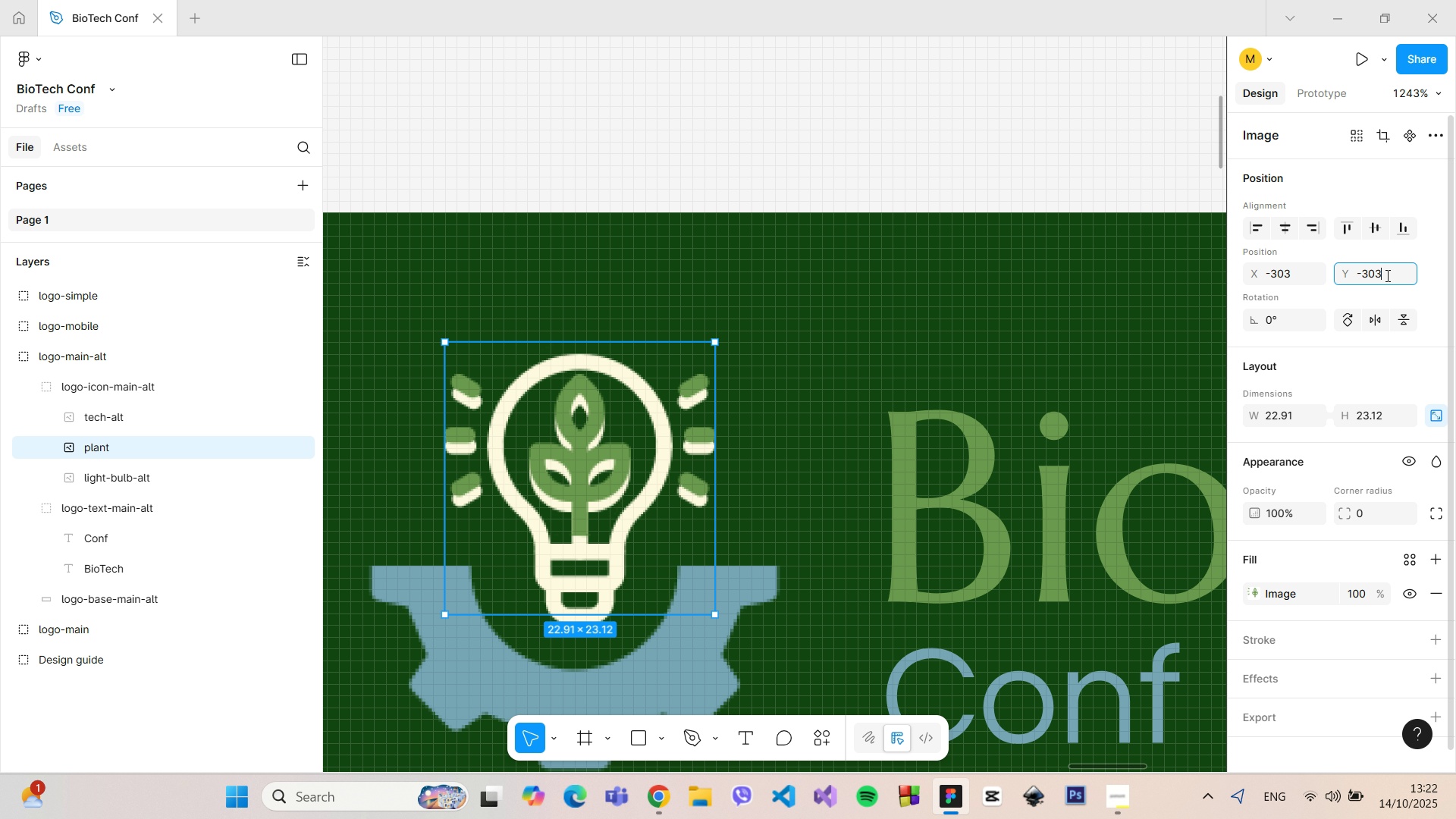 
left_click([1386, 275])
 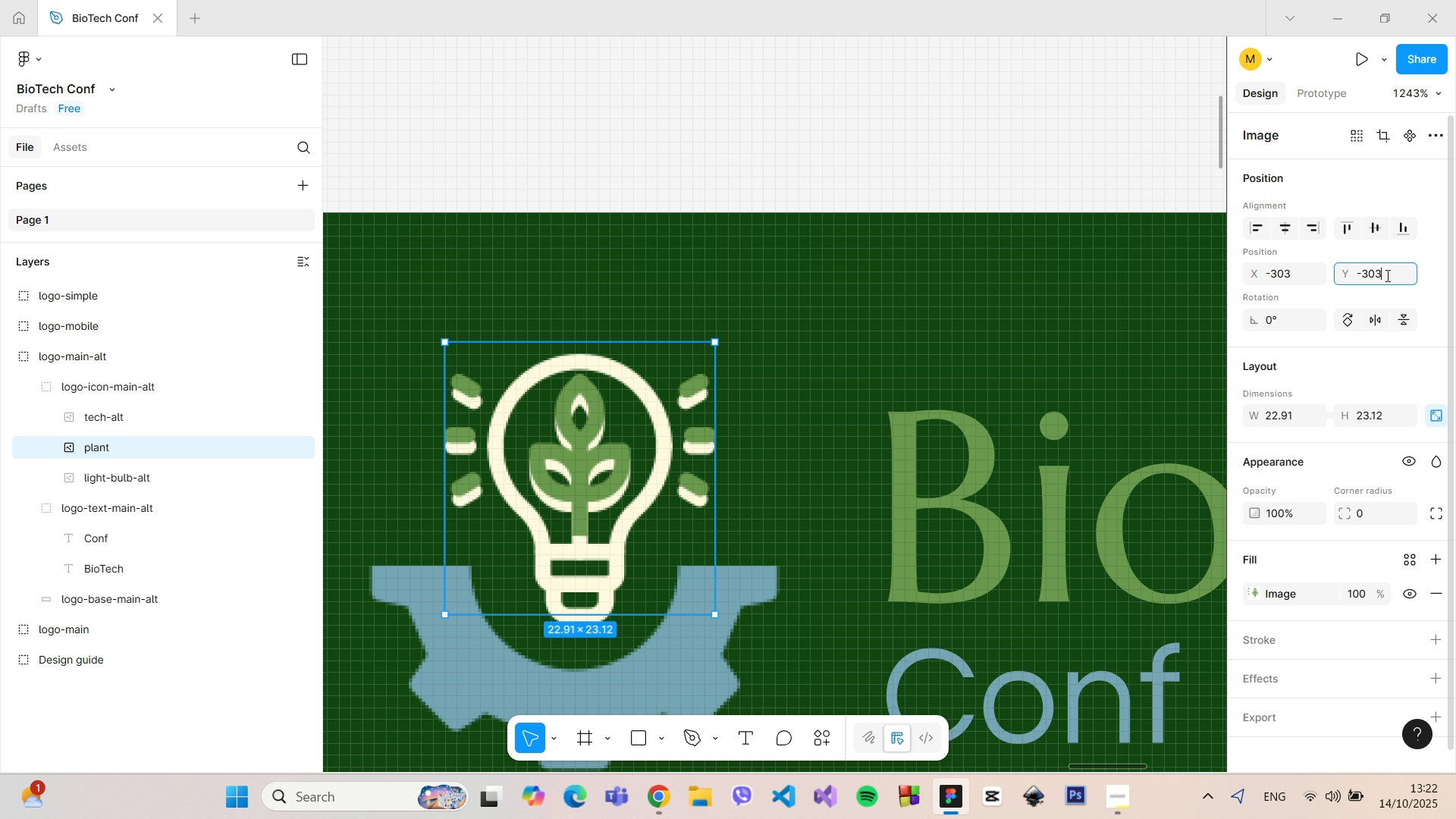 
key(Backspace)
 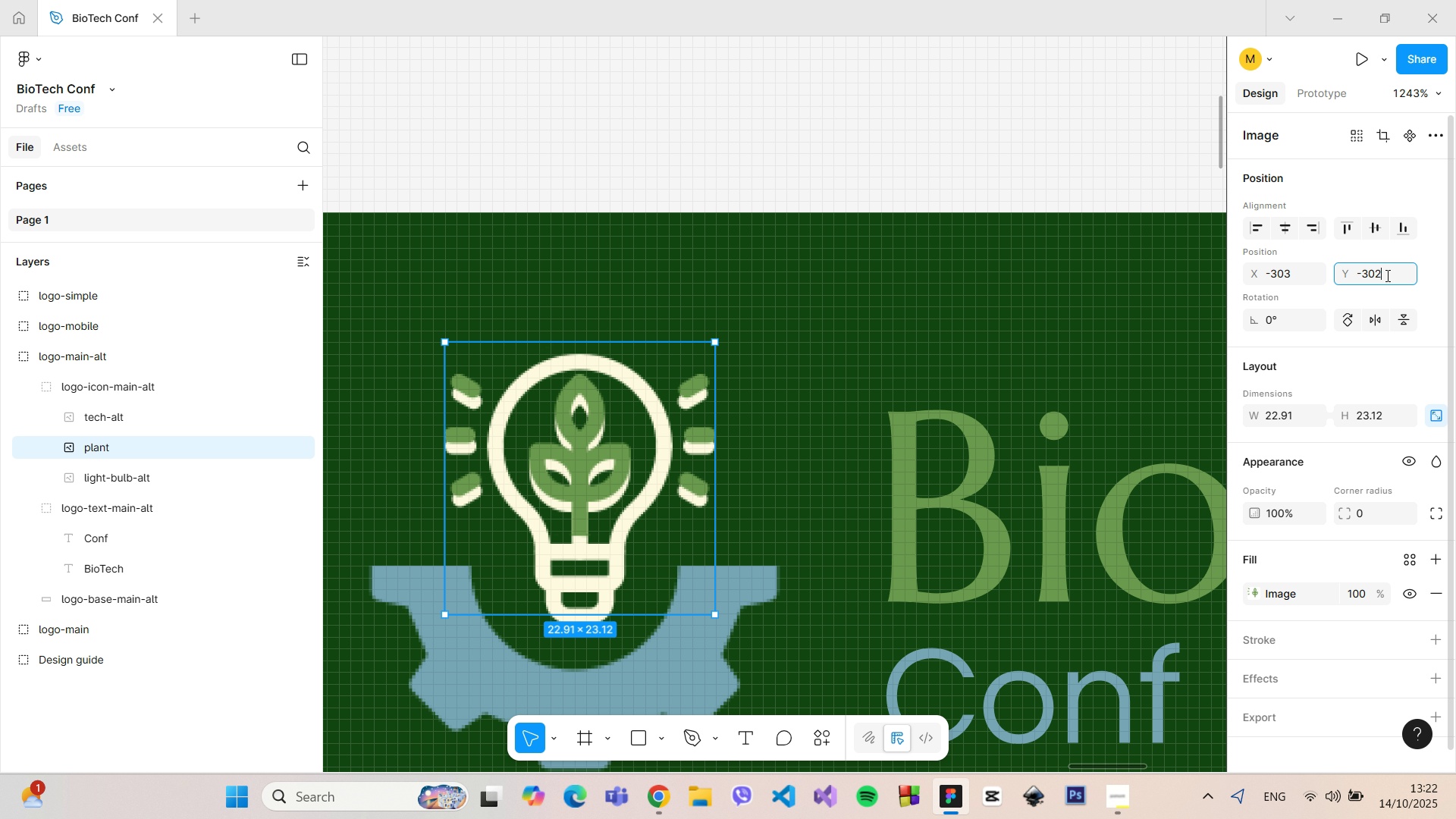 
key(2)
 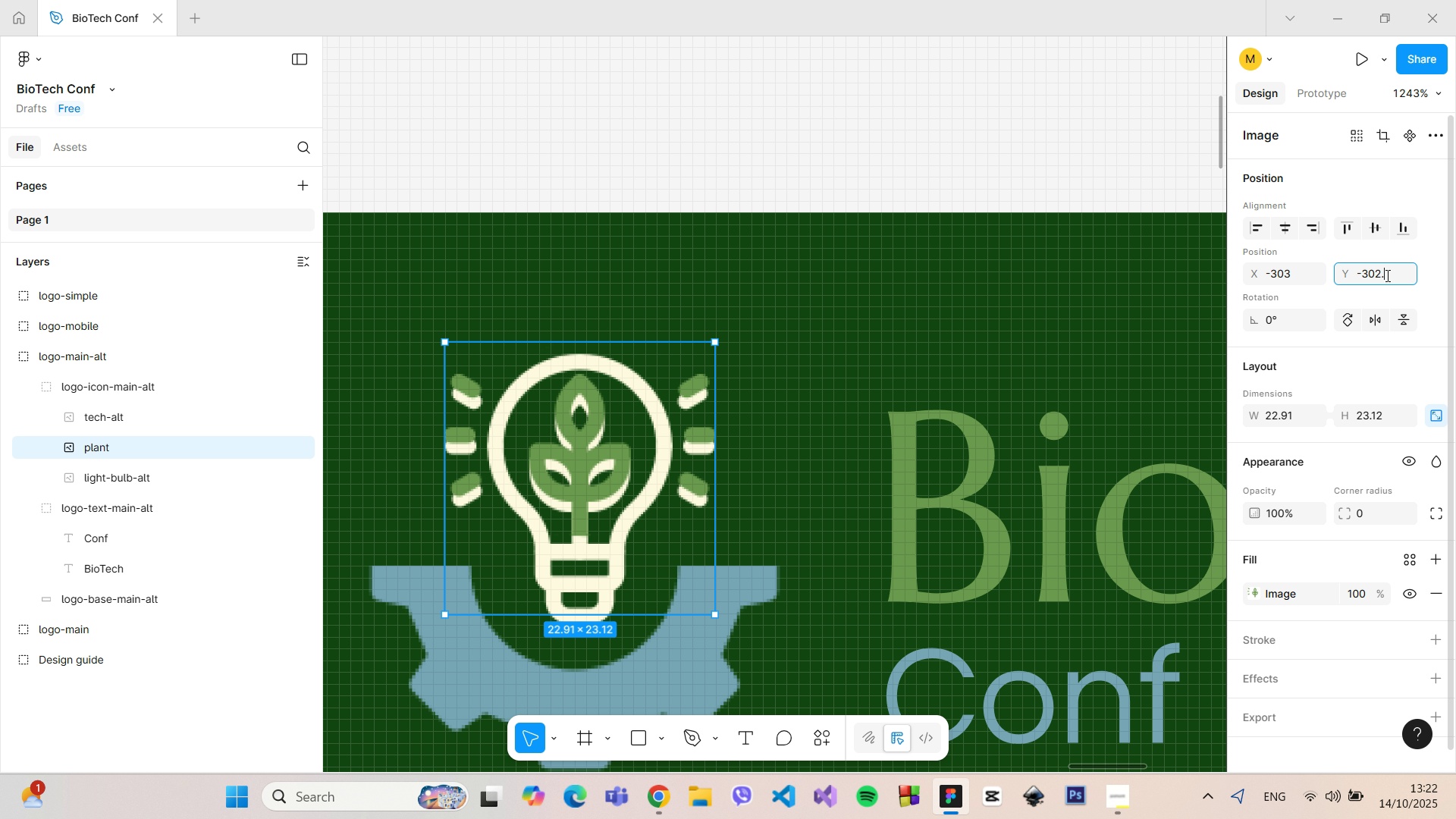 
key(Period)
 